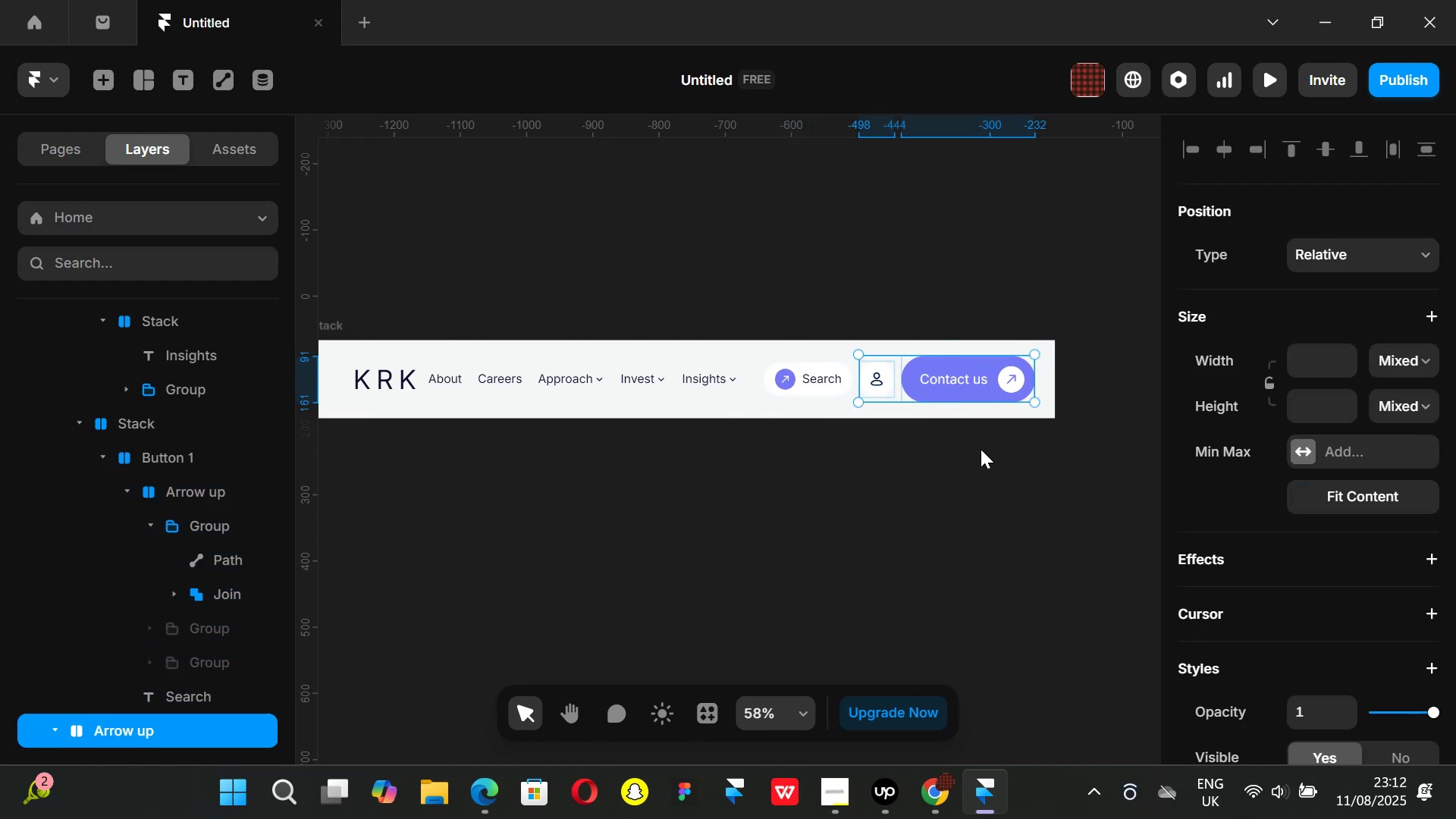 
key(Control+ControlLeft)
 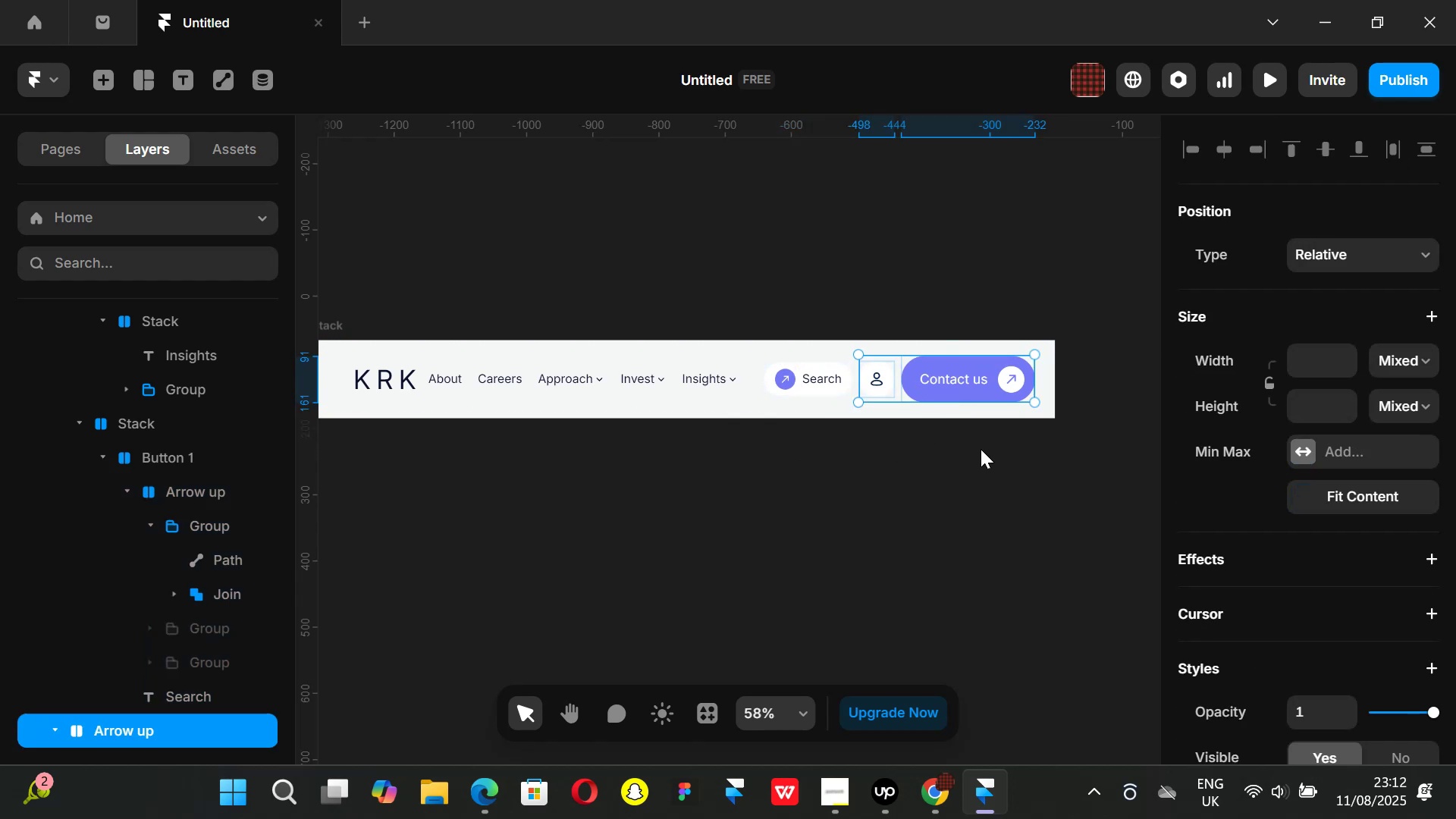 
key(Alt+Control+AltLeft)
 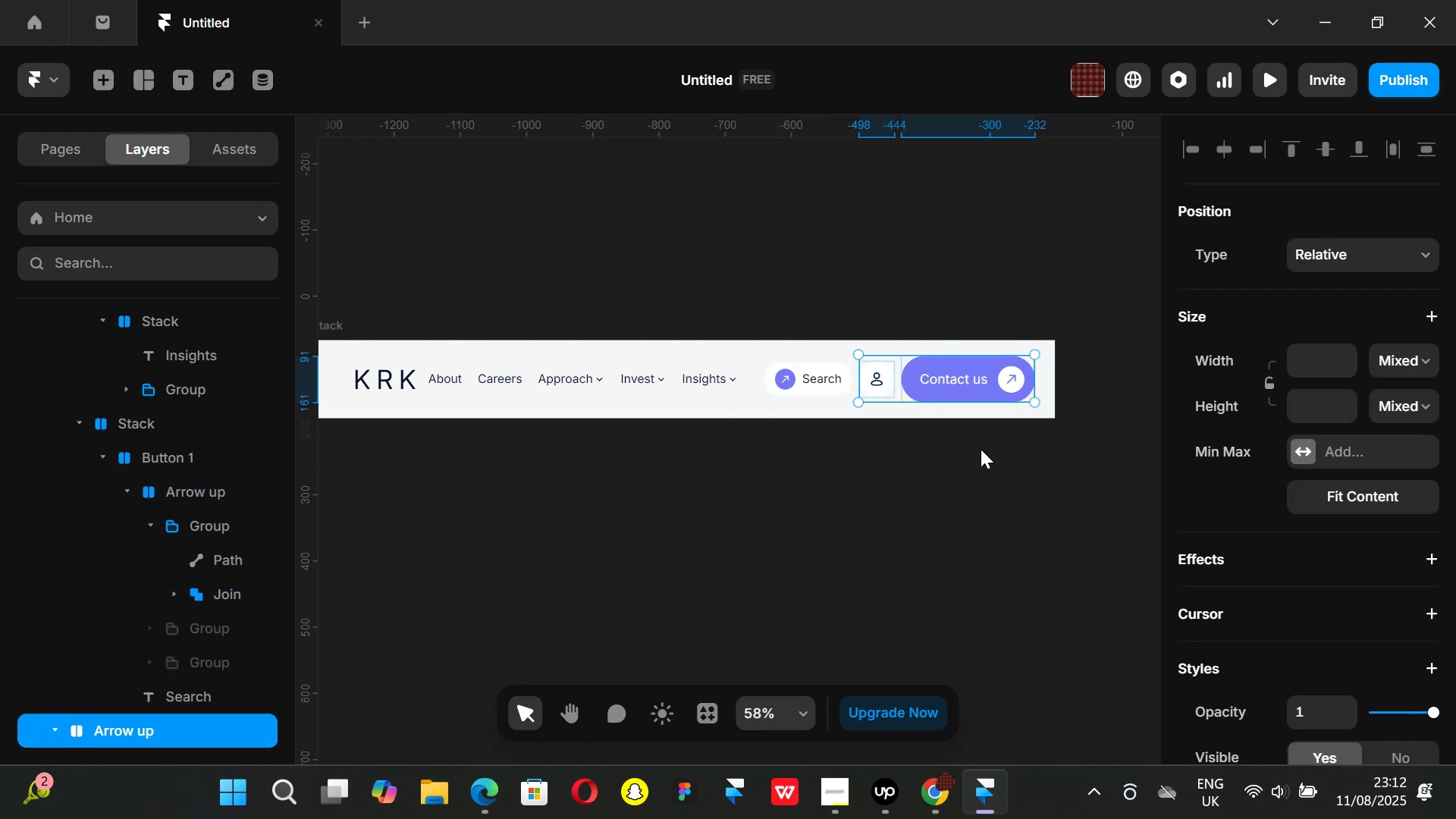 
key(Alt+Control+Enter)
 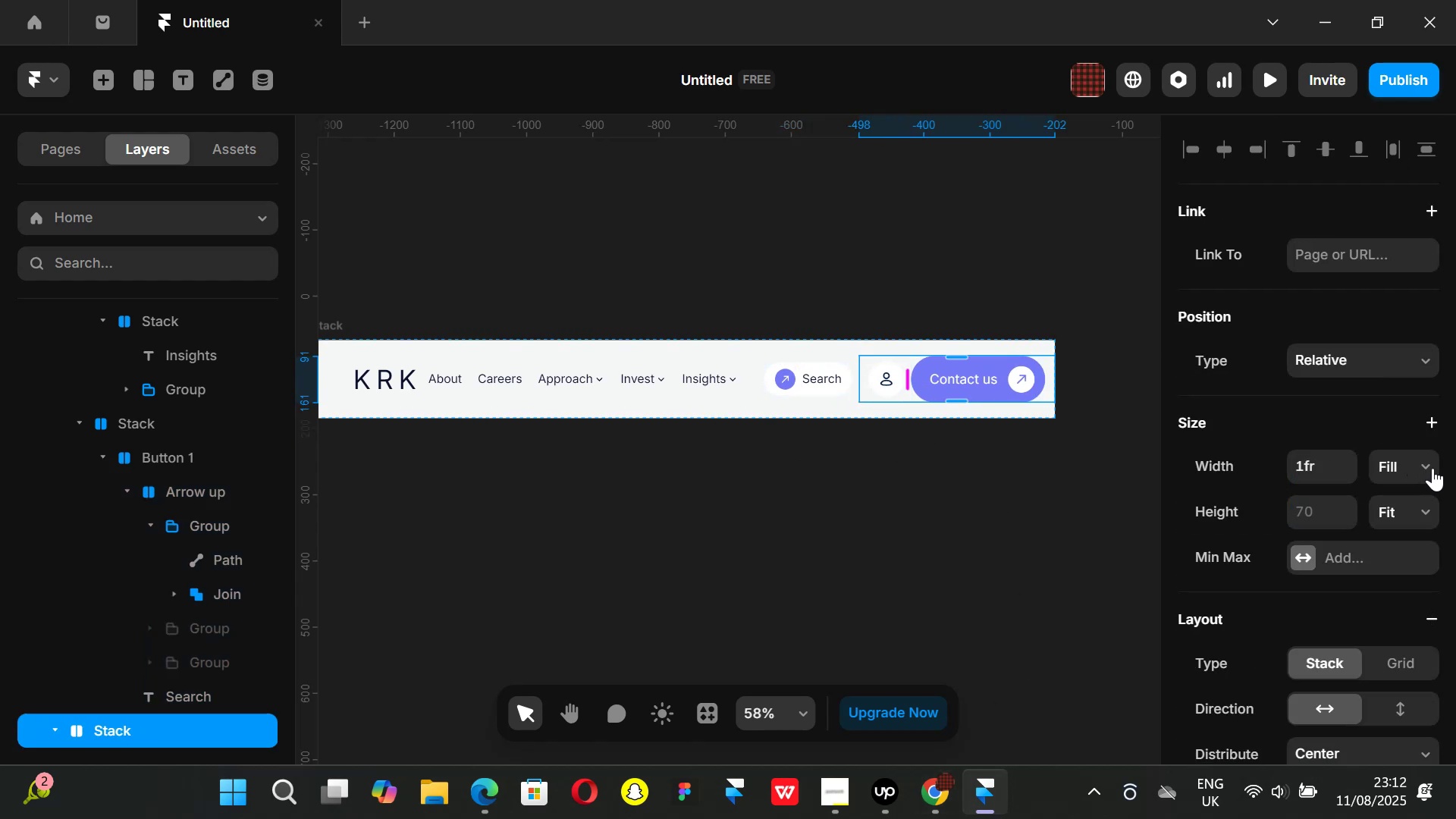 
left_click([1411, 583])
 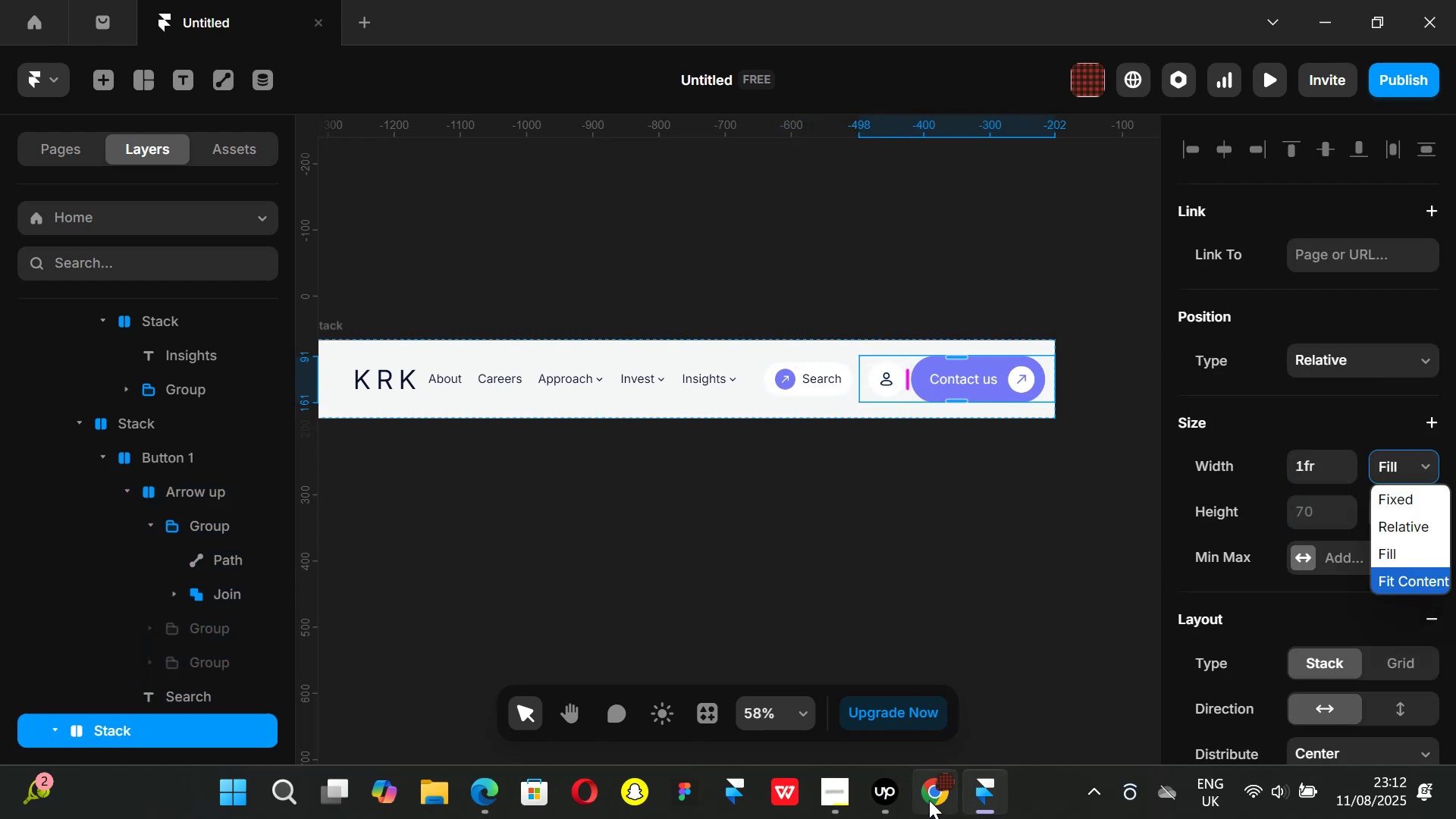 
left_click([929, 800])
 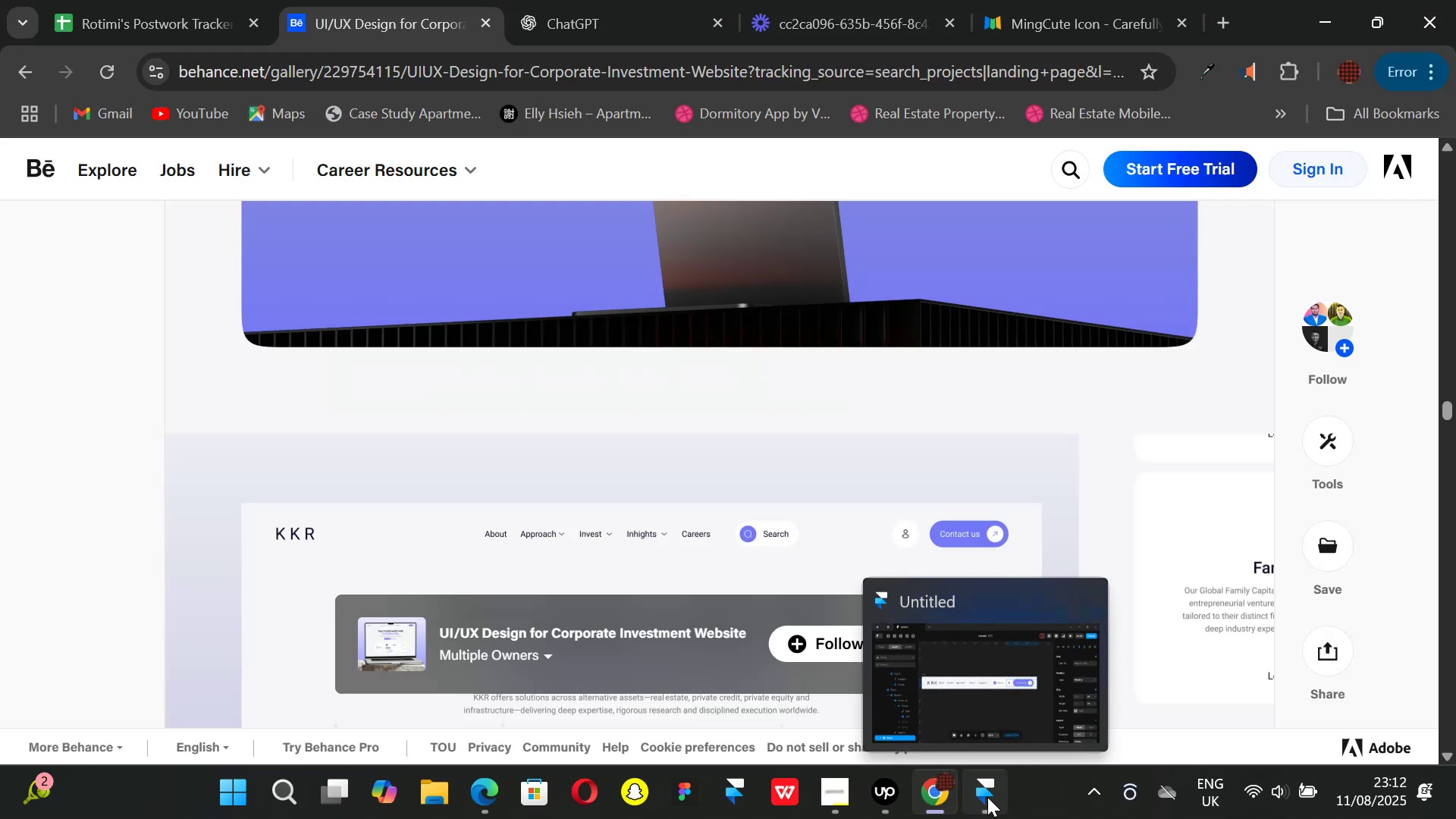 
left_click([987, 797])
 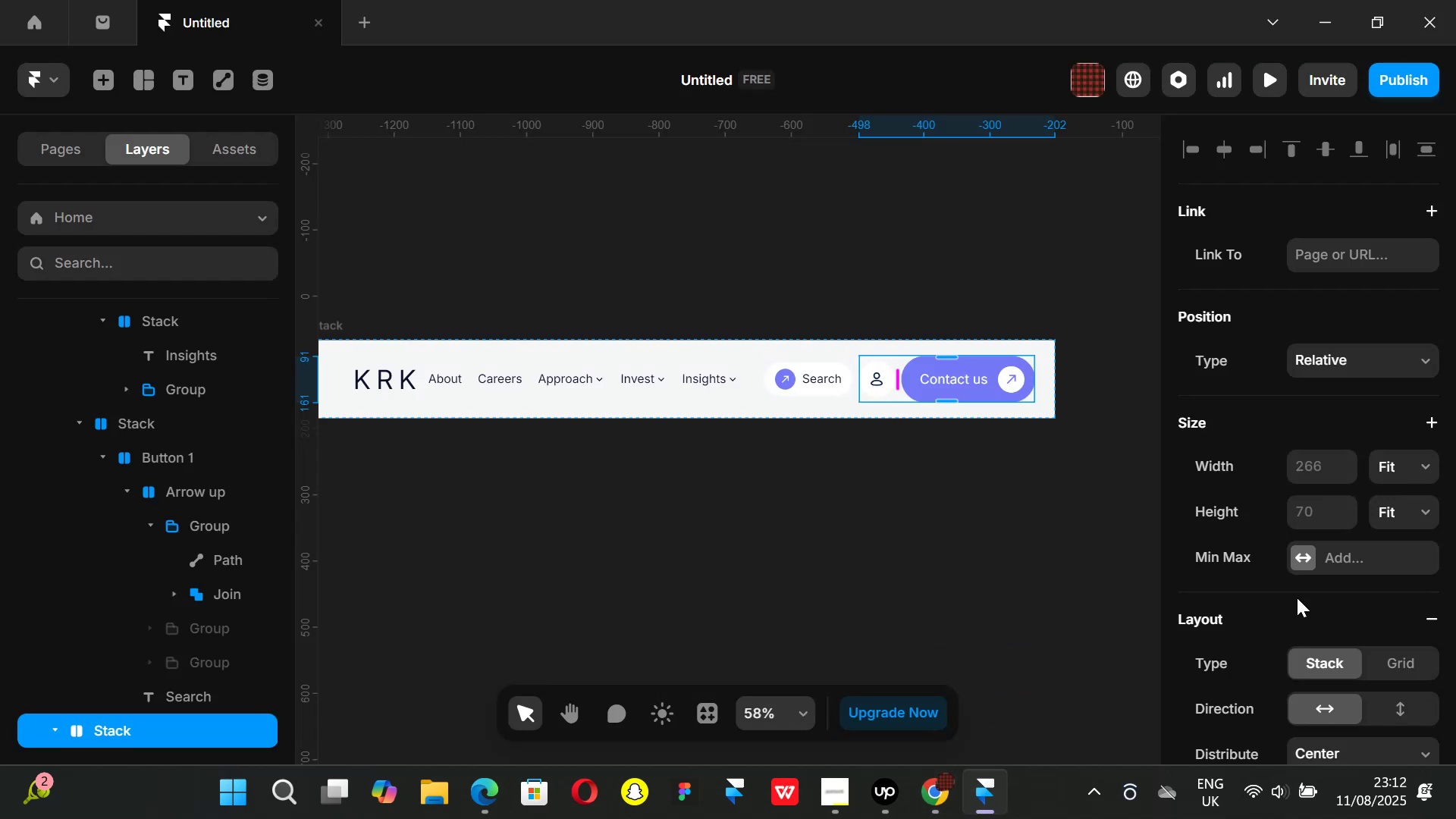 
scroll: coordinate [1348, 598], scroll_direction: down, amount: 1.0
 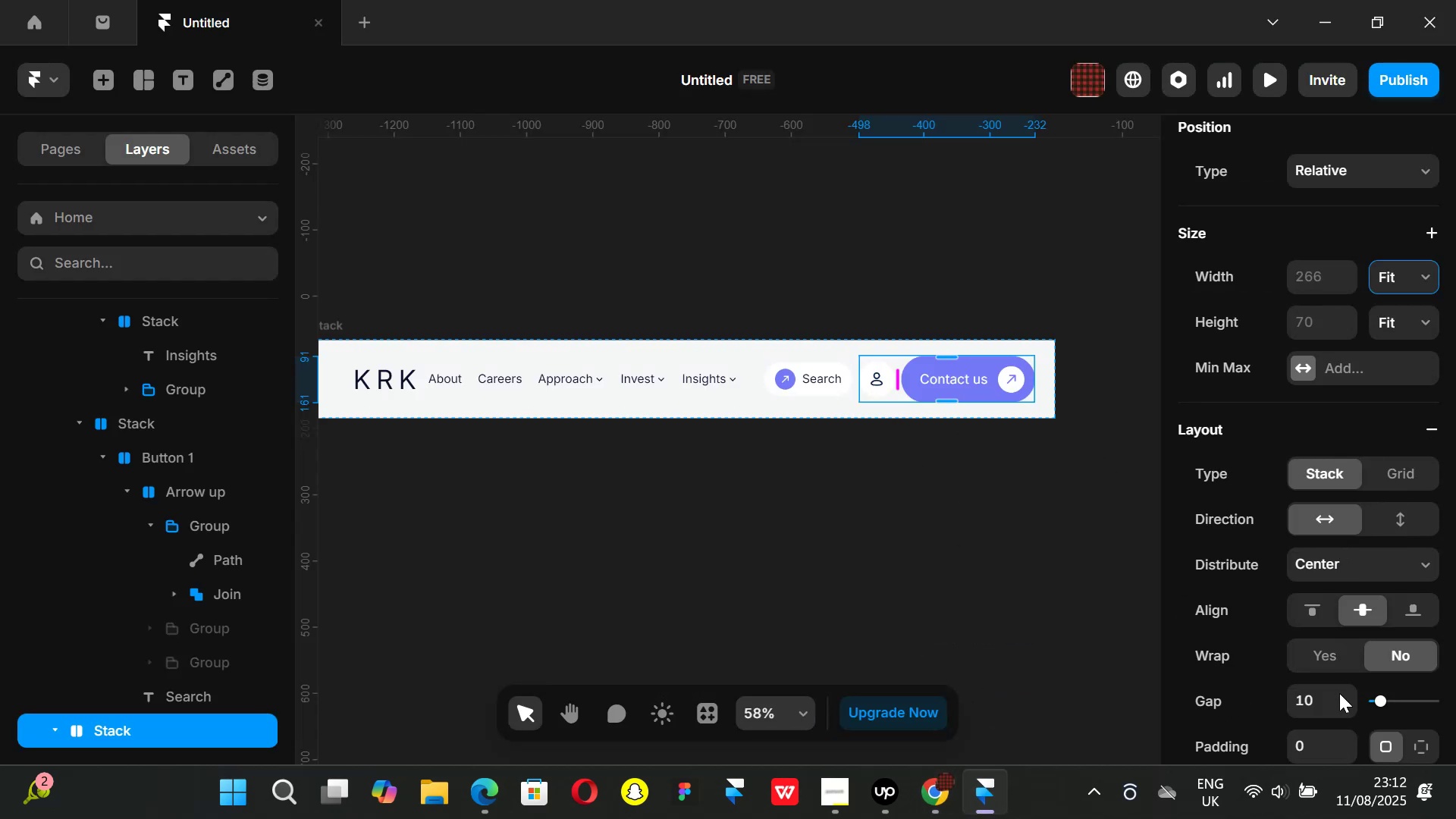 
left_click([1319, 698])
 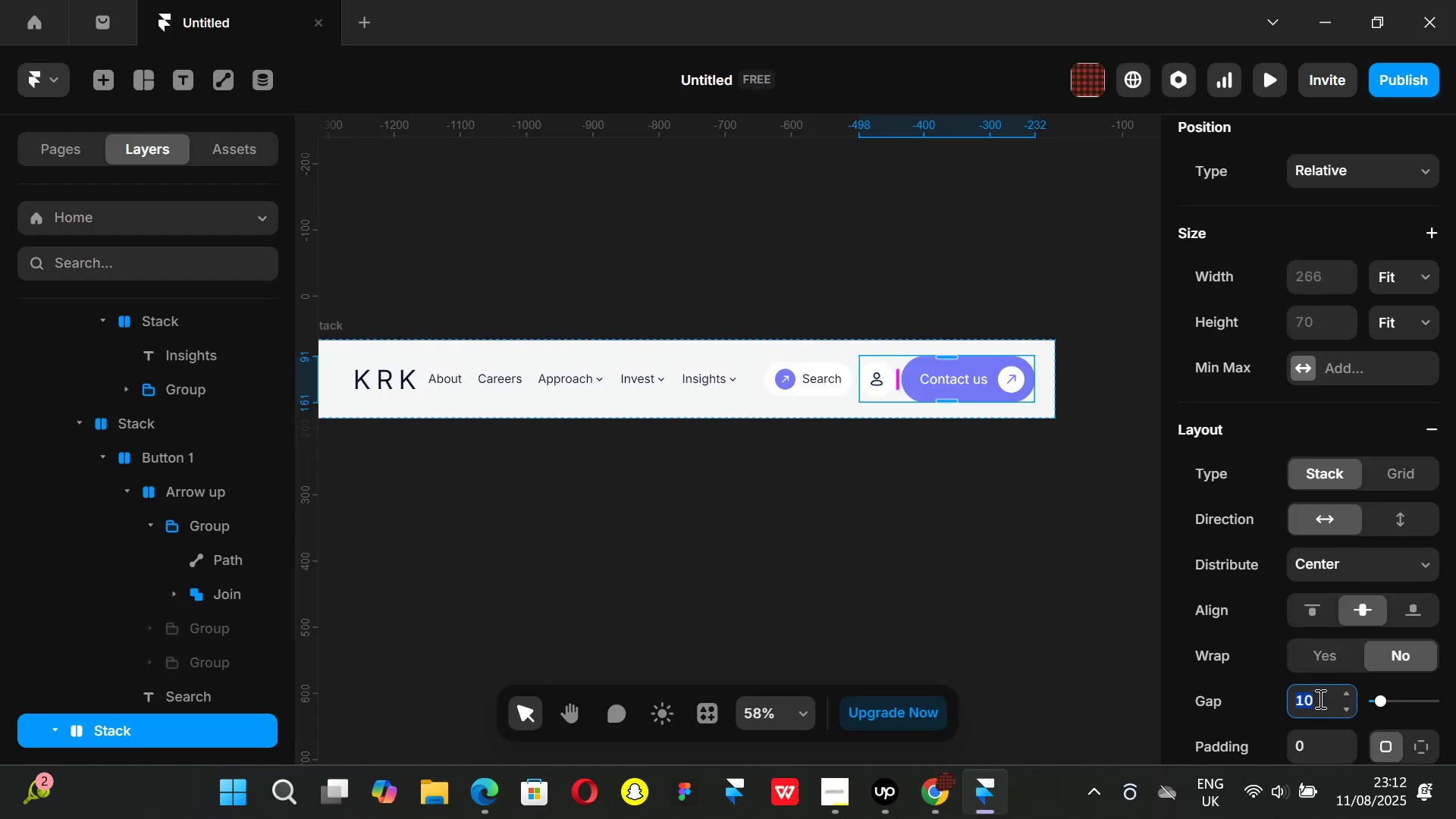 
type(16)
 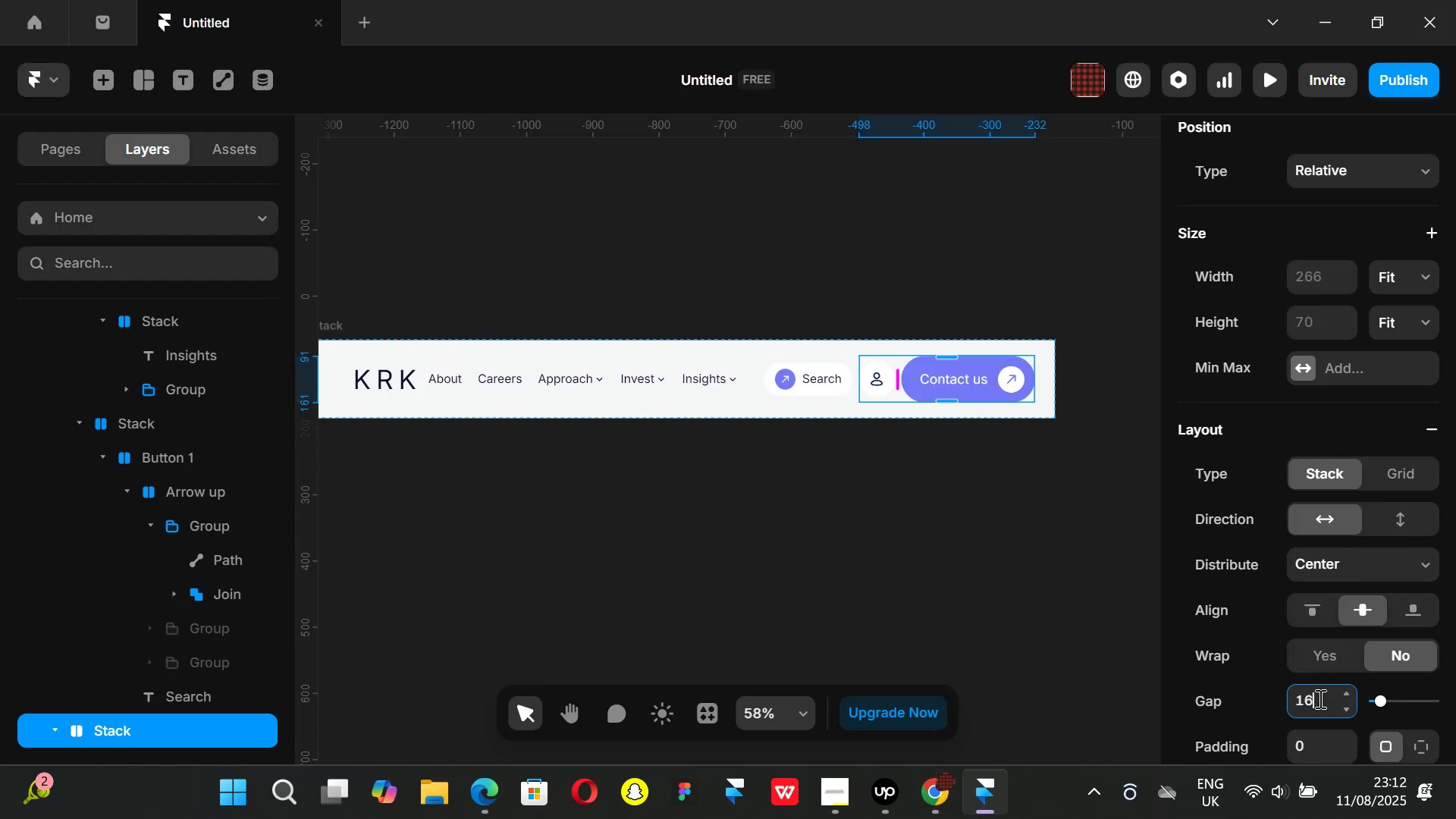 
key(Enter)
 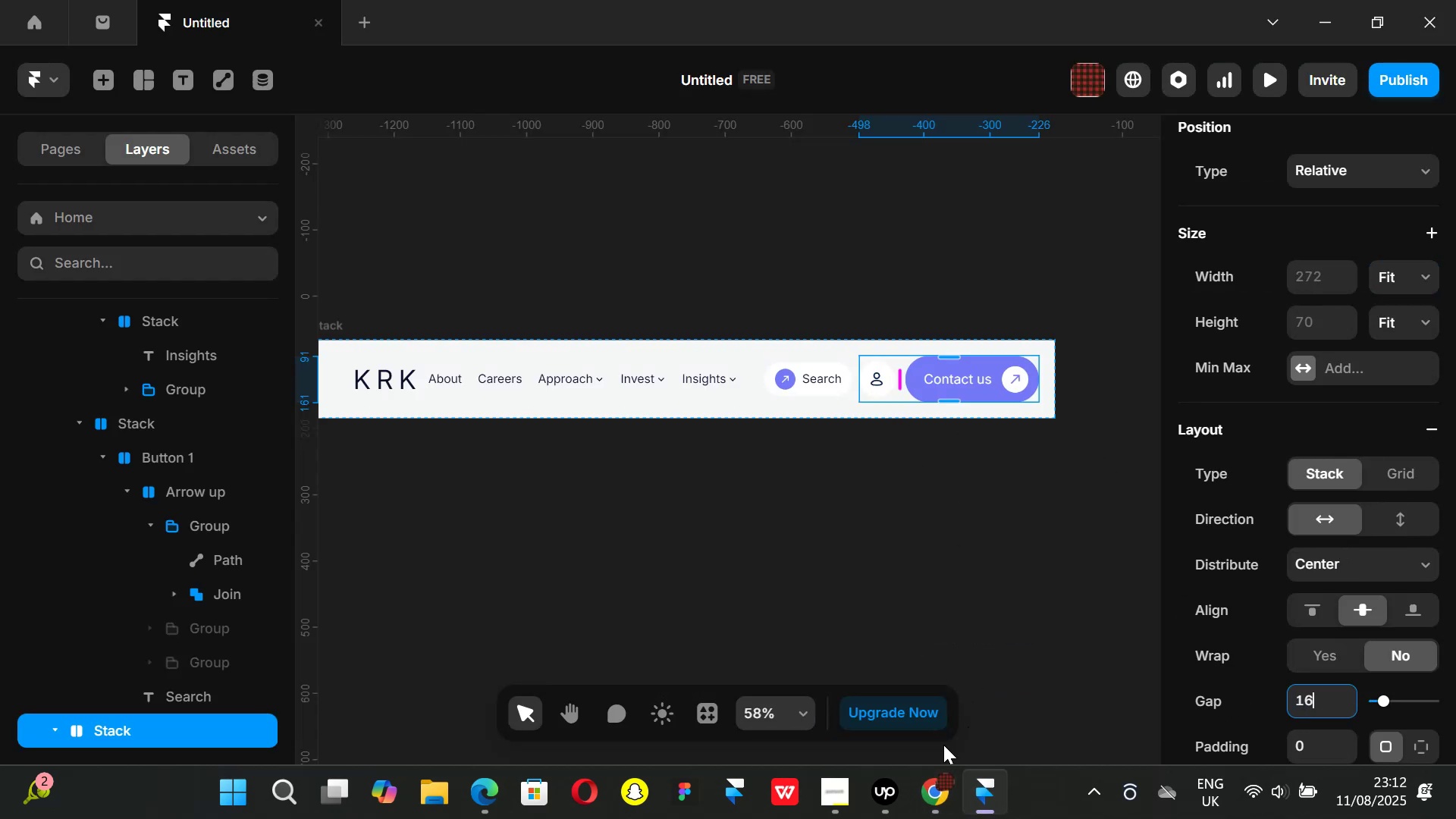 
left_click_drag(start_coordinate=[937, 783], to_coordinate=[940, 786])
 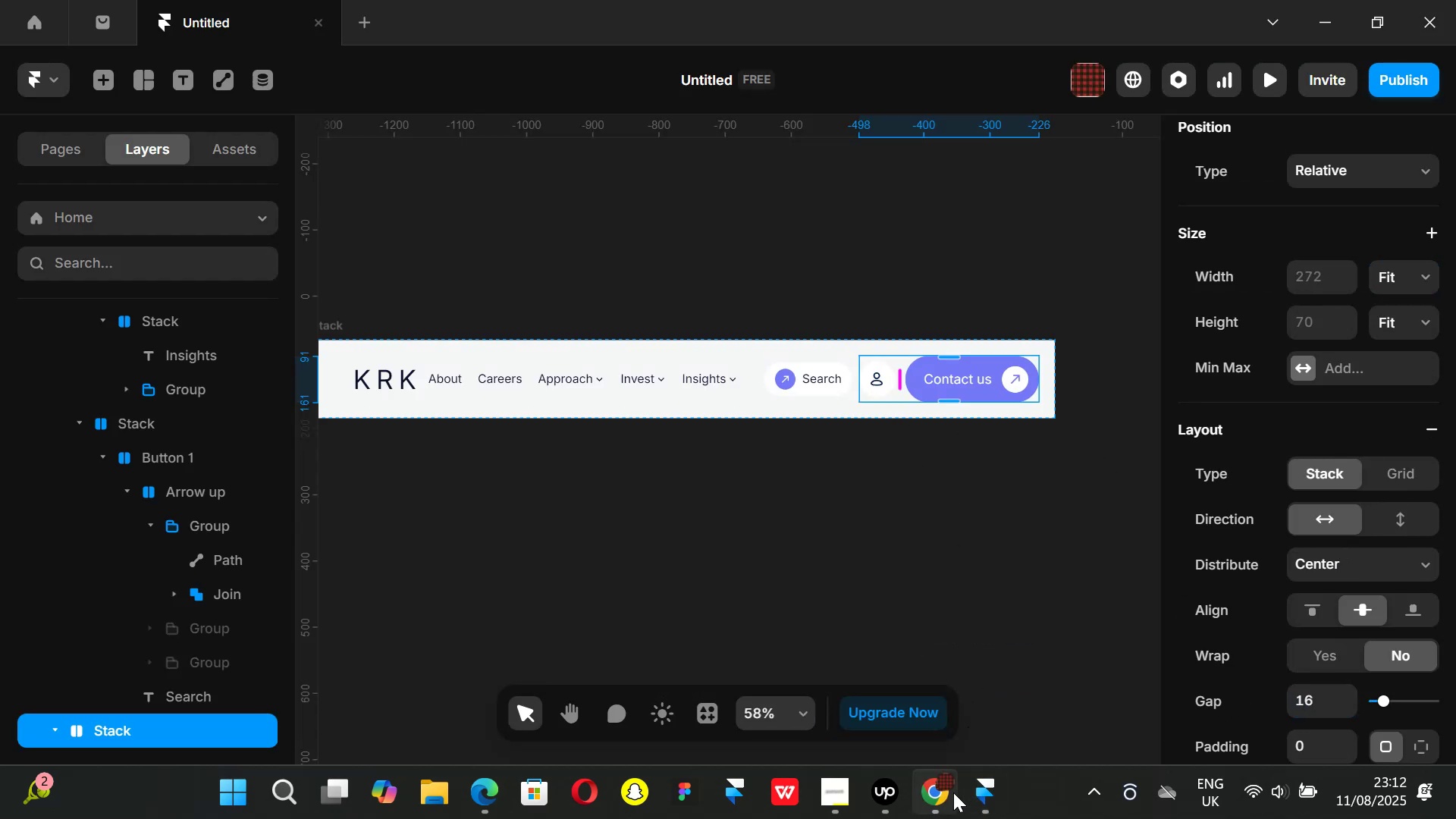 
left_click([952, 792])
 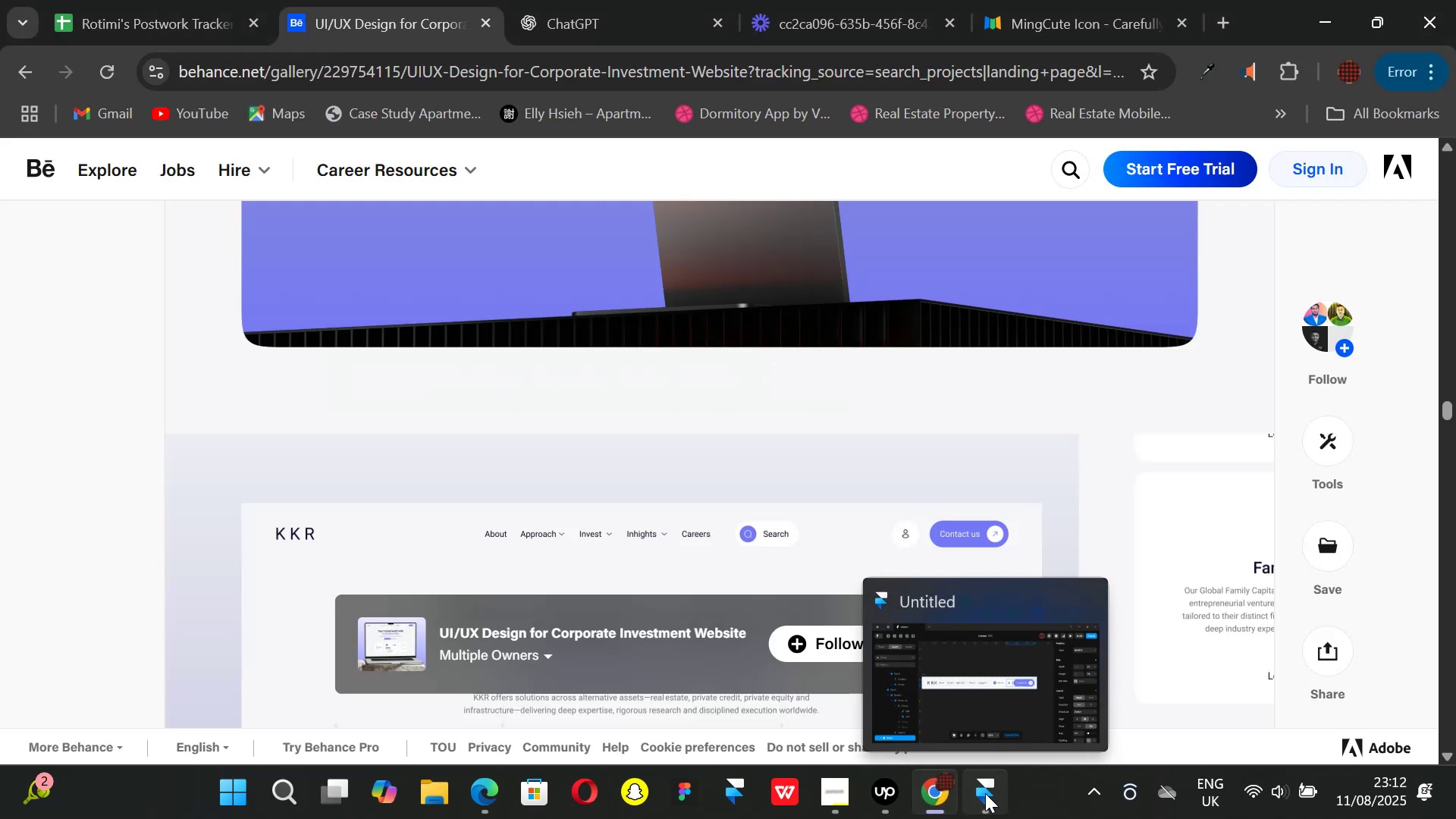 
left_click([985, 793])
 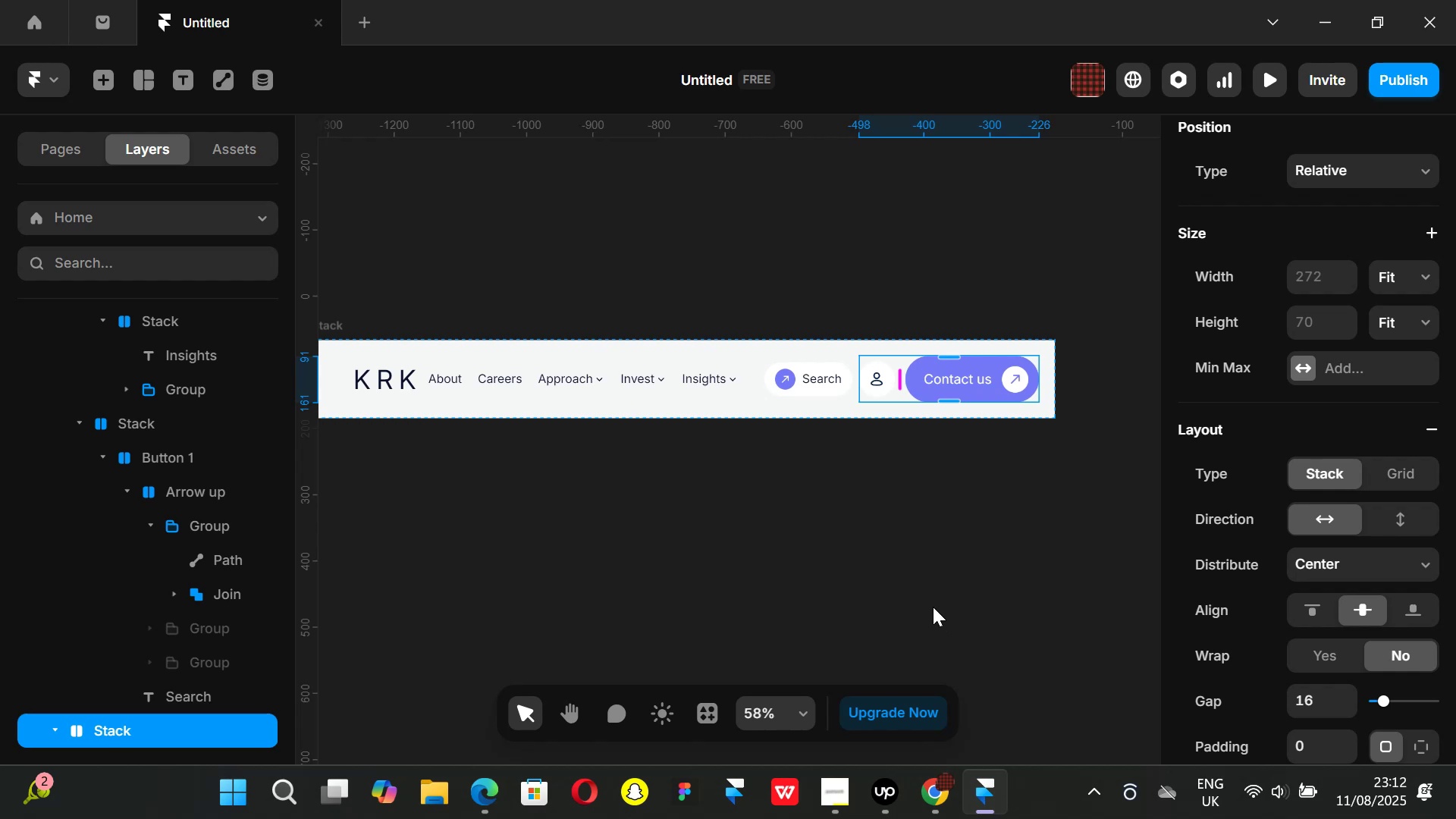 
left_click([933, 607])
 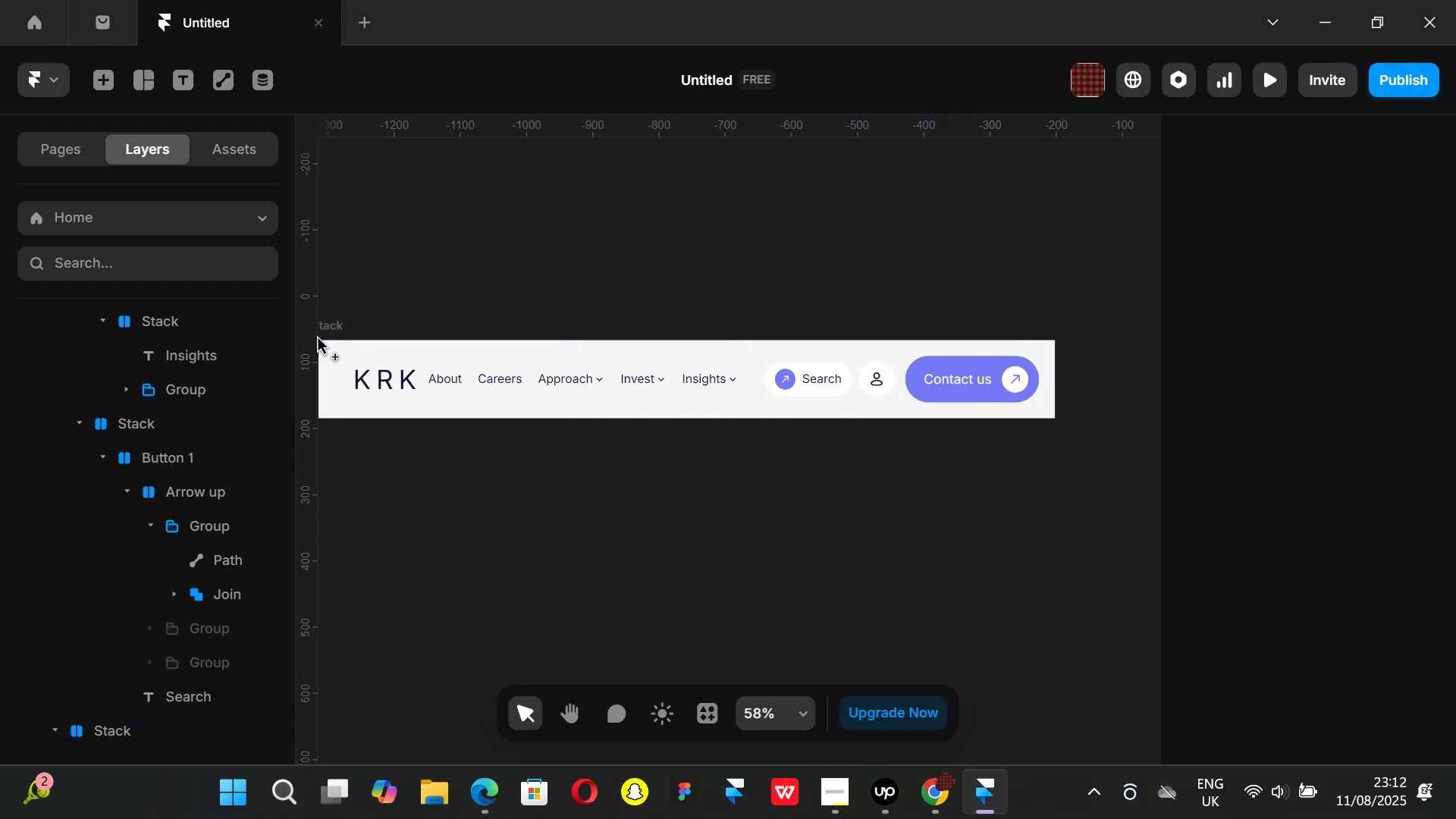 
left_click([335, 331])
 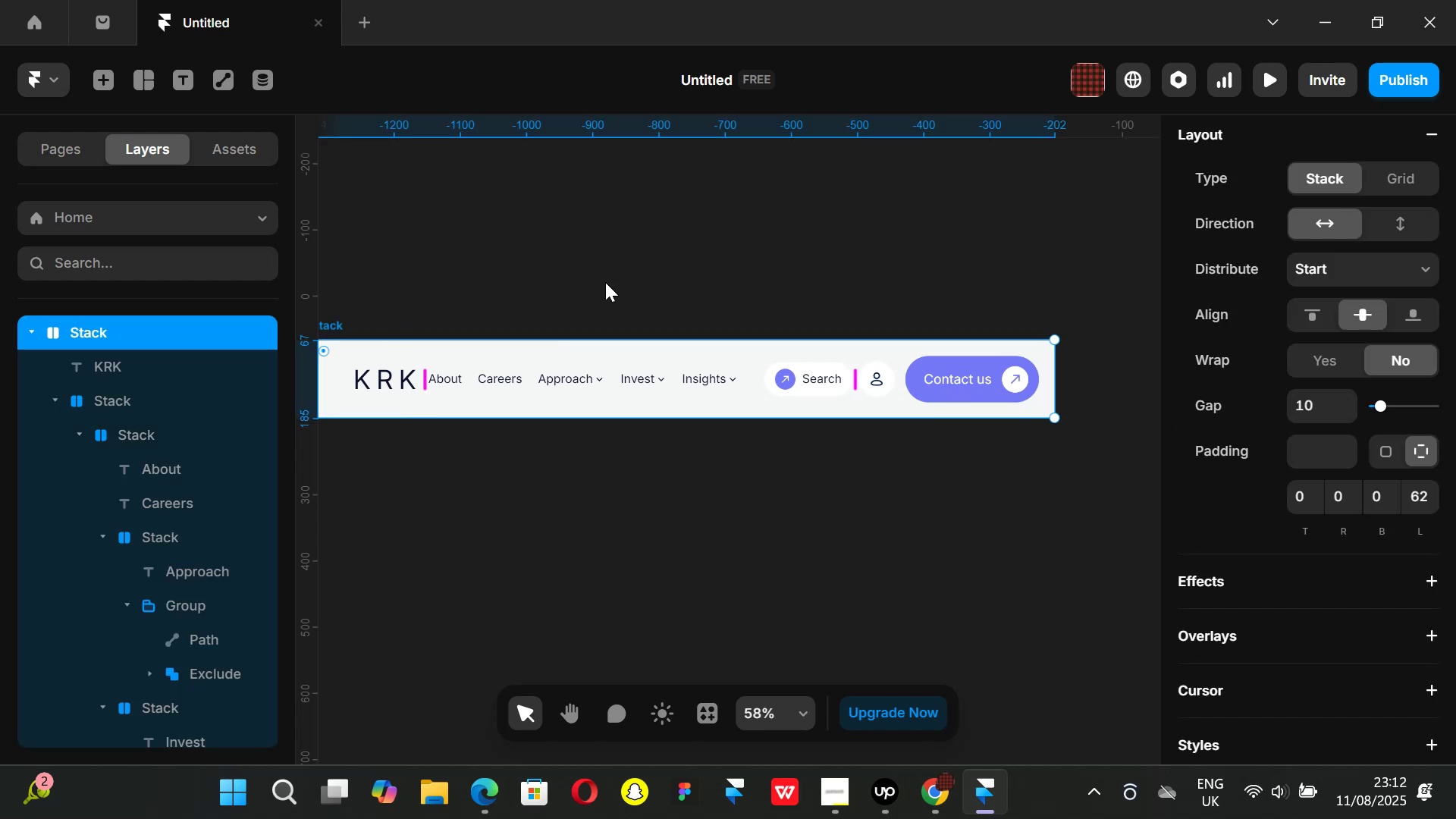 
key(Control+ControlLeft)
 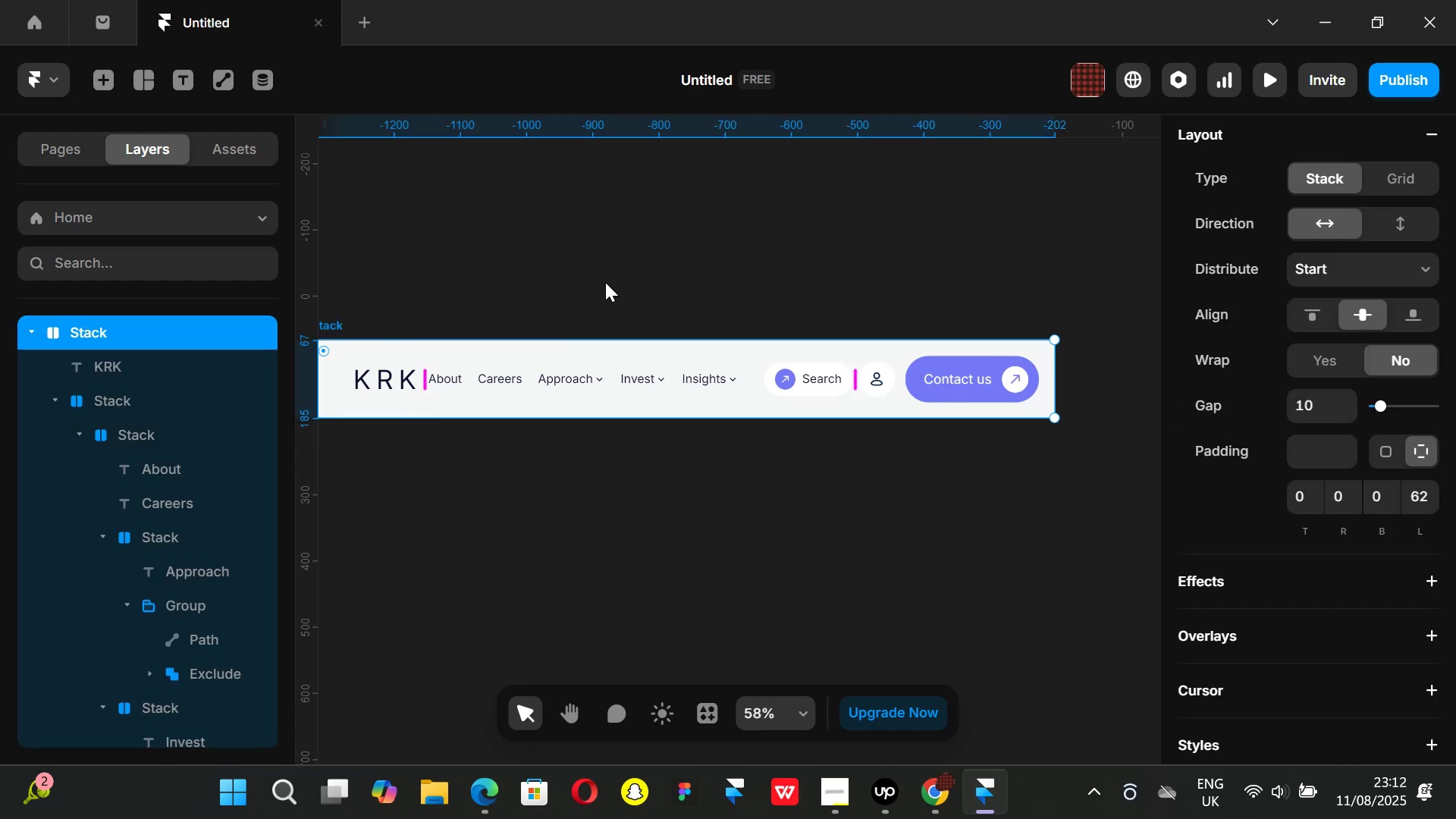 
key(Control+C)
 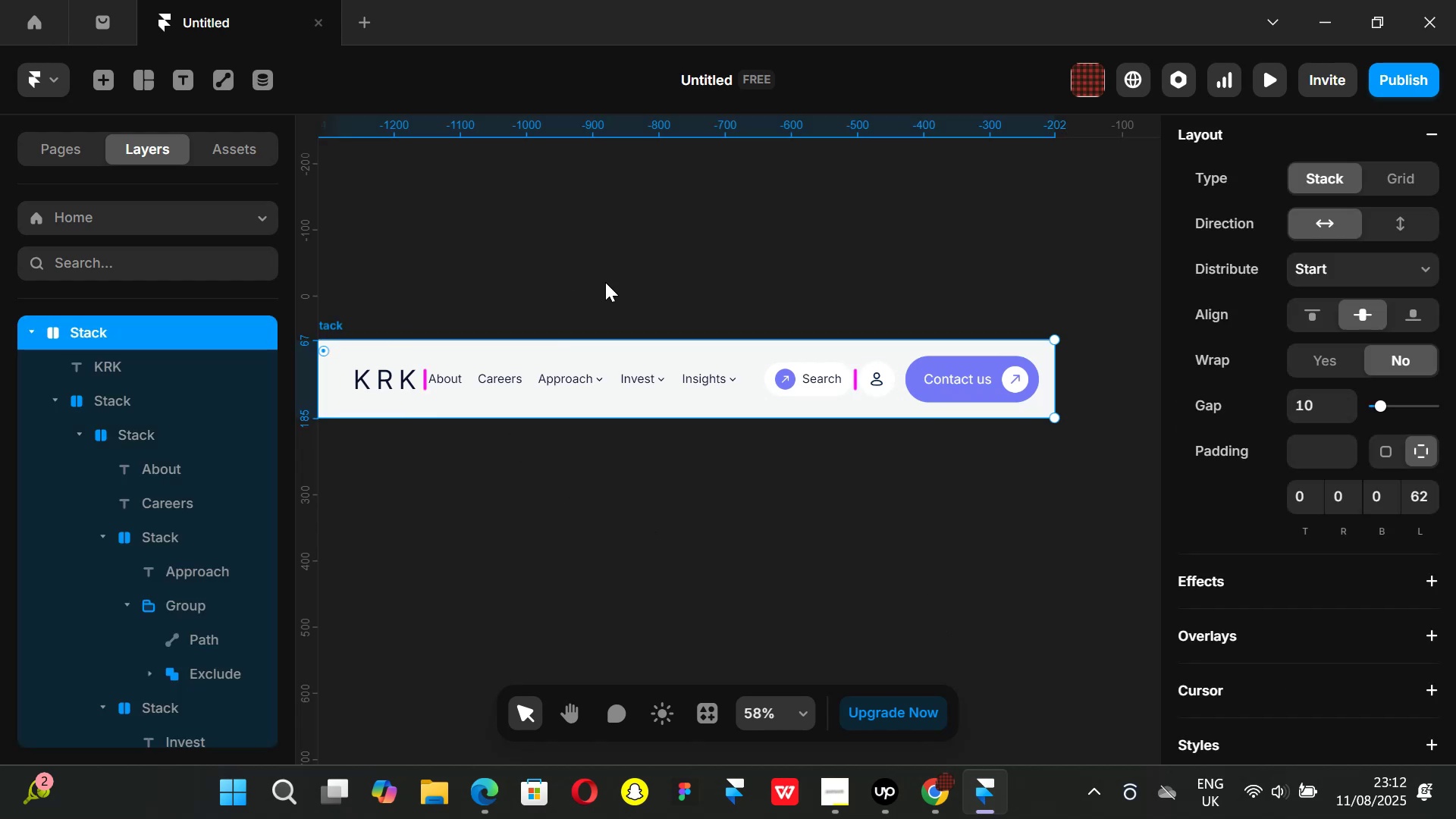 
hold_key(key=ControlLeft, duration=0.69)
scroll: coordinate [676, 438], scroll_direction: down, amount: 2.0
 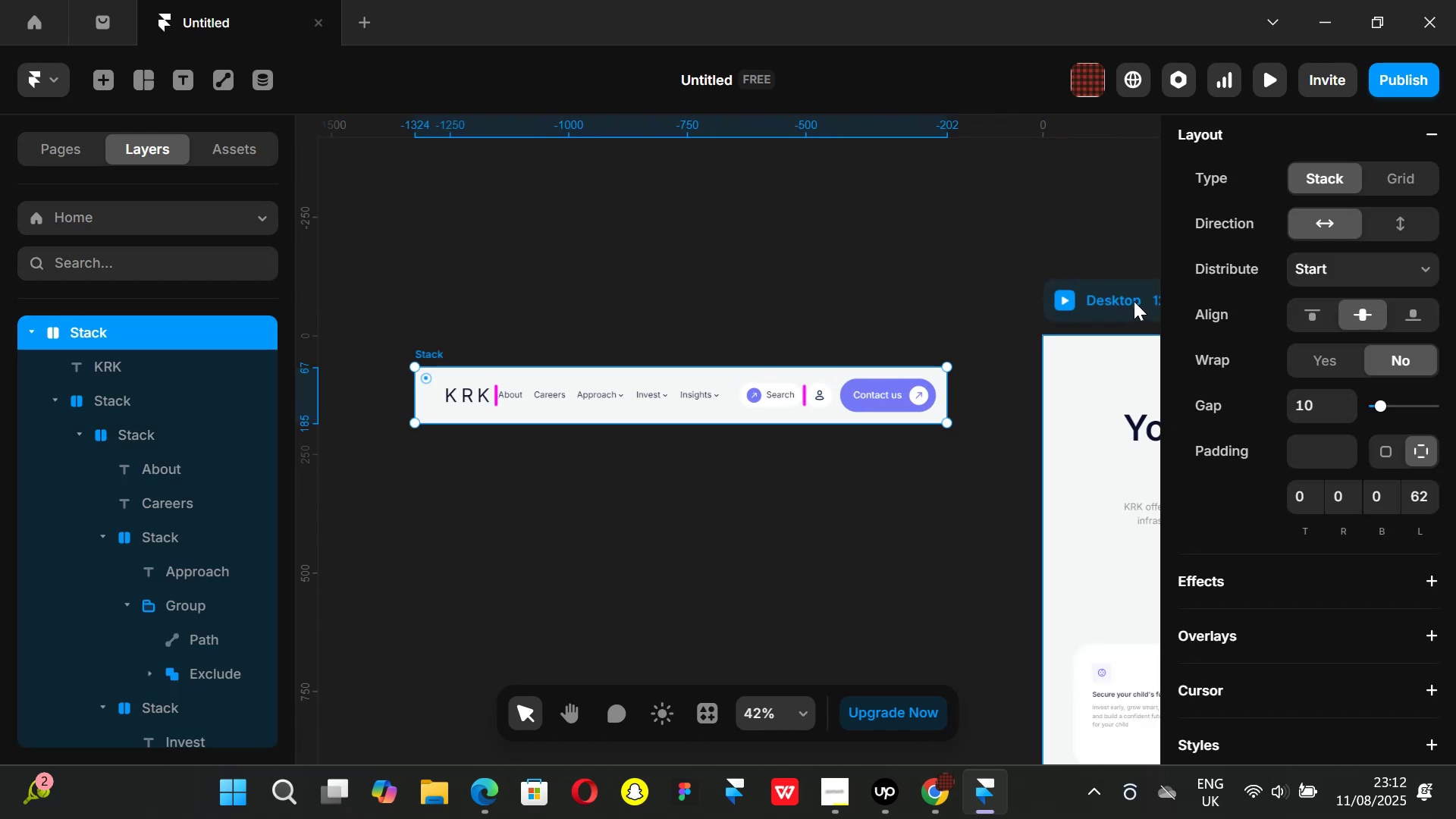 
hold_key(key=ShiftLeft, duration=0.86)
scroll: coordinate [1031, 393], scroll_direction: down, amount: 7.0
 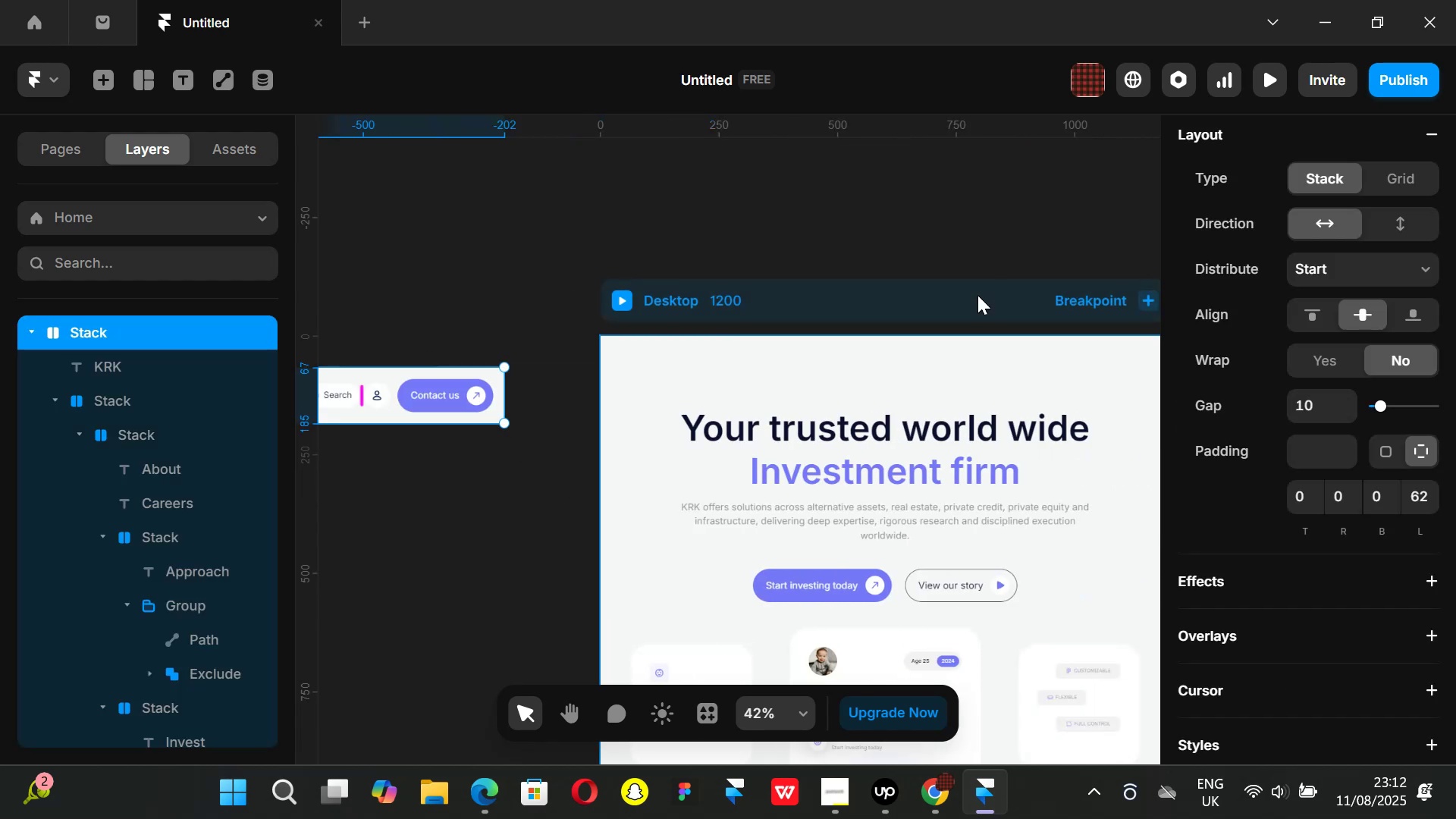 
left_click([977, 295])
 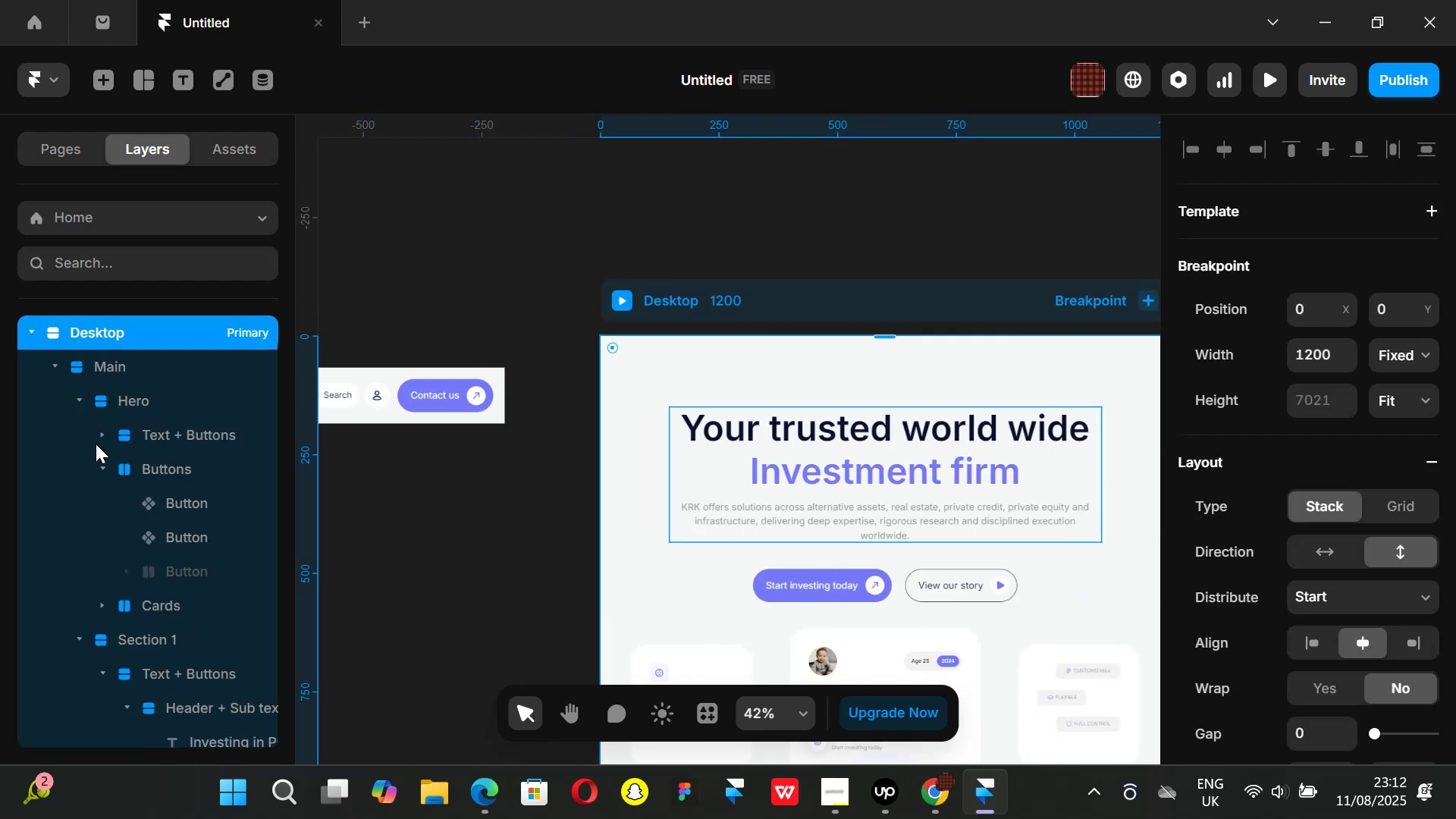 
scroll: coordinate [63, 419], scroll_direction: up, amount: 2.0
 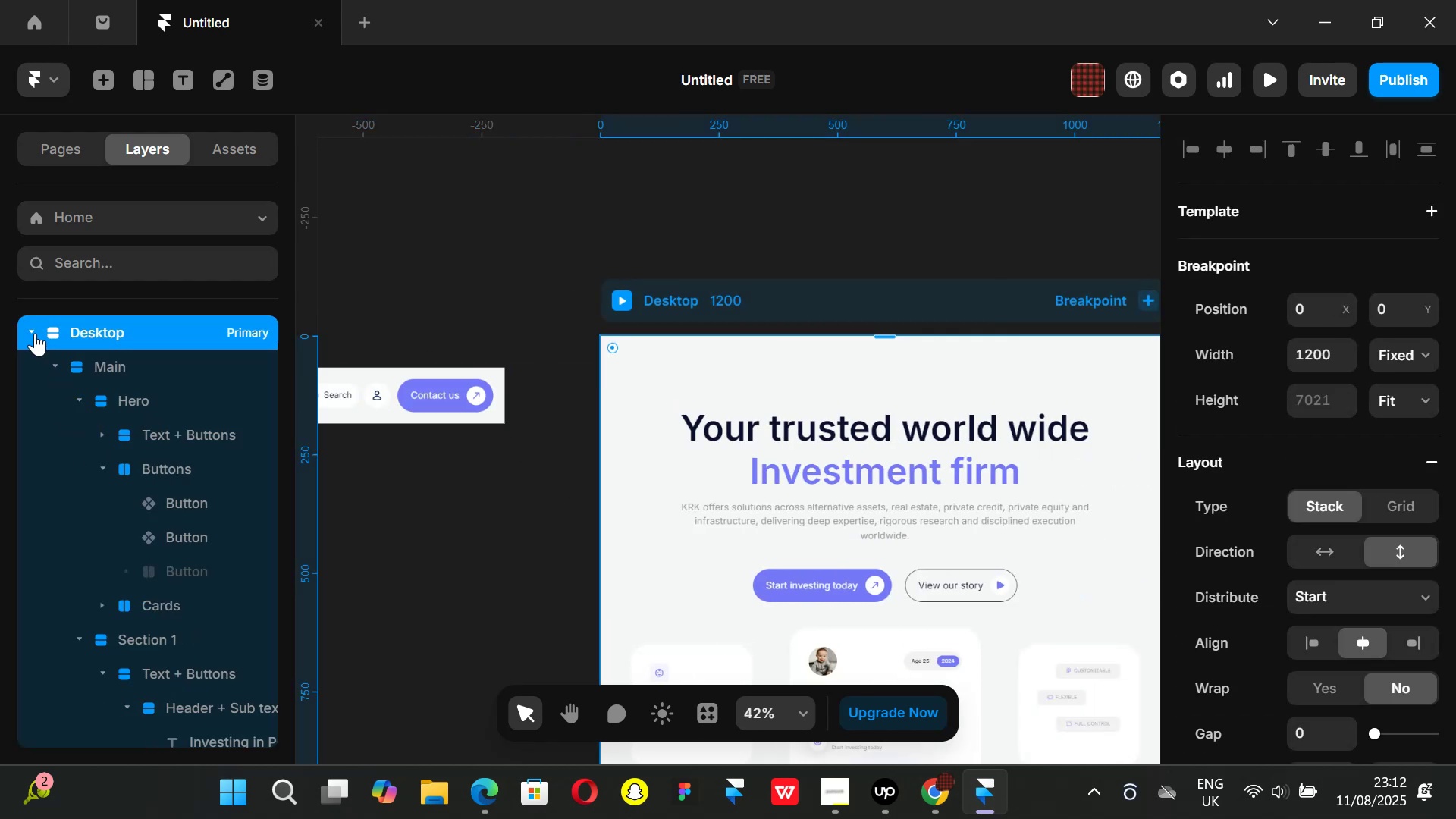 
left_click([33, 331])
 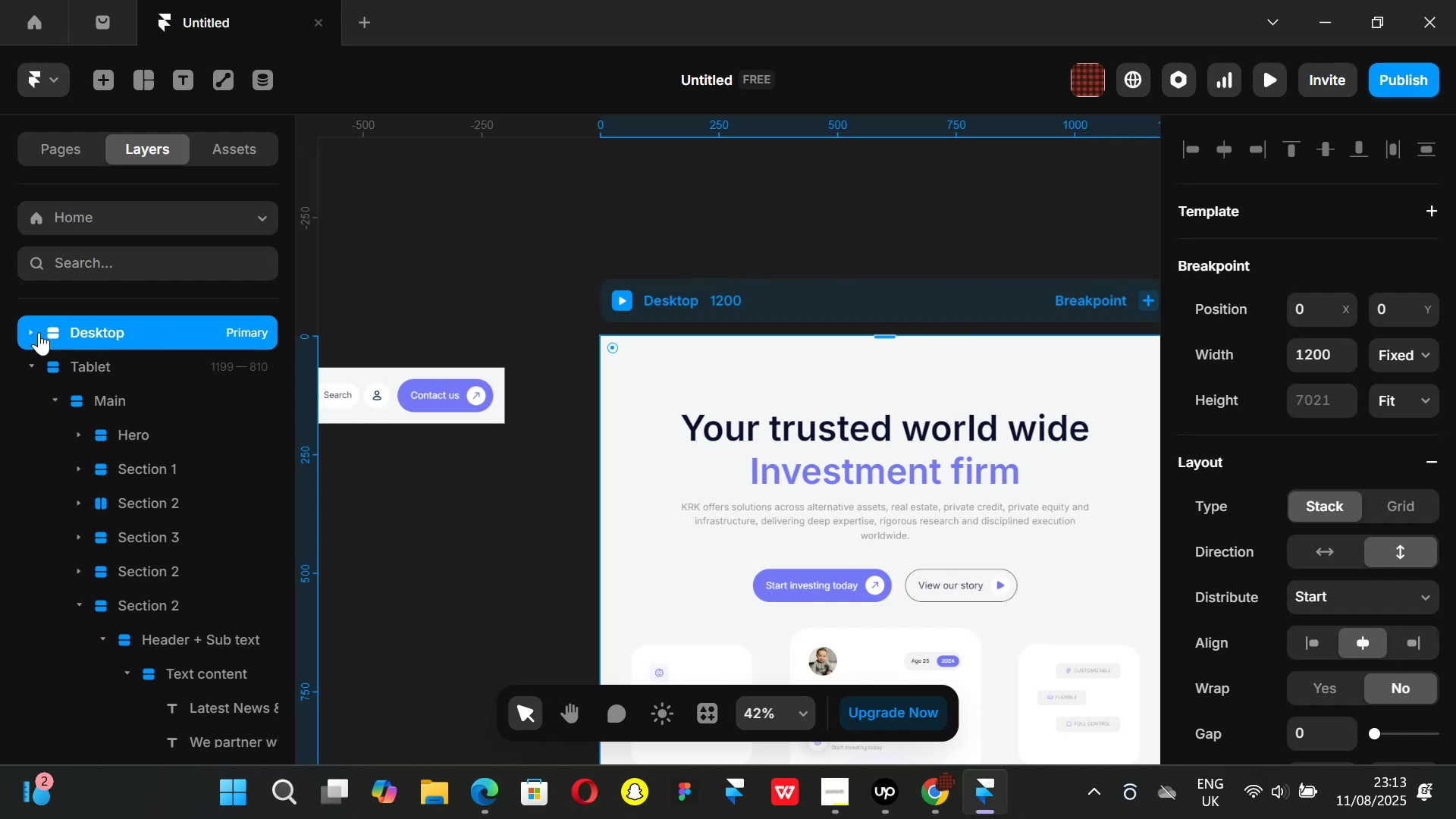 
left_click([25, 331])
 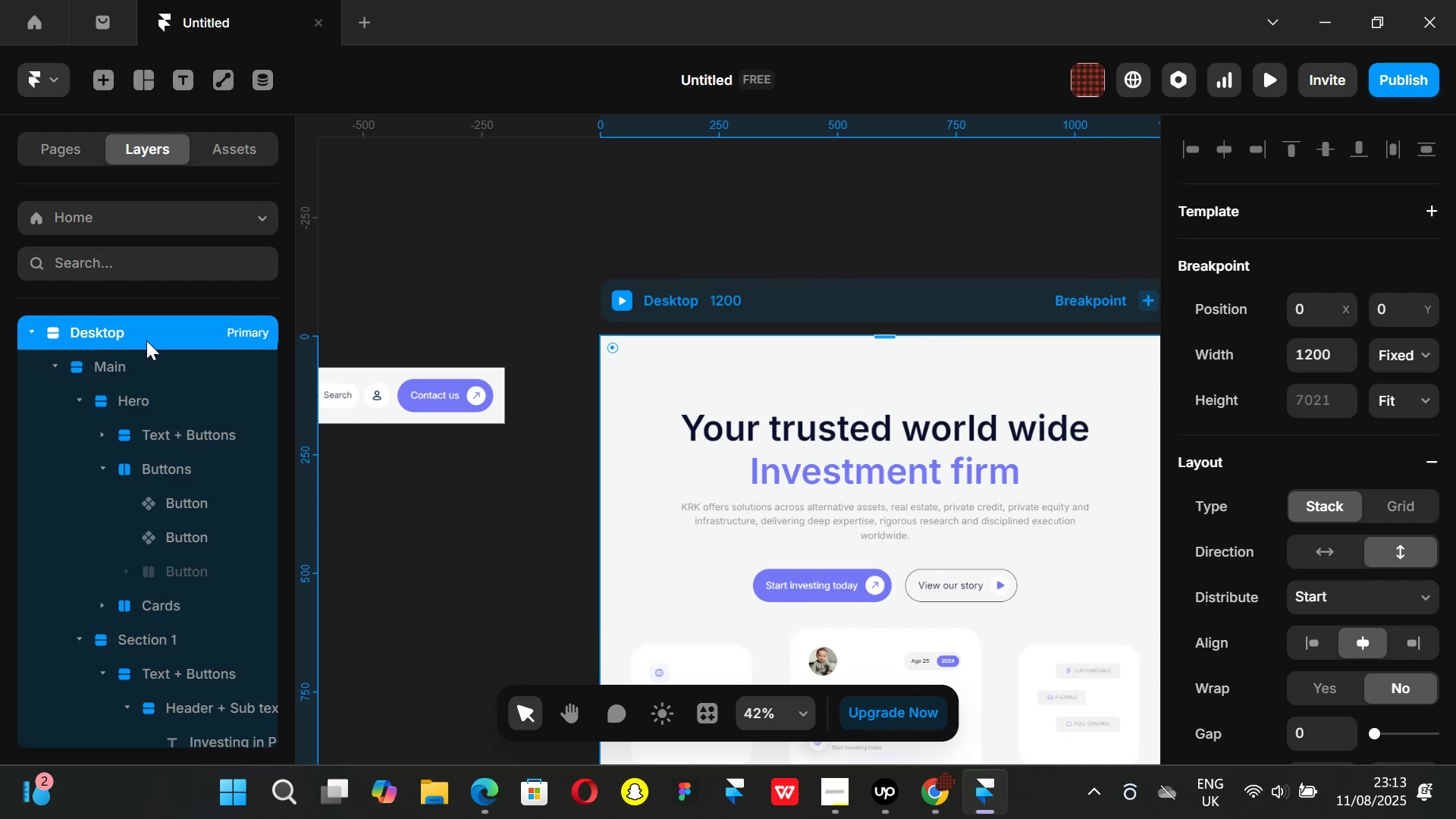 
key(Control+ControlLeft)
 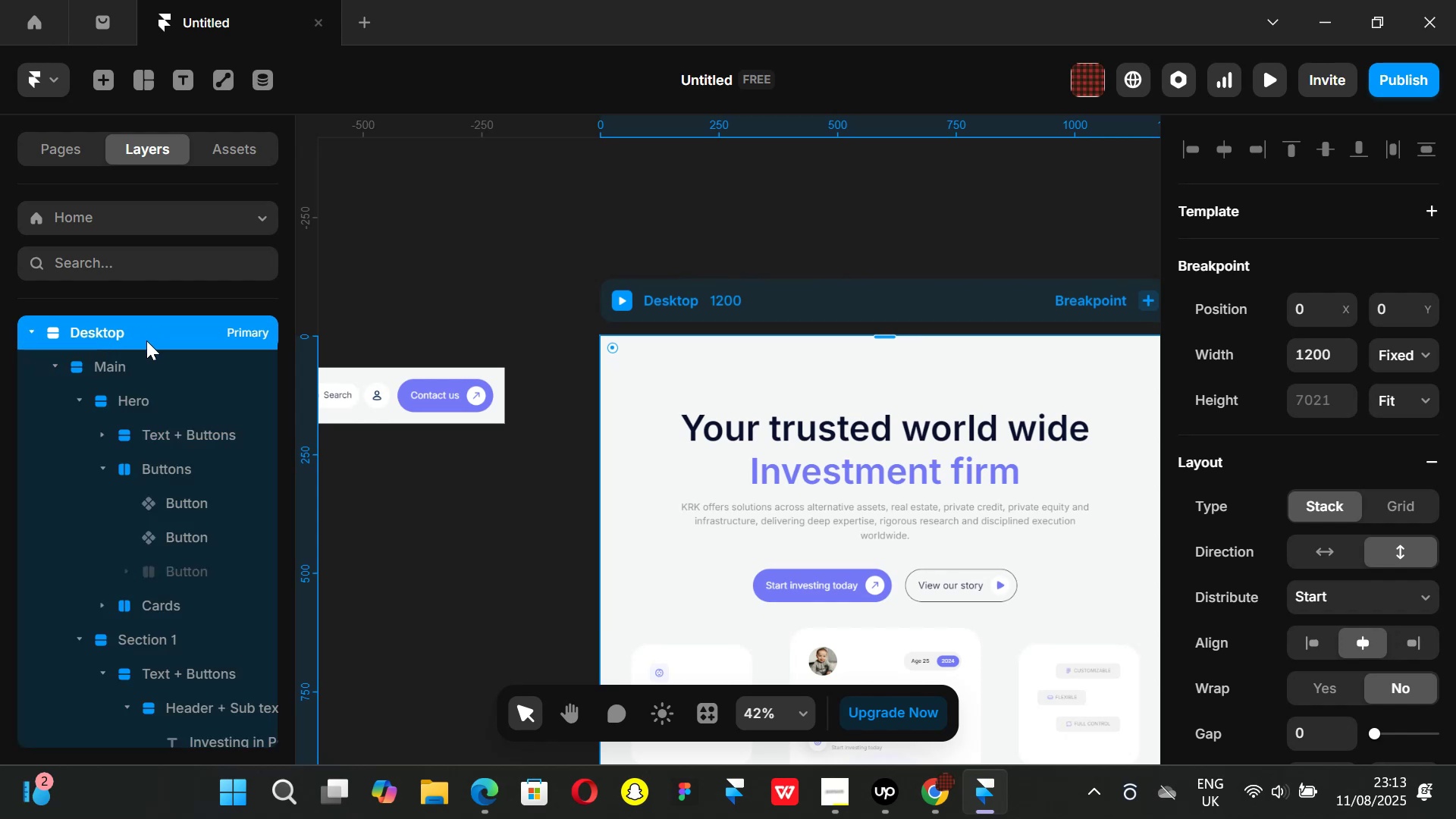 
key(Control+V)
 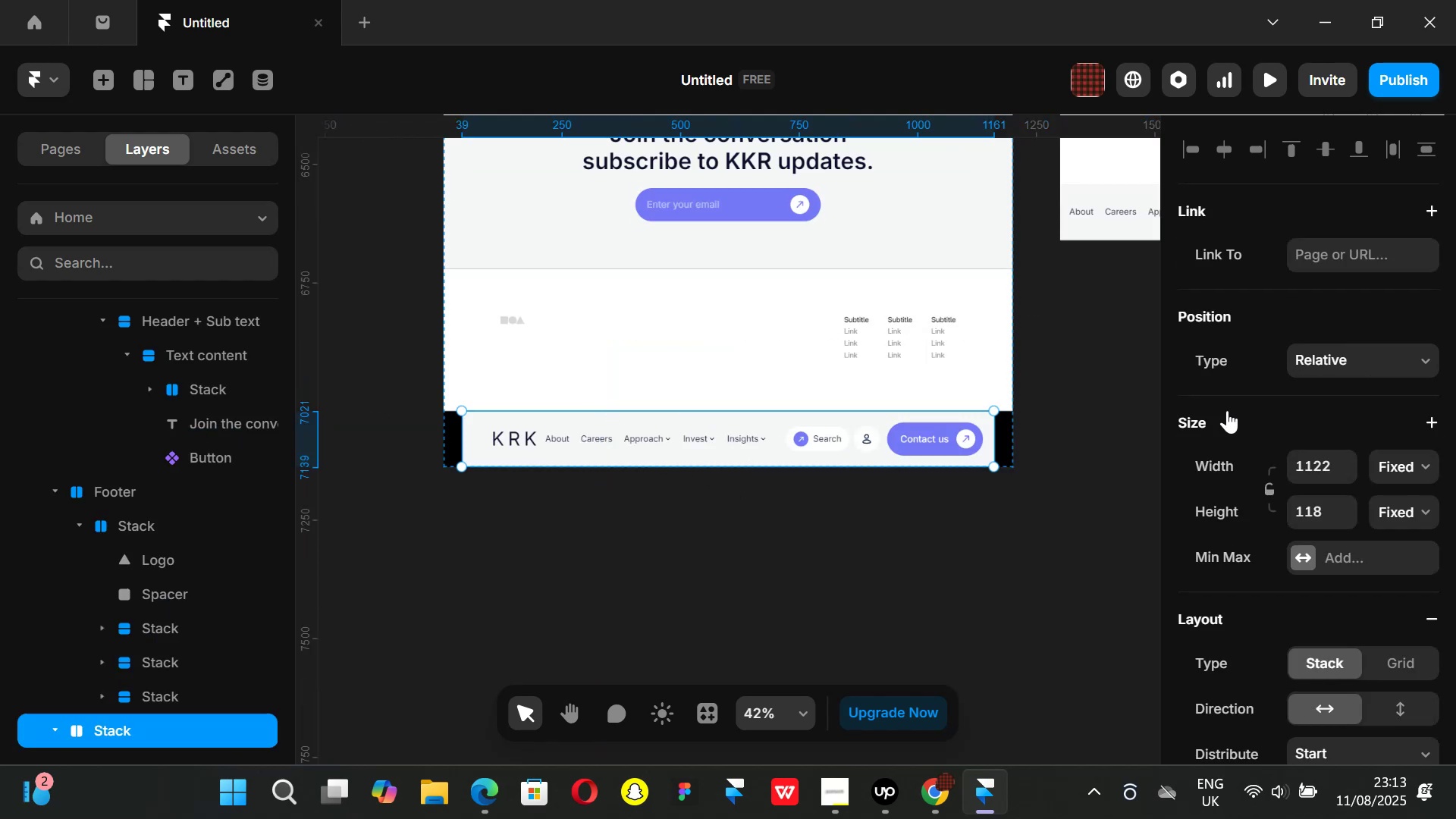 
left_click([1427, 463])
 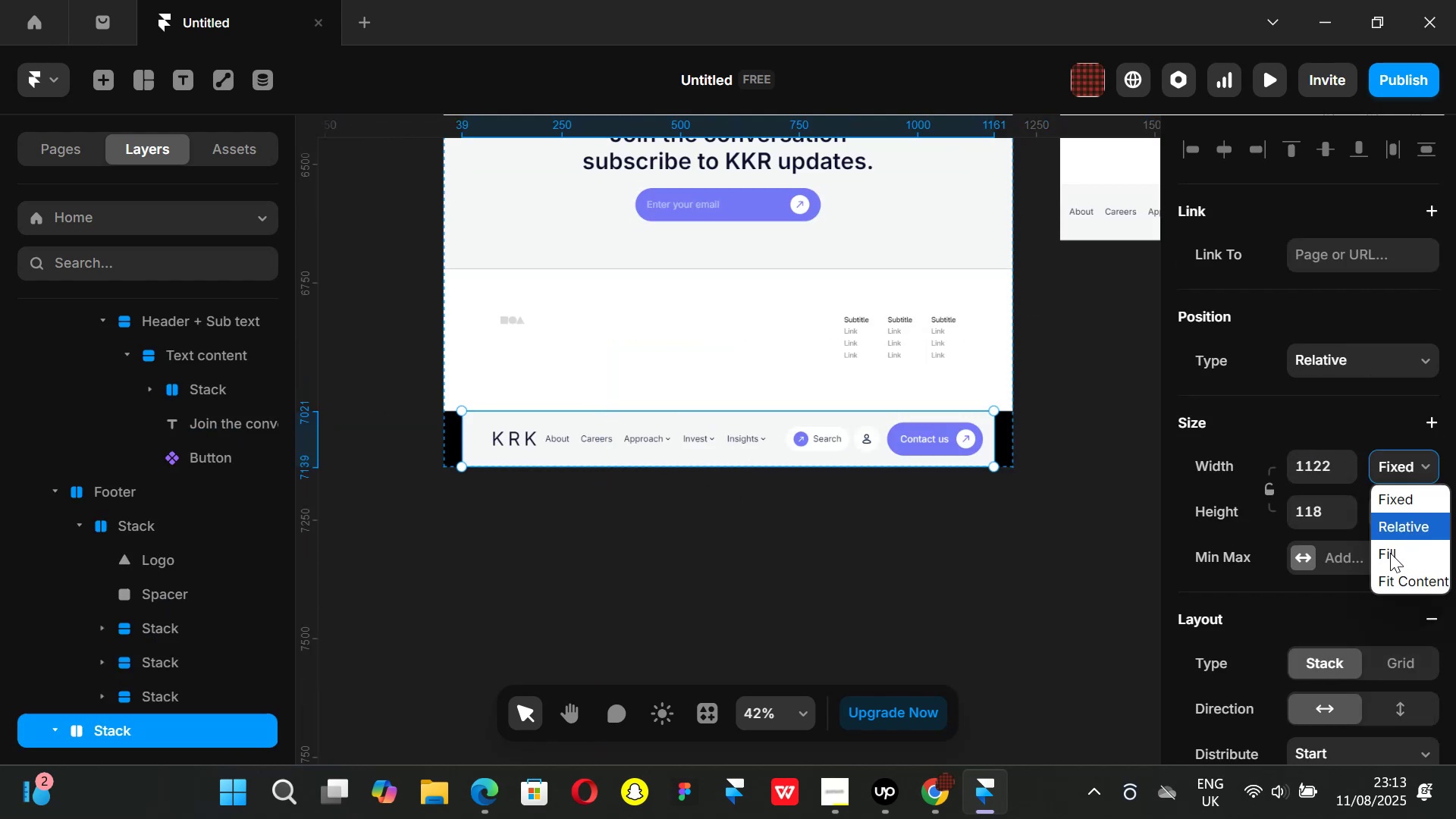 
left_click([1388, 551])
 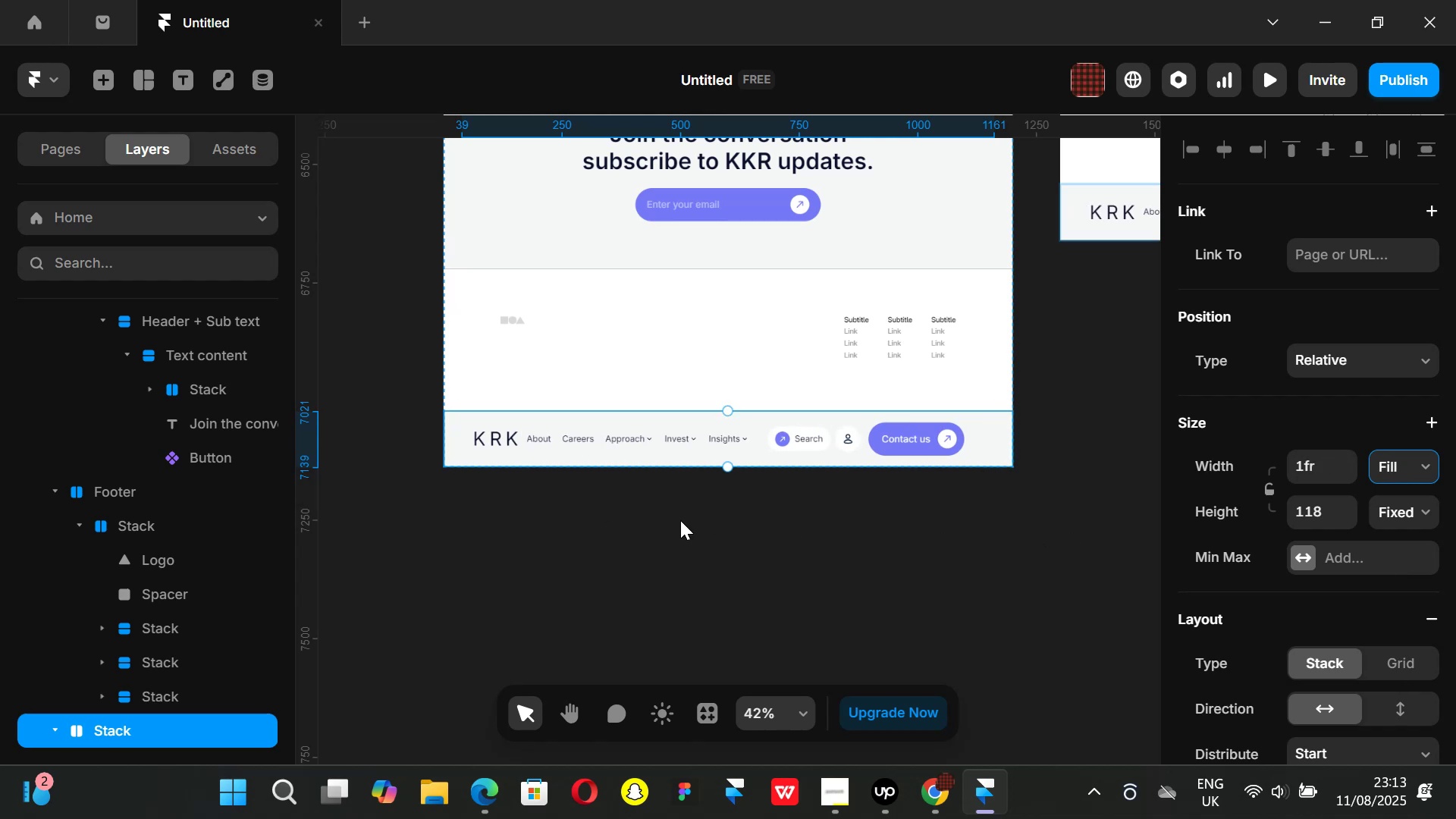 
key(ArrowUp)
 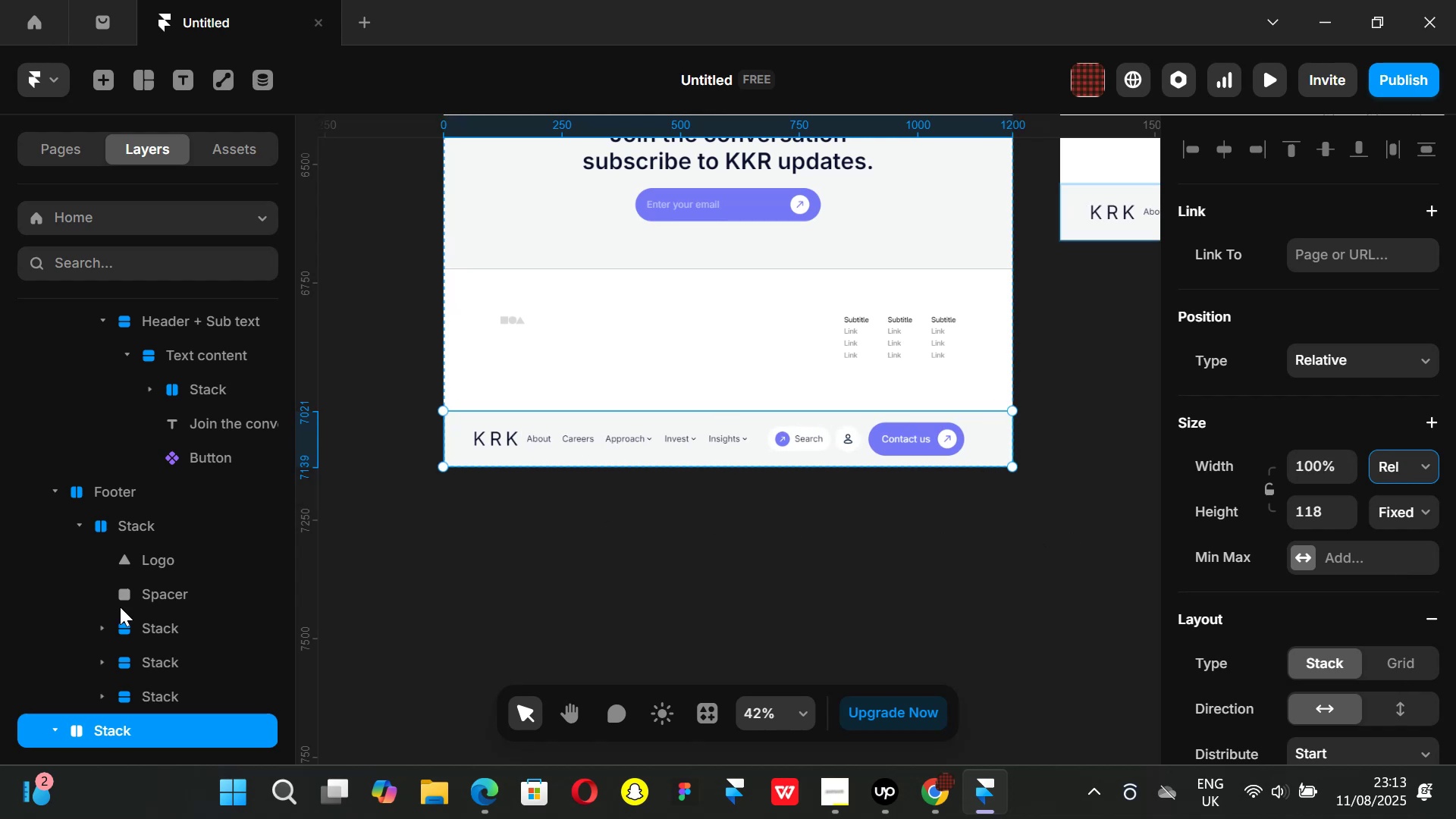 
left_click_drag(start_coordinate=[96, 730], to_coordinate=[124, 335])
 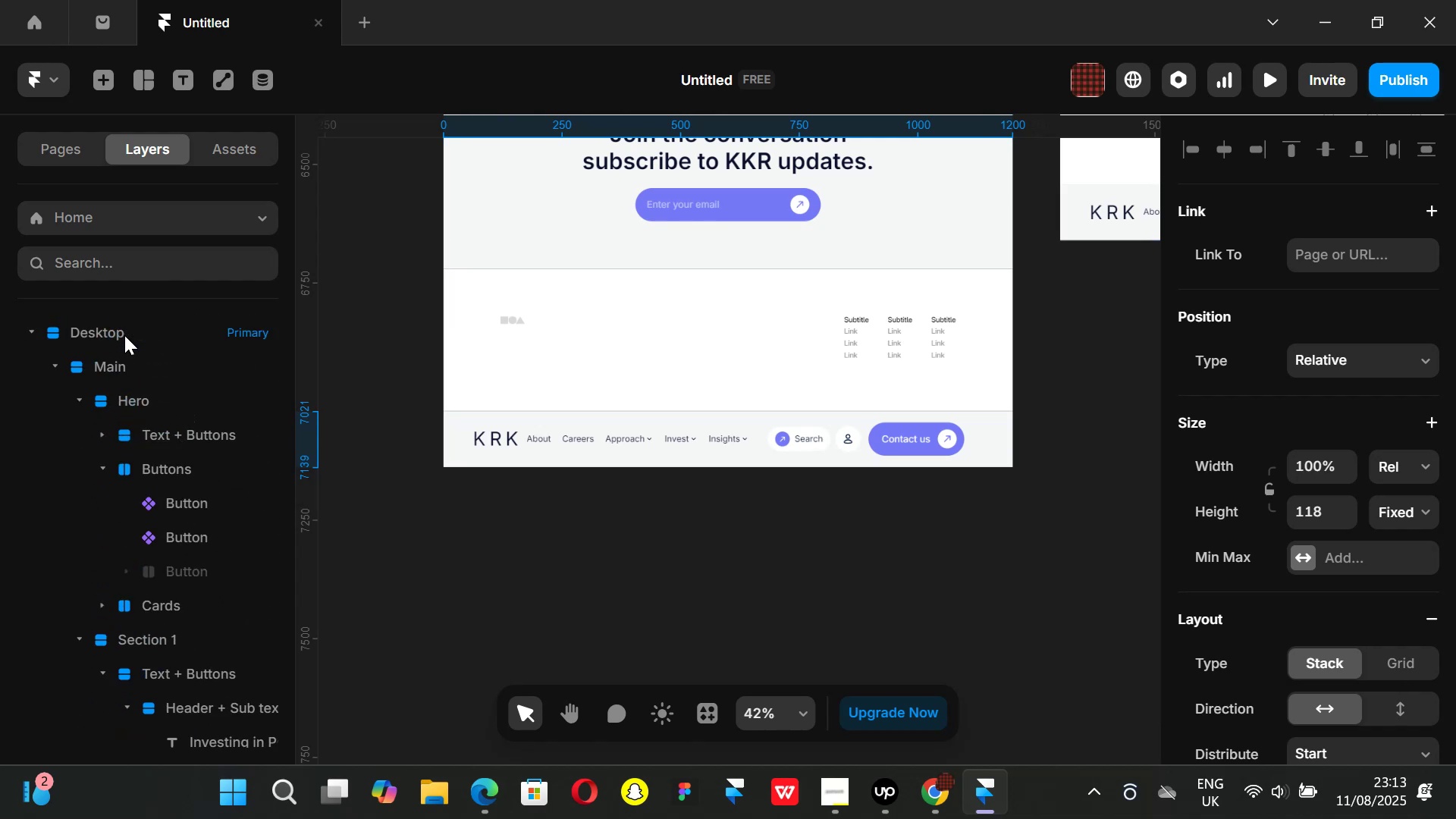 
scroll: coordinate [104, 428], scroll_direction: up, amount: 5.0
 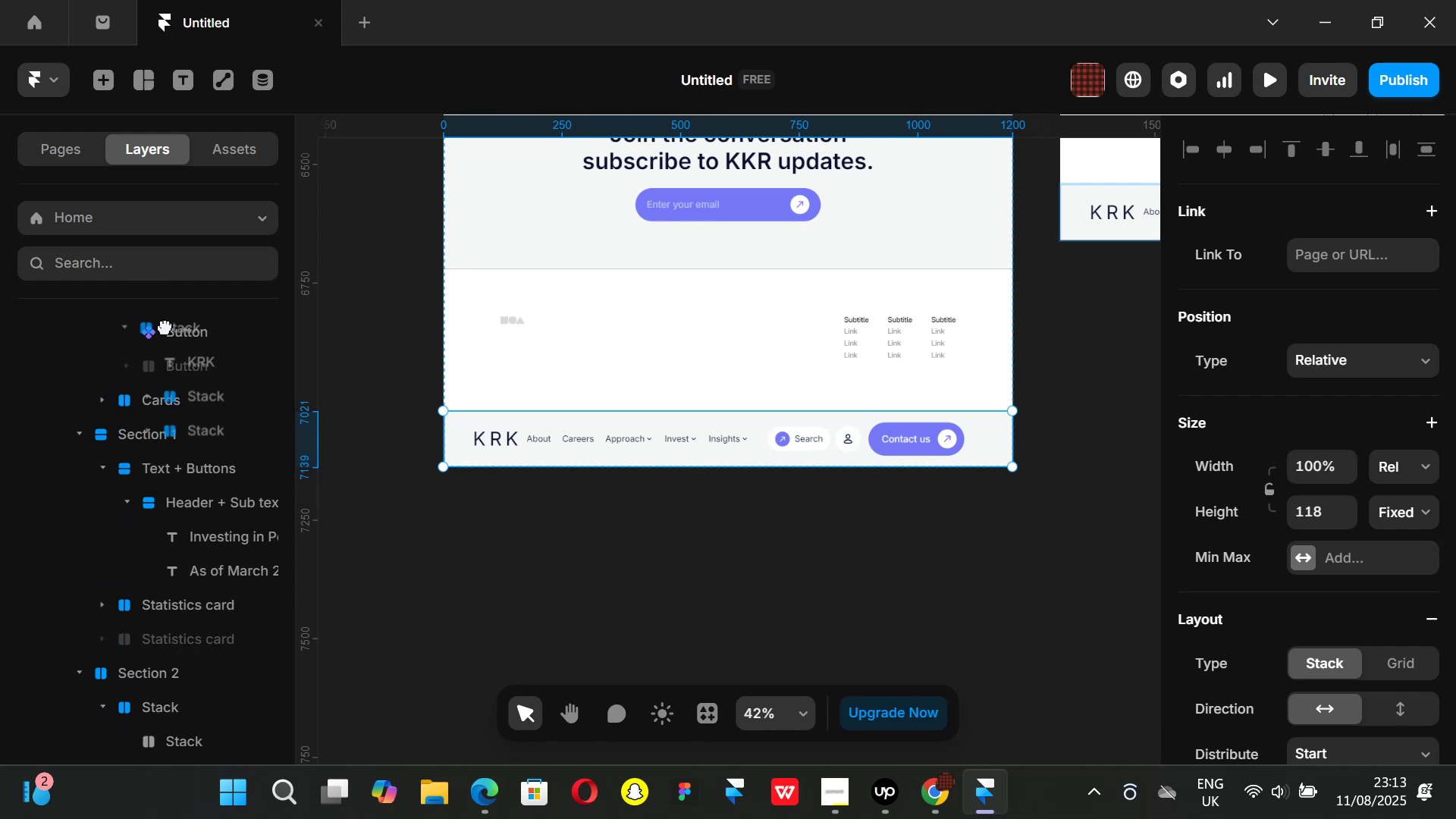 
key(ArrowUp)
 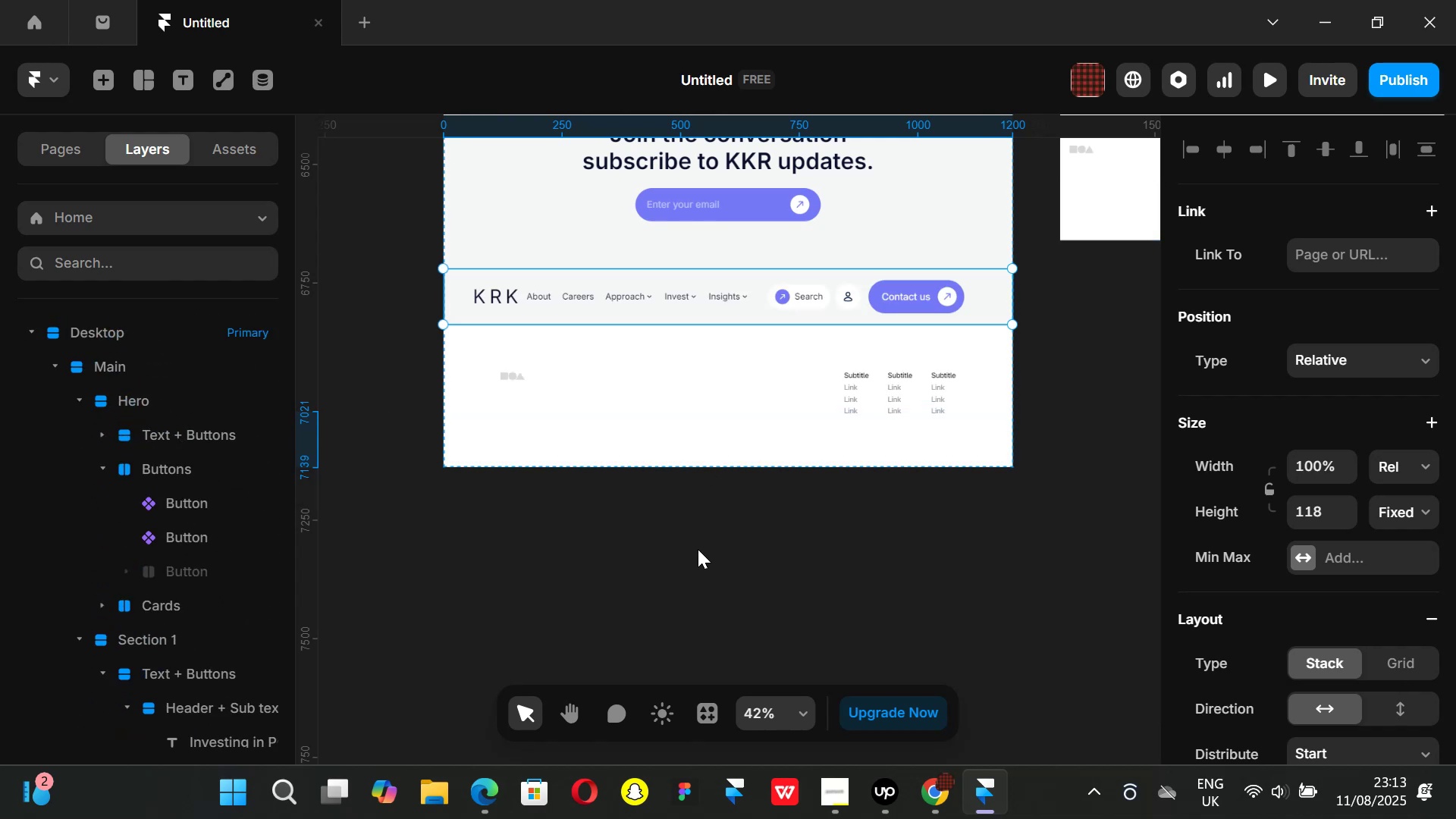 
key(ArrowUp)
 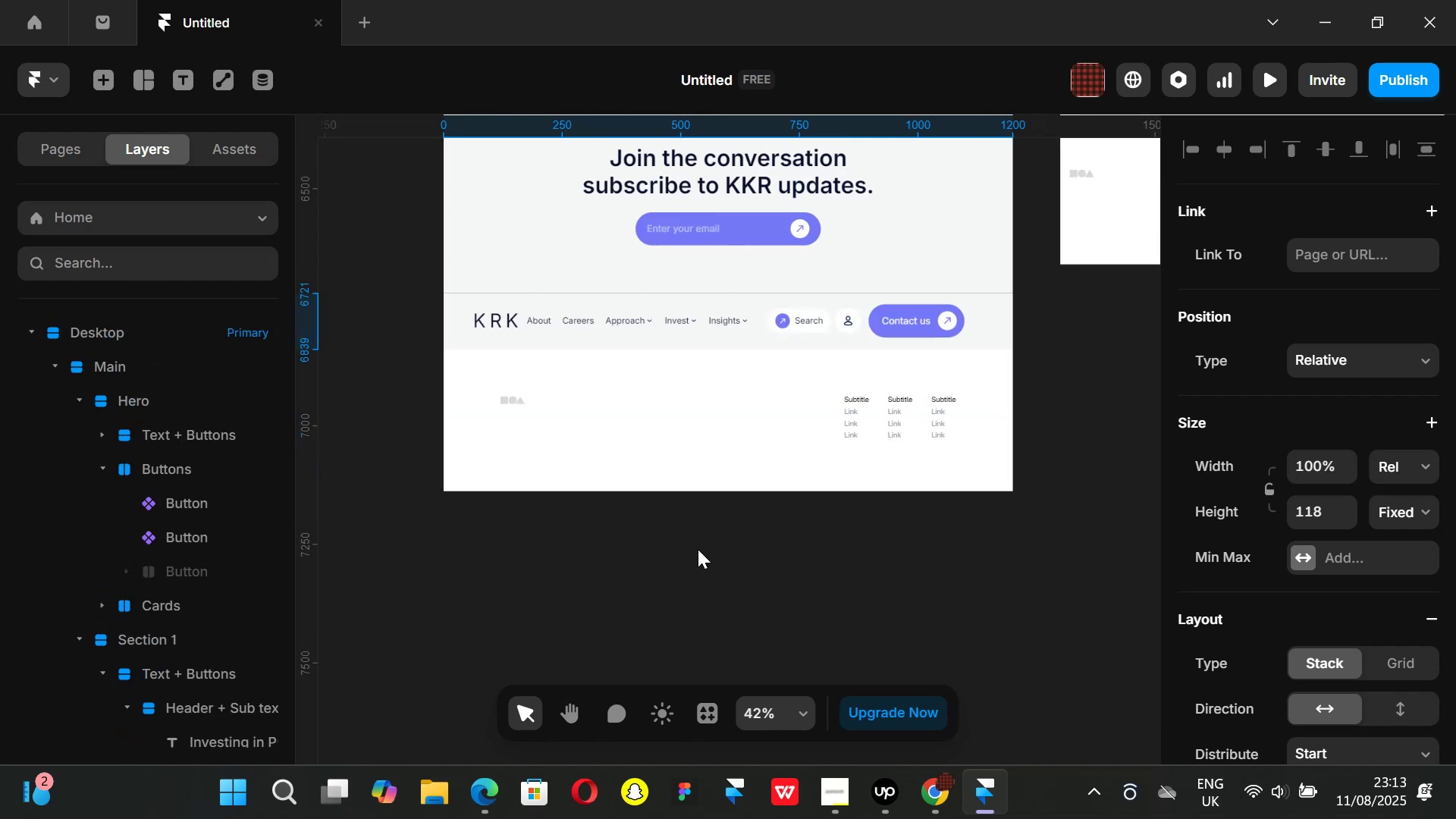 
key(ArrowUp)
 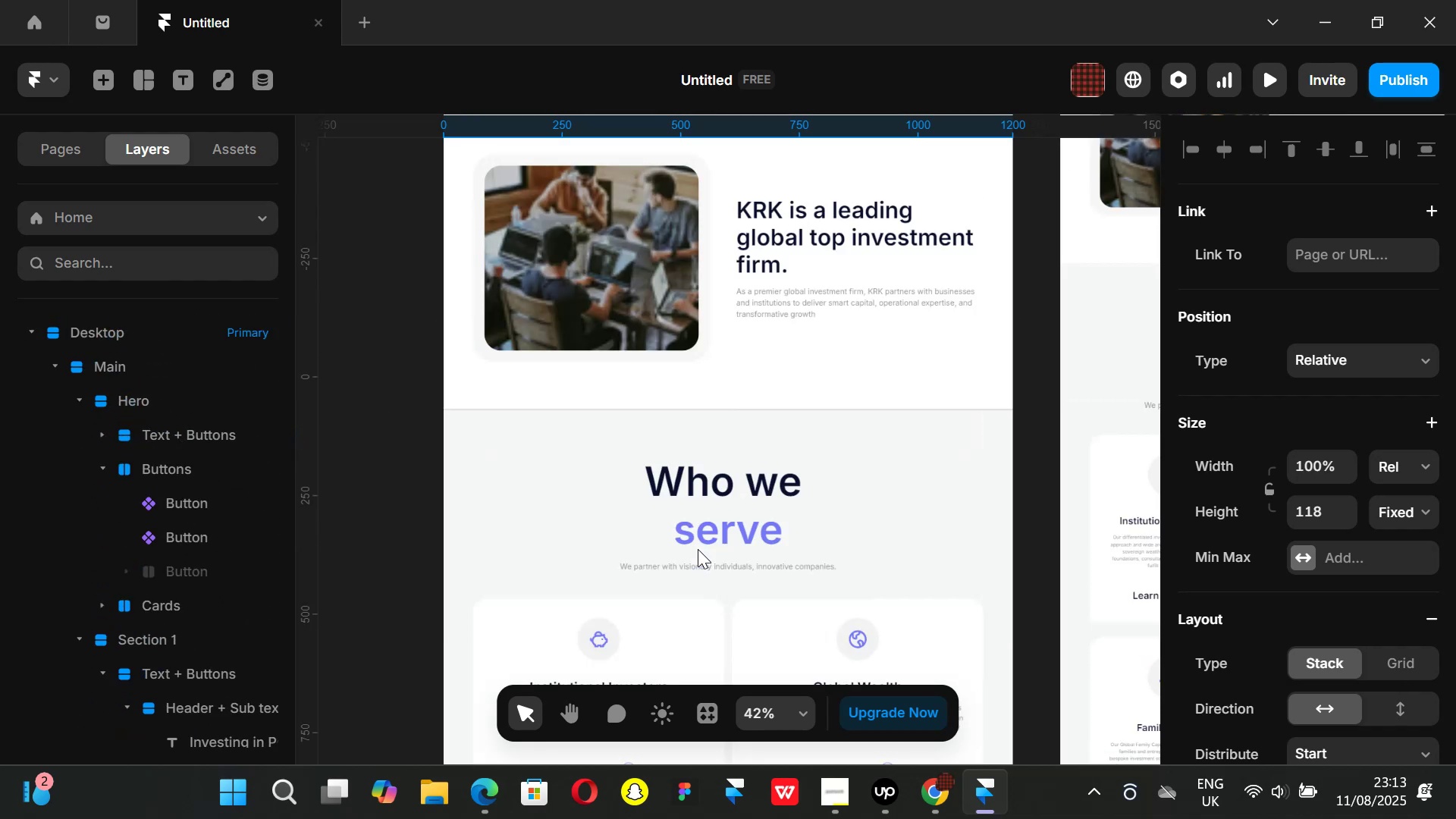 
key(ArrowUp)
 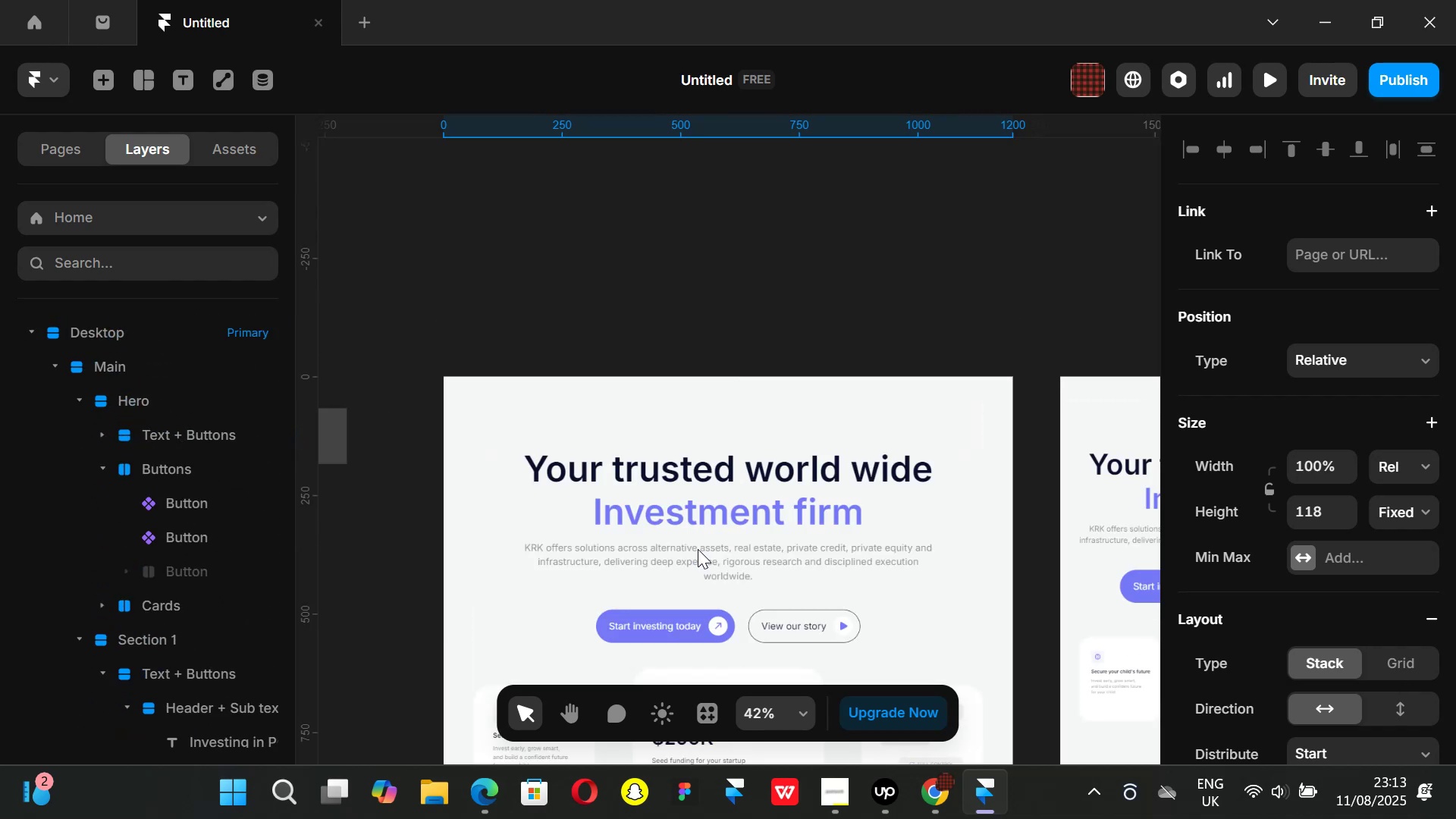 
key(ArrowUp)
 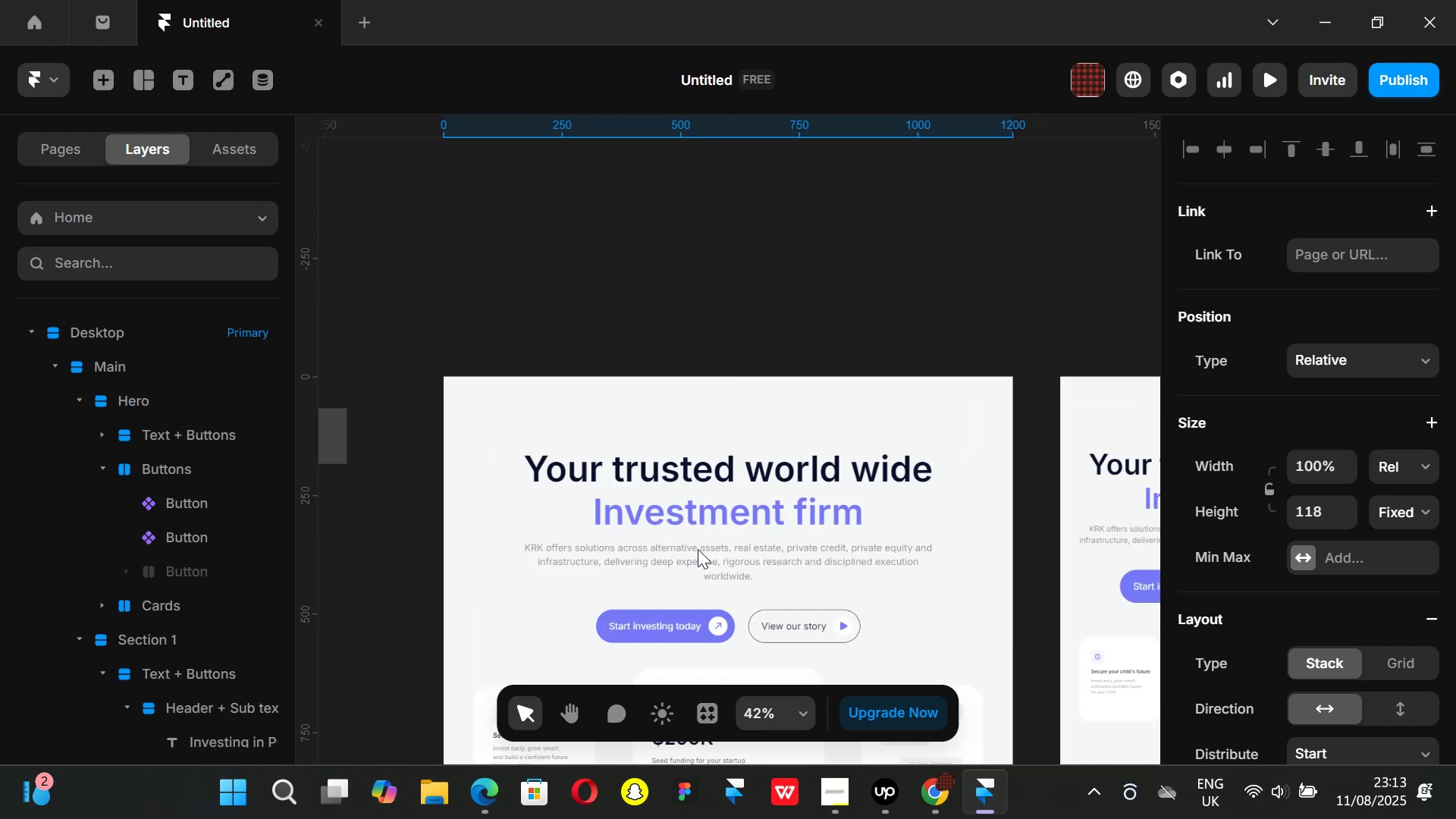 
key(ArrowUp)
 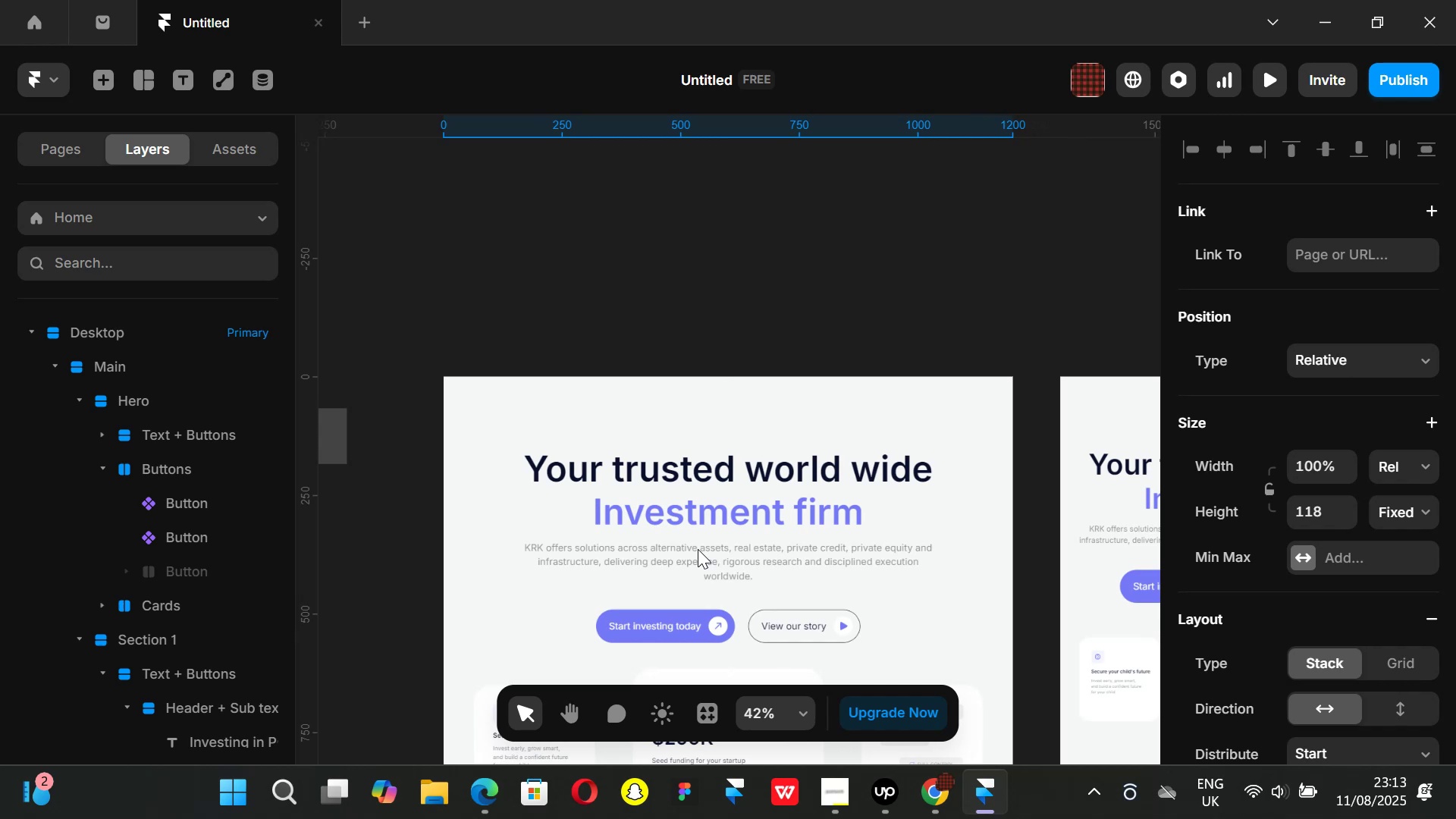 
key(ArrowUp)
 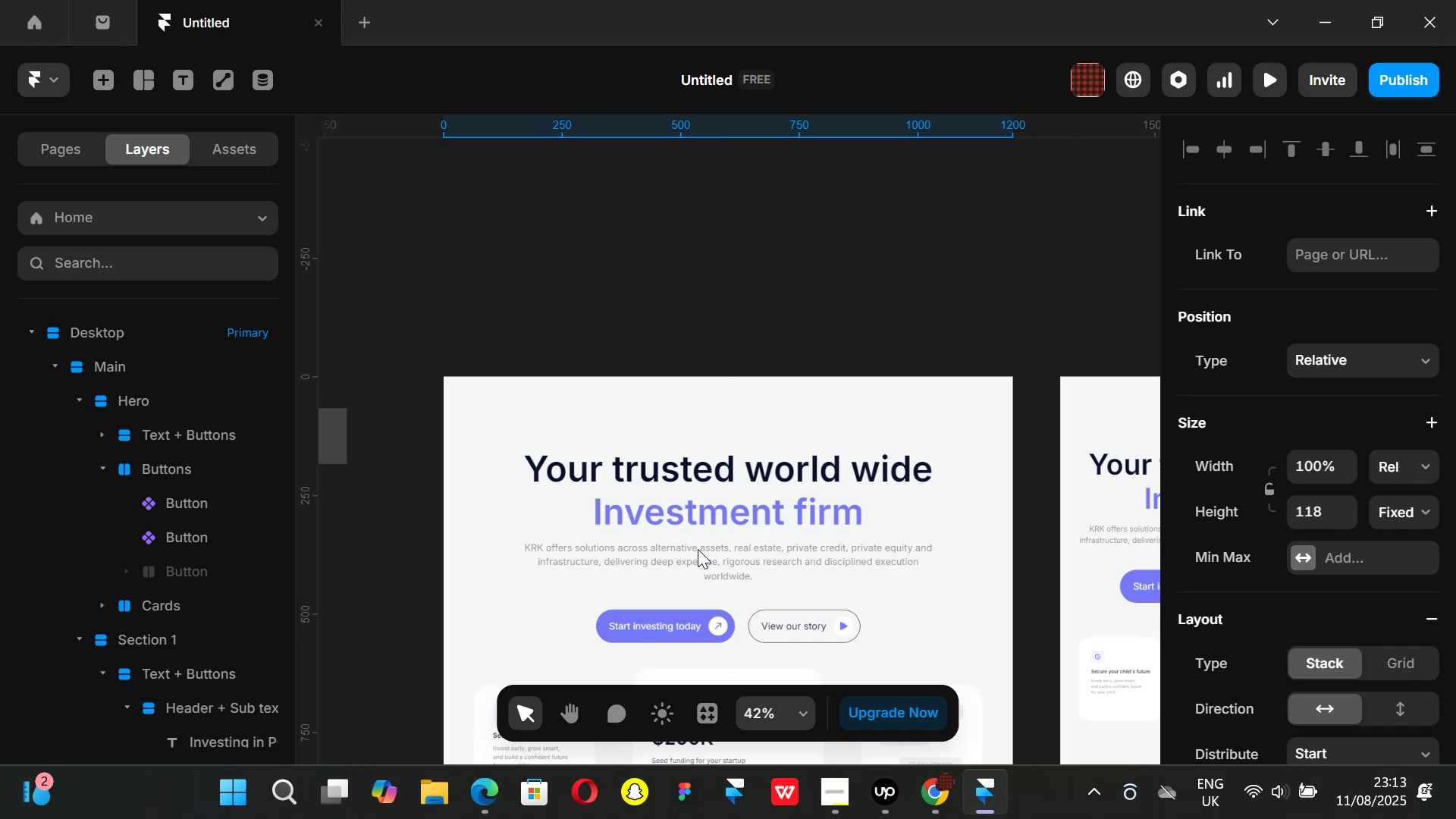 
scroll: coordinate [682, 485], scroll_direction: down, amount: 3.0
 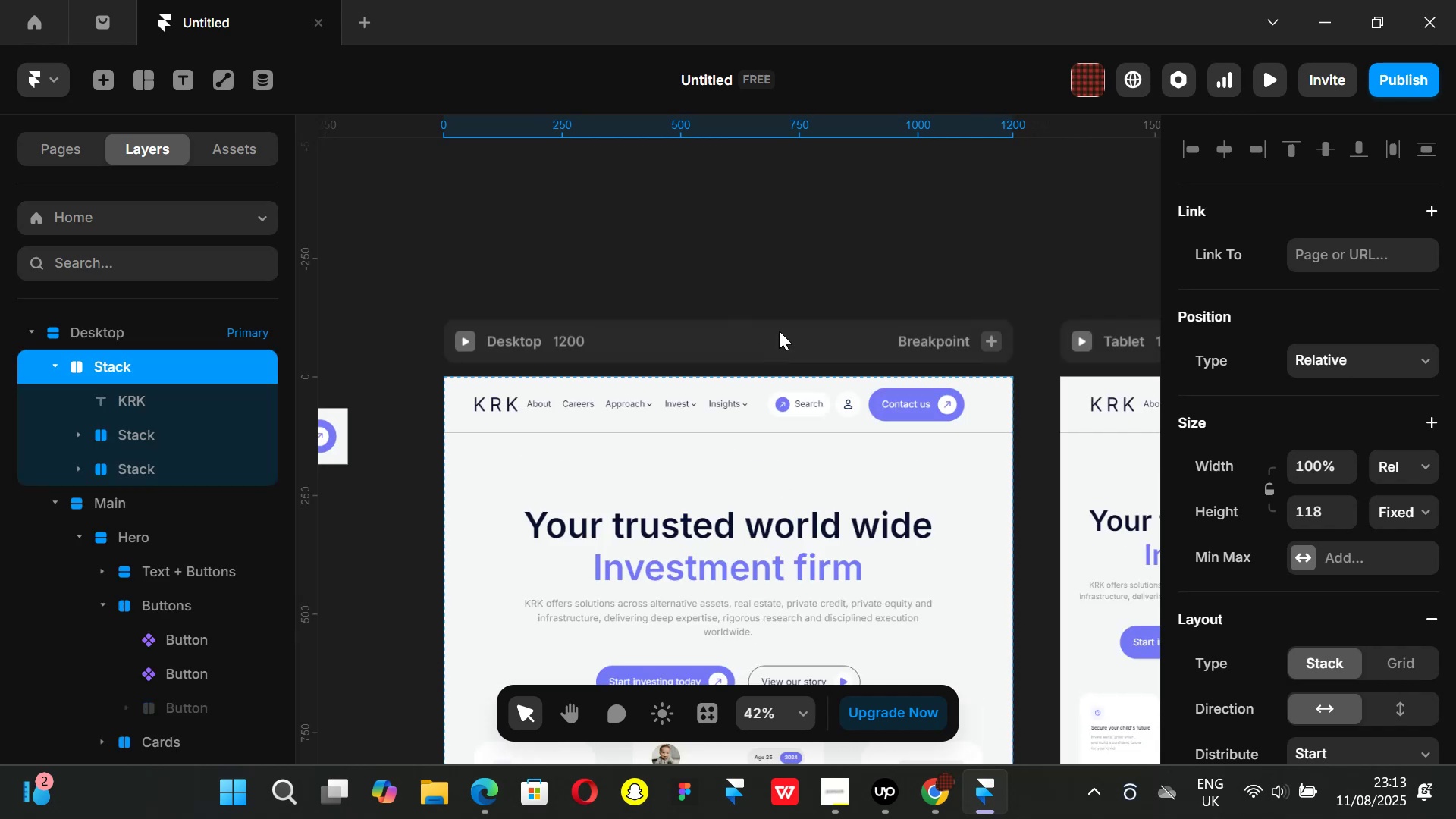 
left_click([781, 303])
 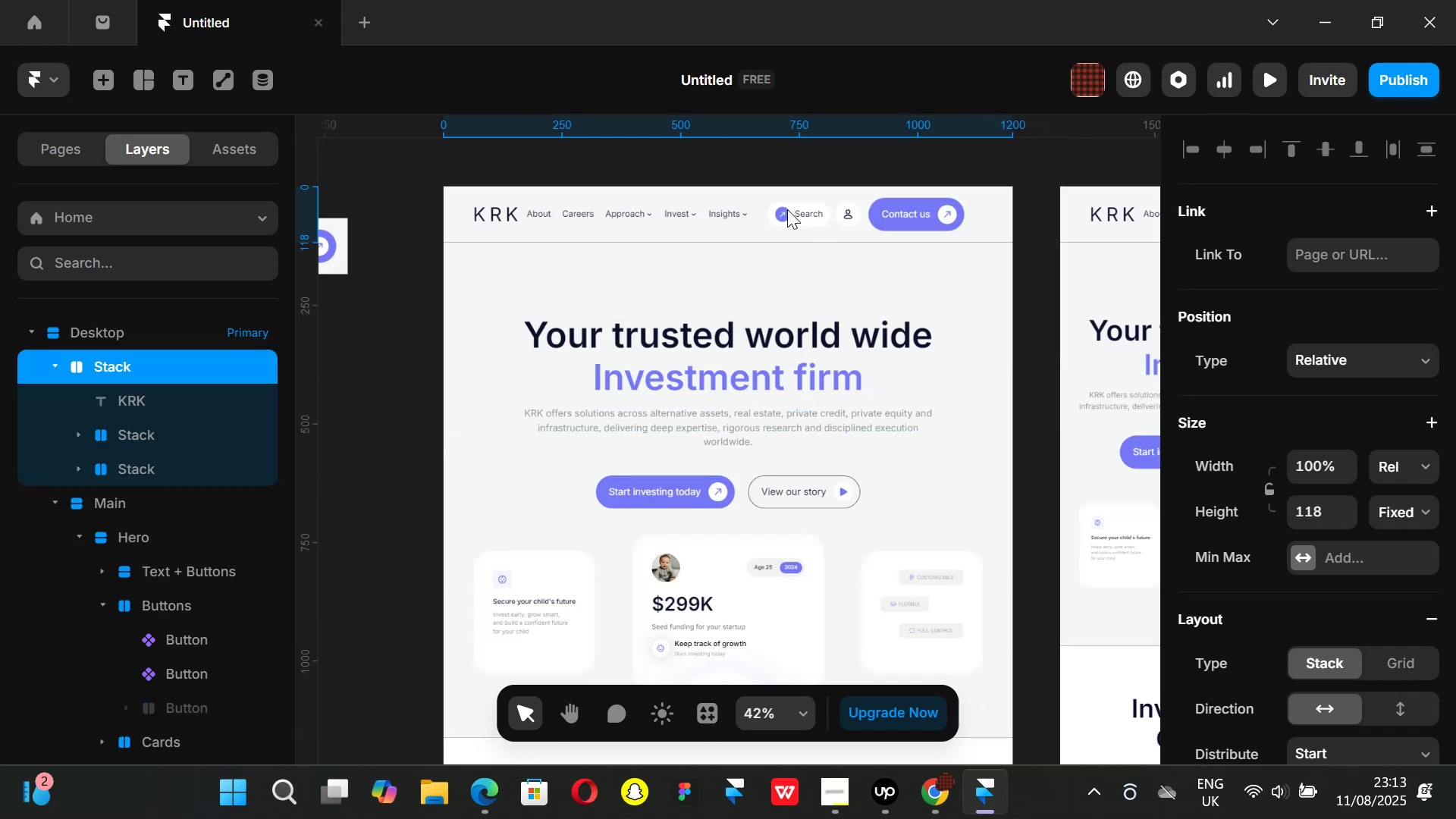 
left_click([405, 324])
 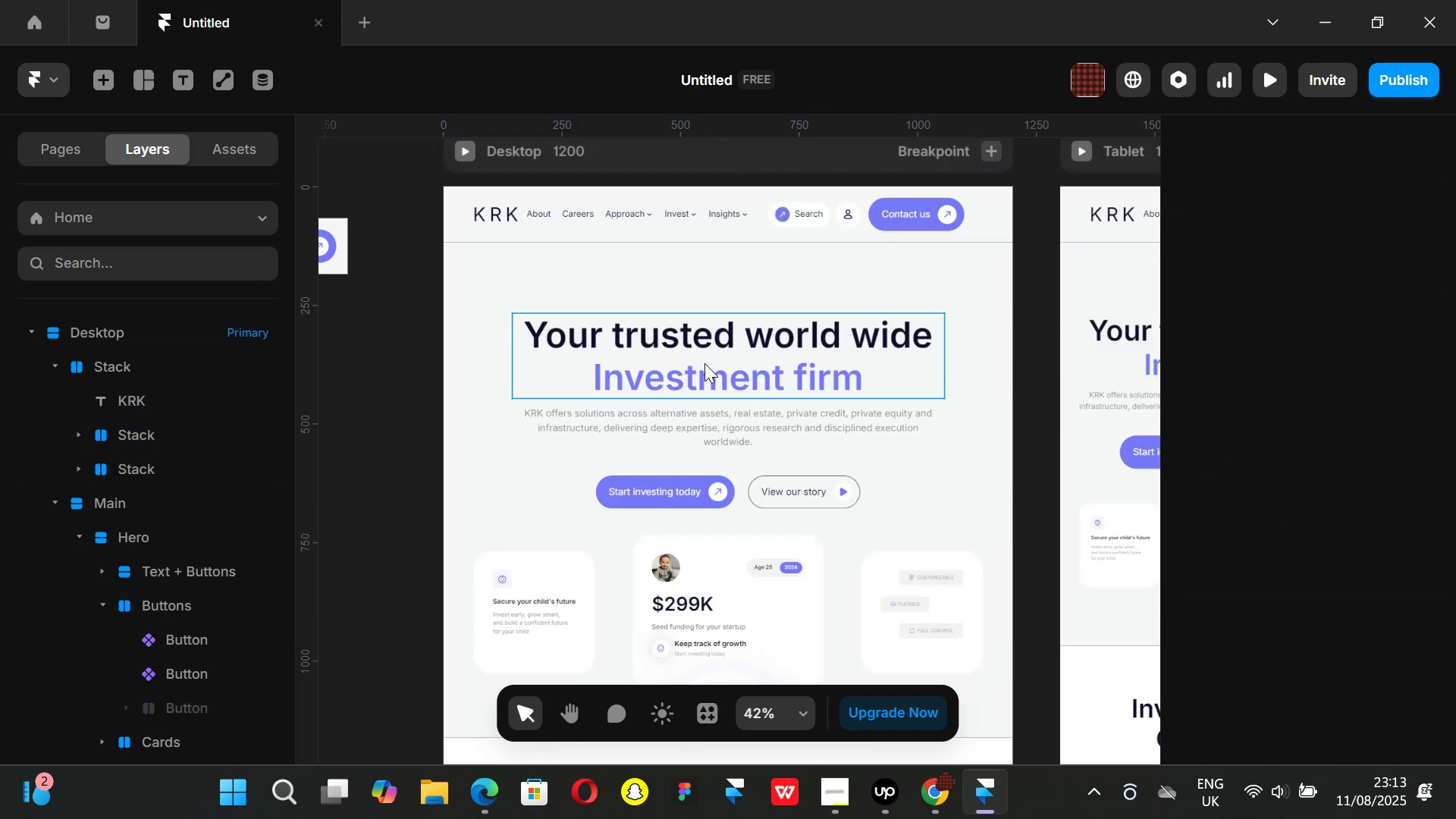 
scroll: coordinate [713, 359], scroll_direction: up, amount: 1.0
 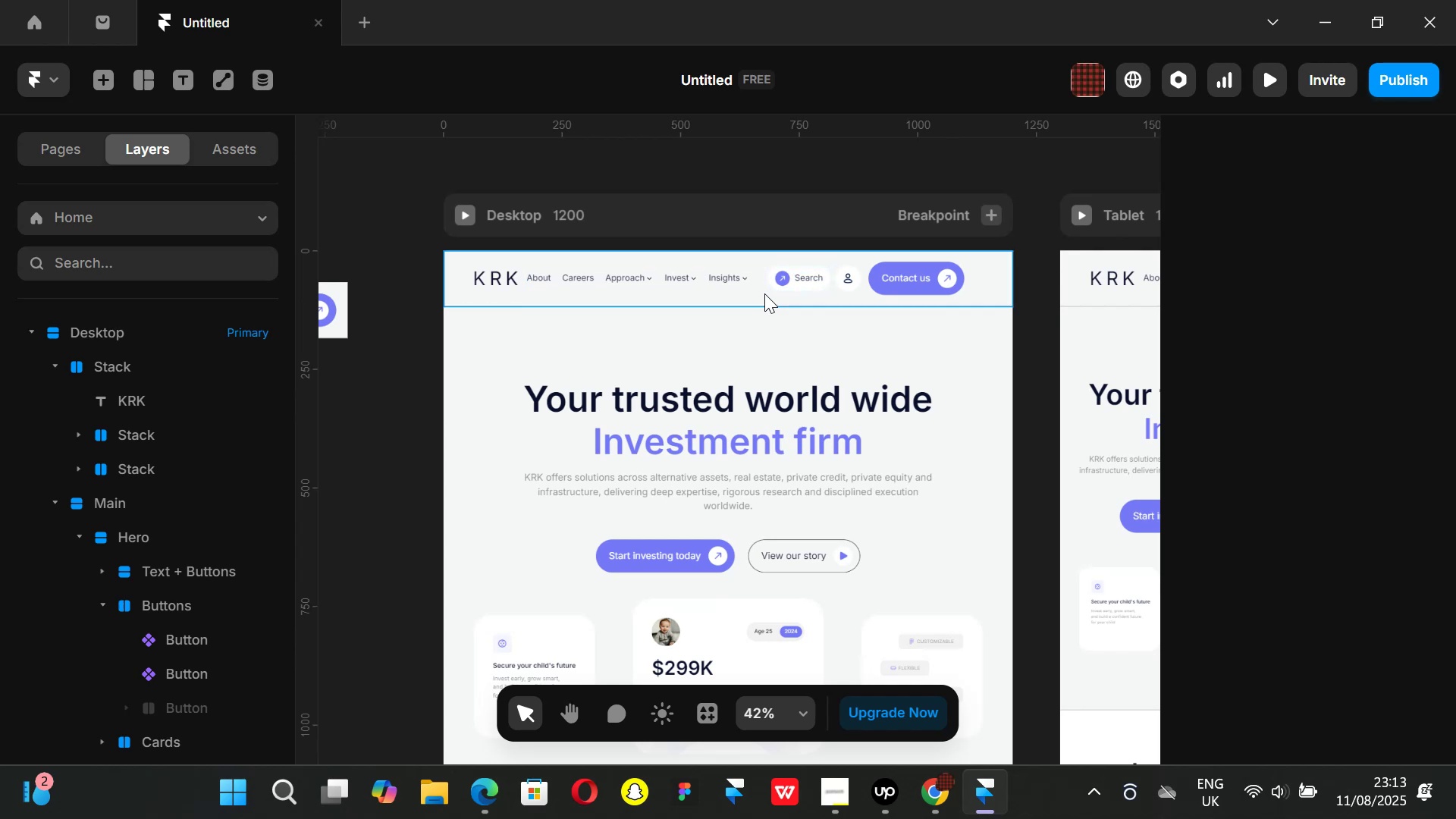 
left_click([764, 293])
 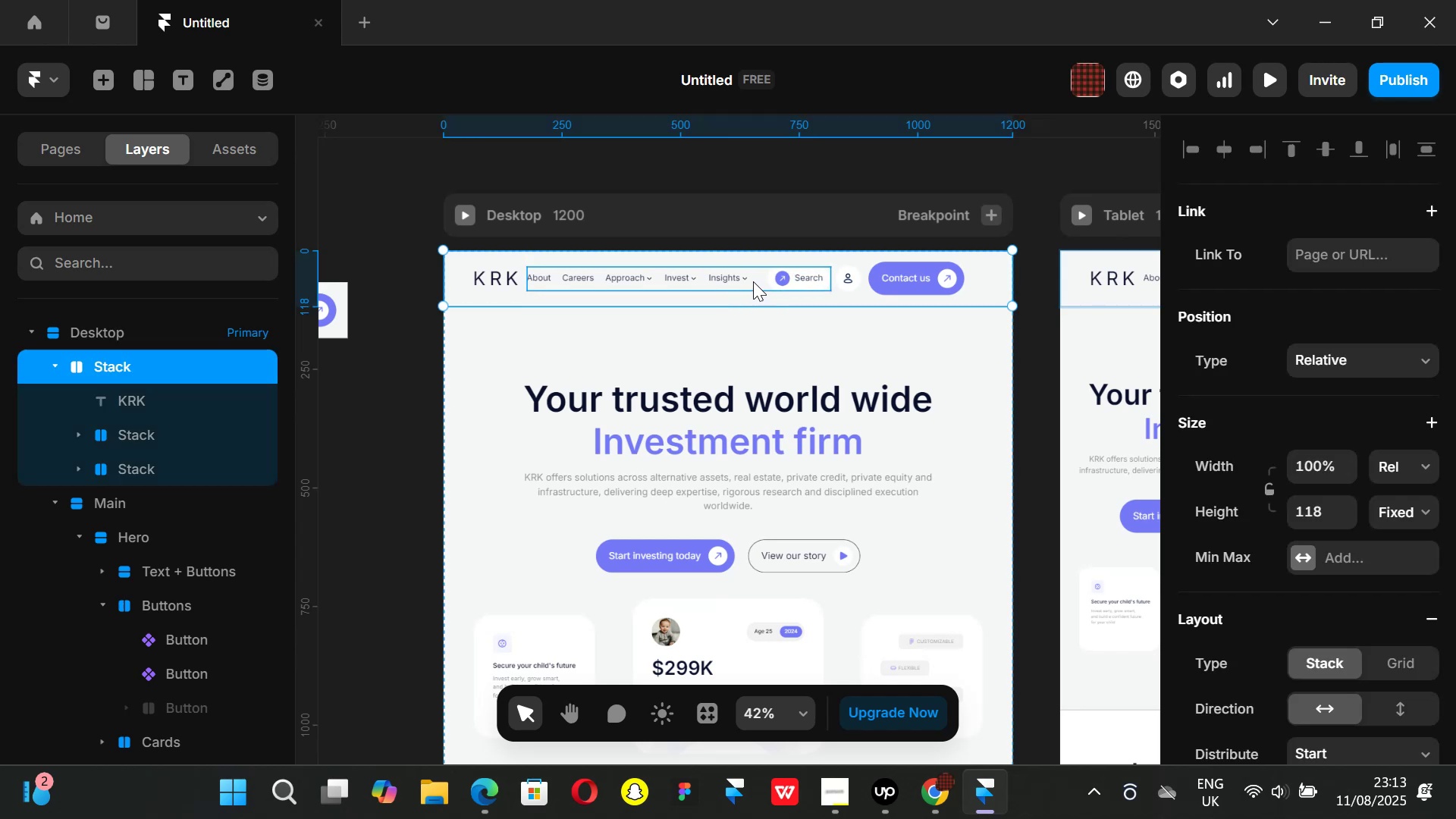 
left_click([753, 281])
 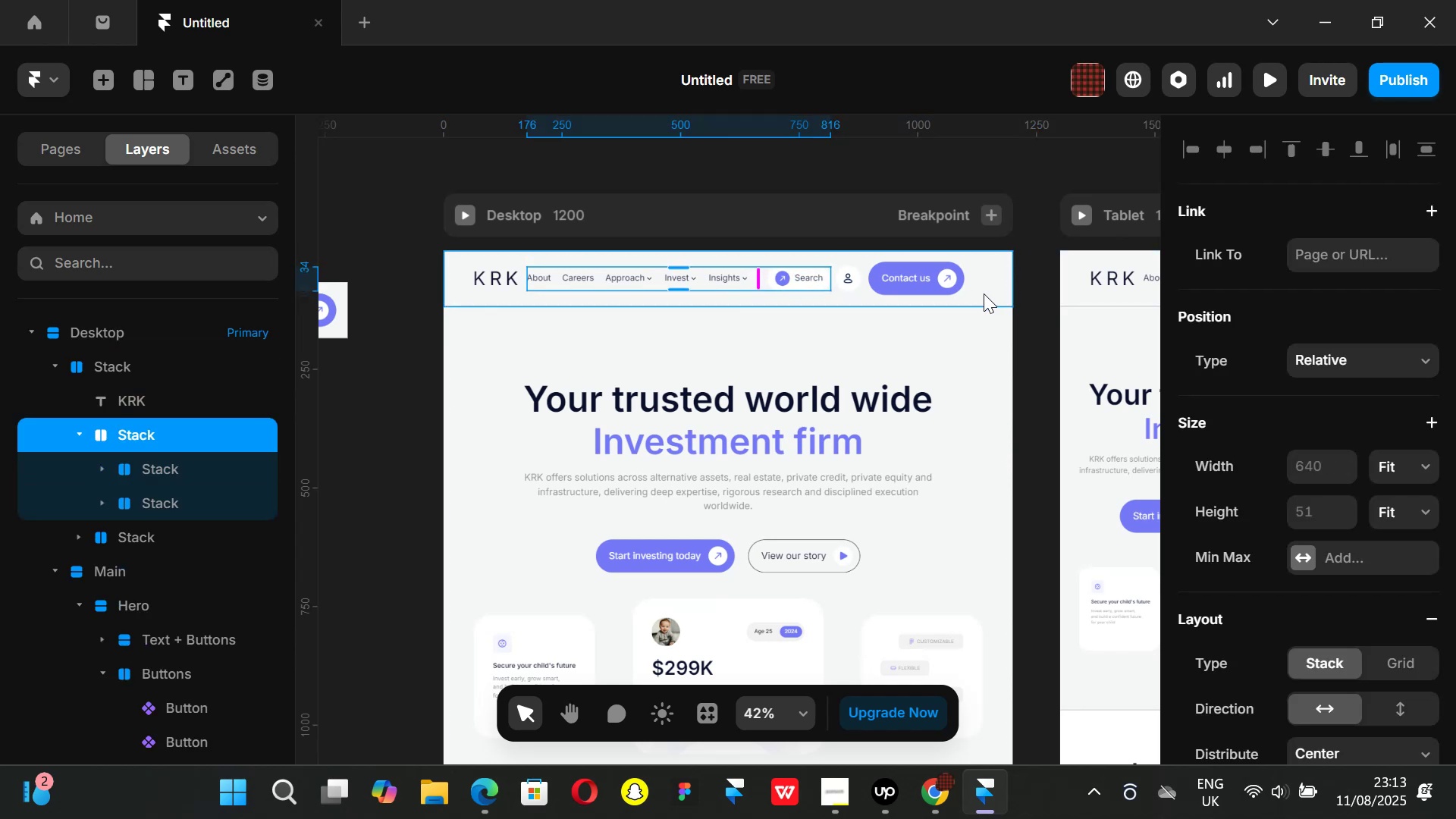 
left_click([984, 293])
 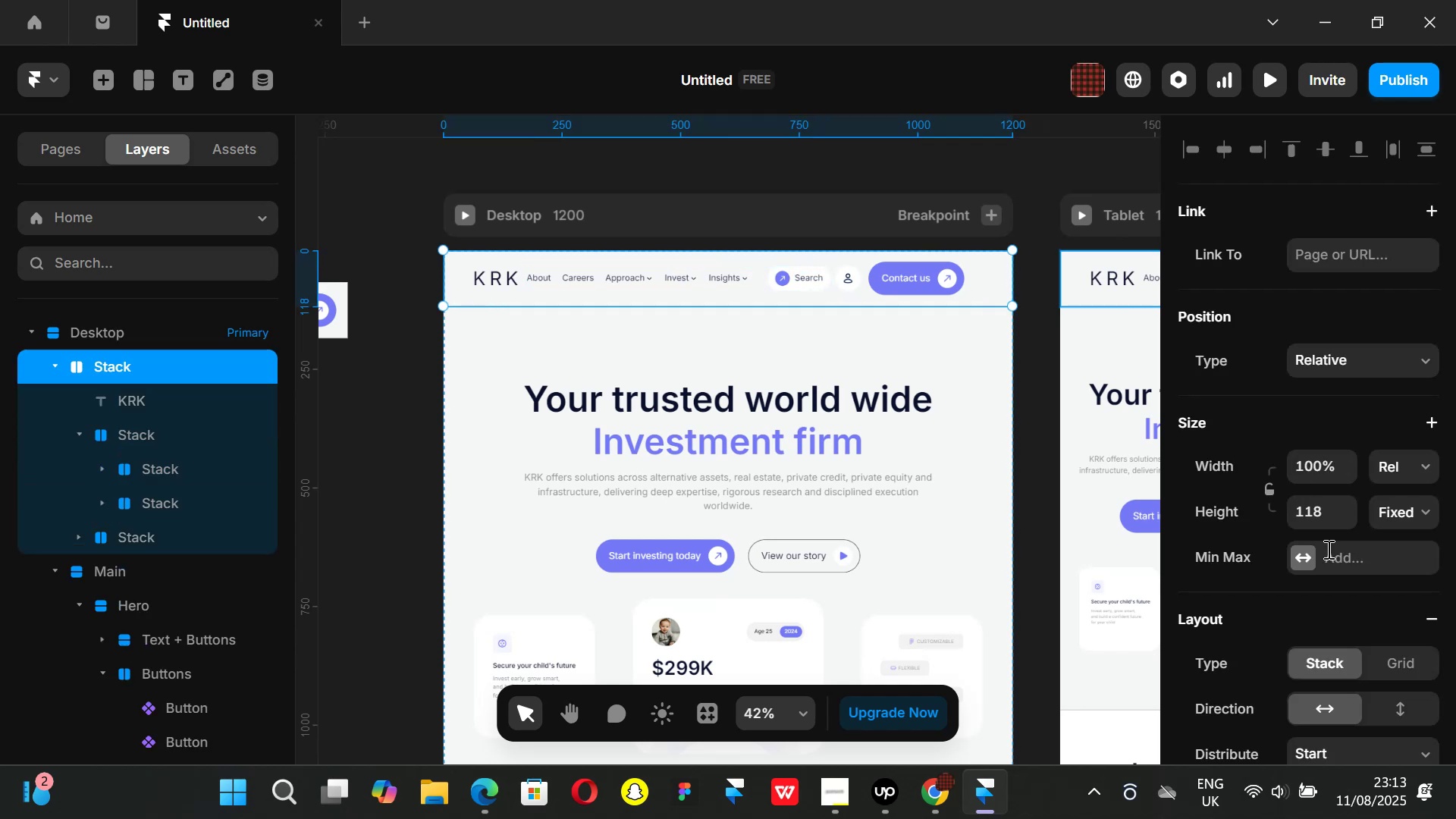 
scroll: coordinate [1338, 564], scroll_direction: down, amount: 2.0
 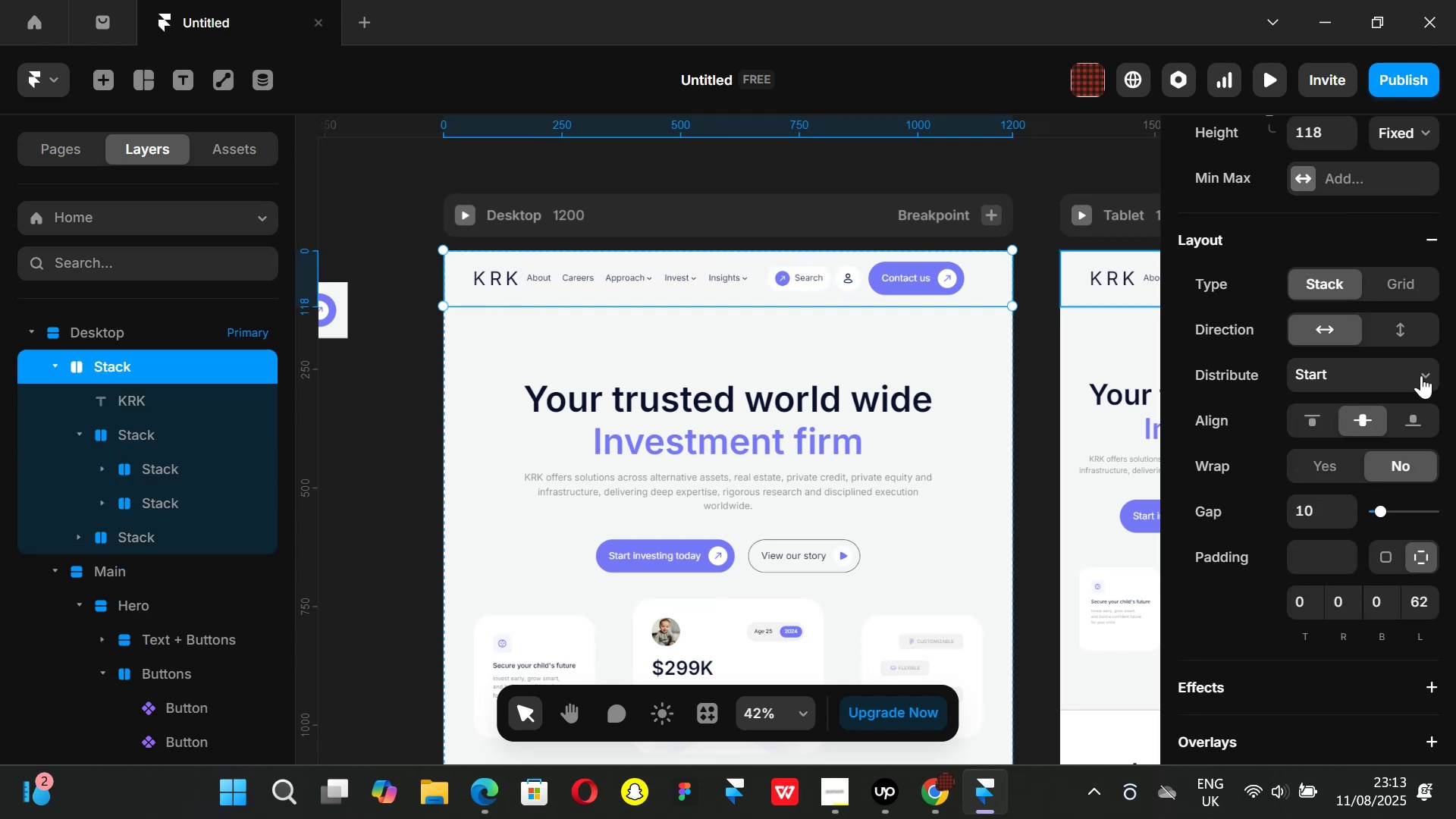 
left_click([1421, 375])
 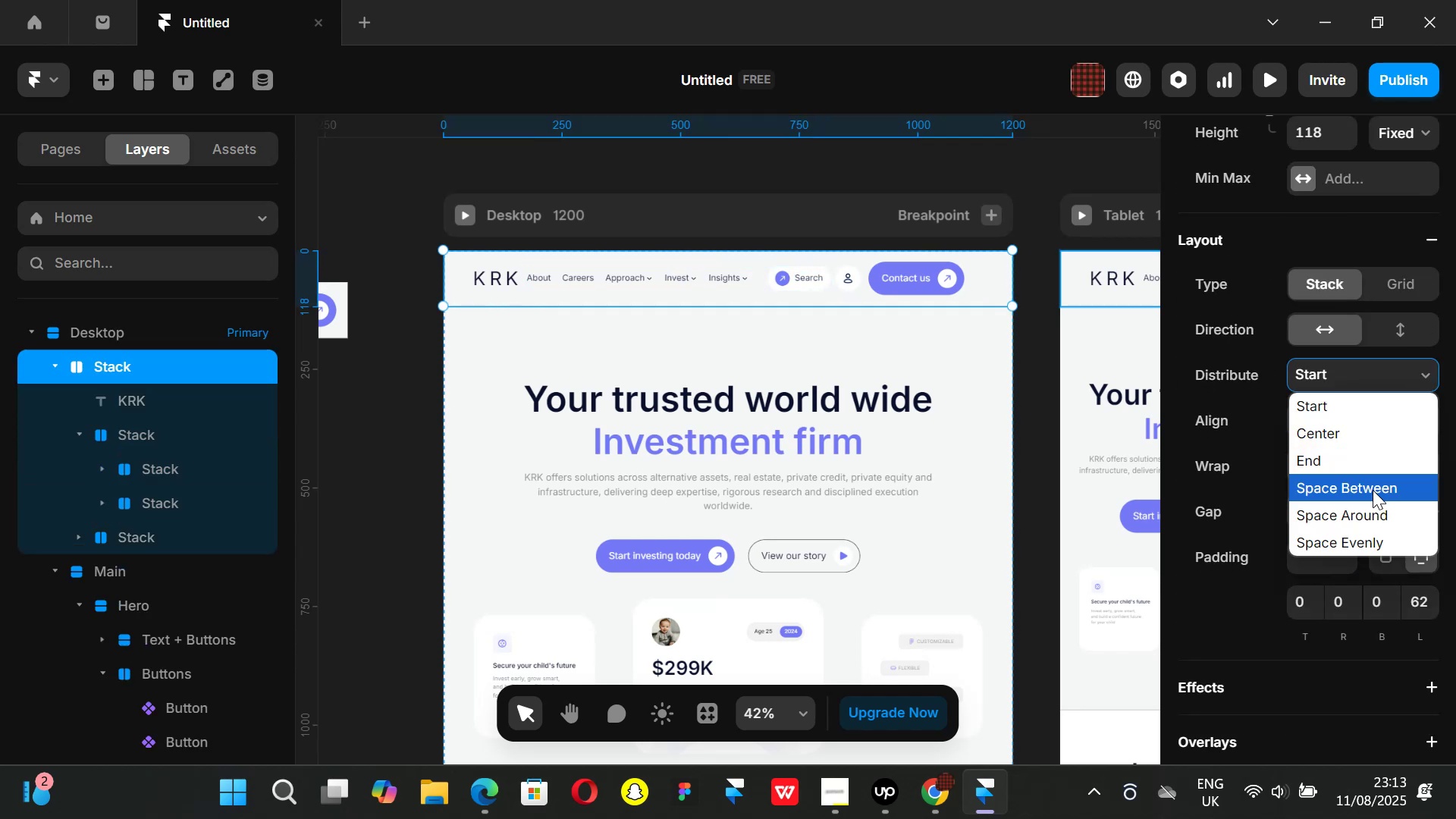 
left_click([1373, 490])
 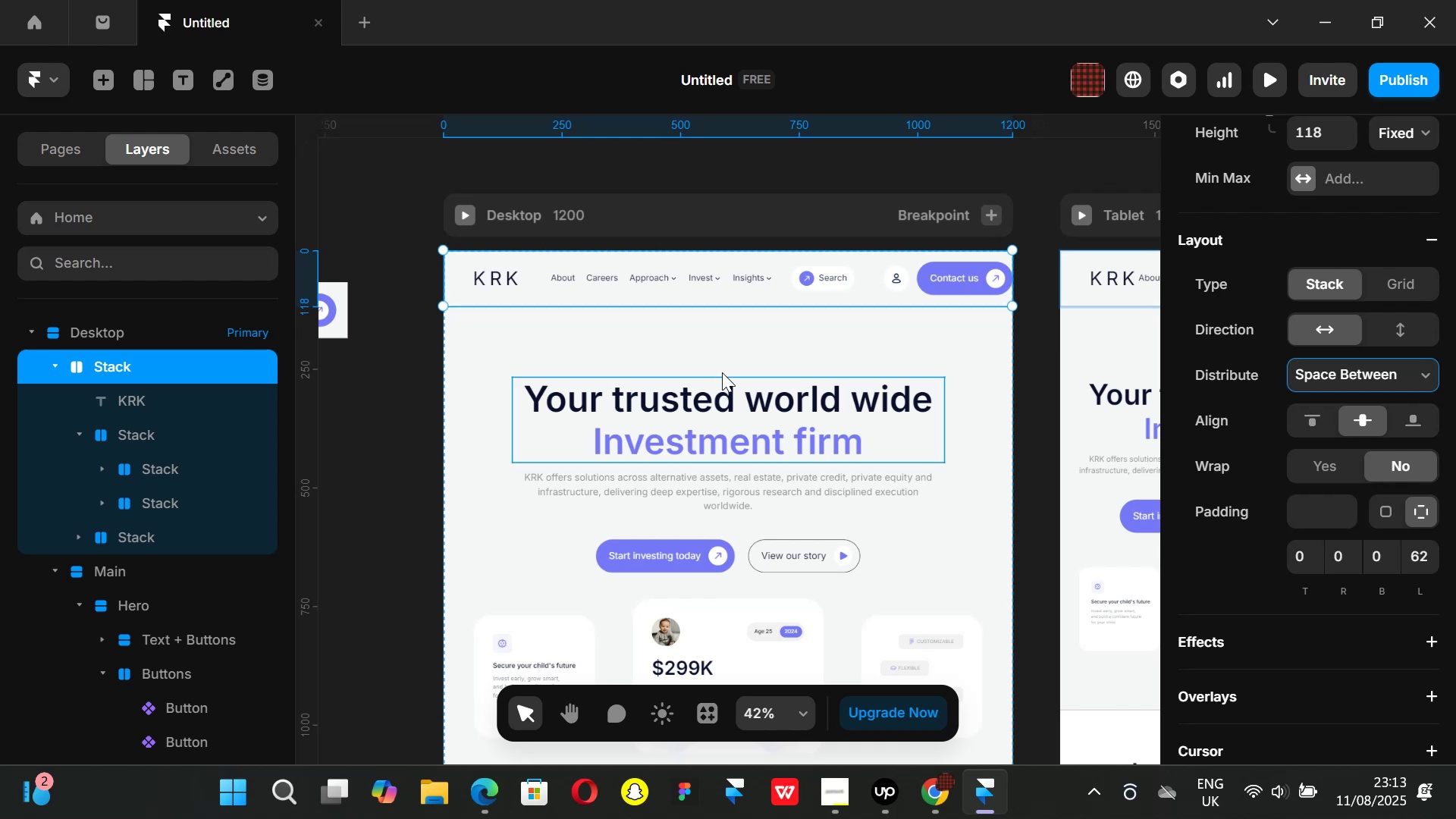 
left_click([1338, 561])
 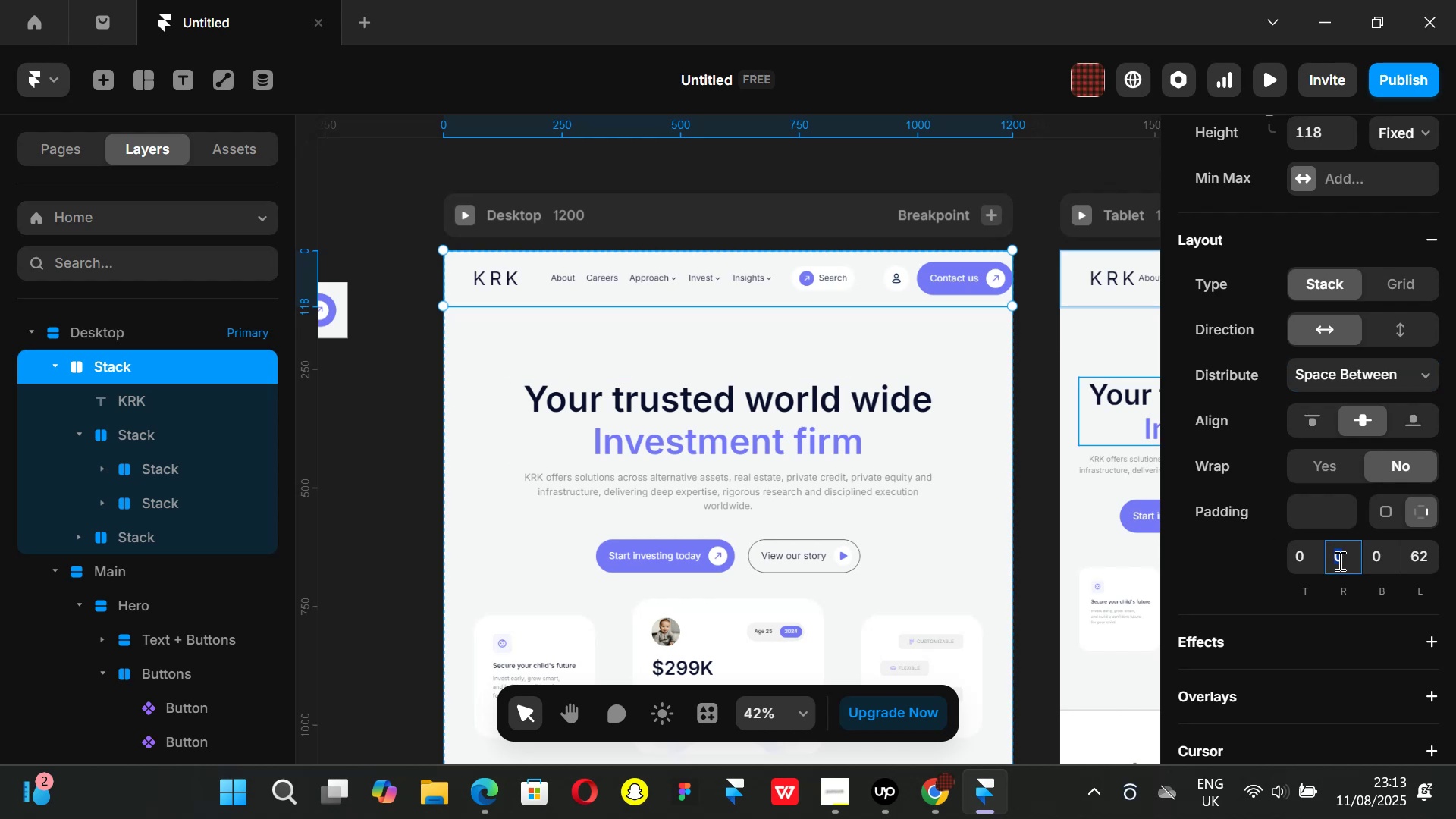 
type(62)
 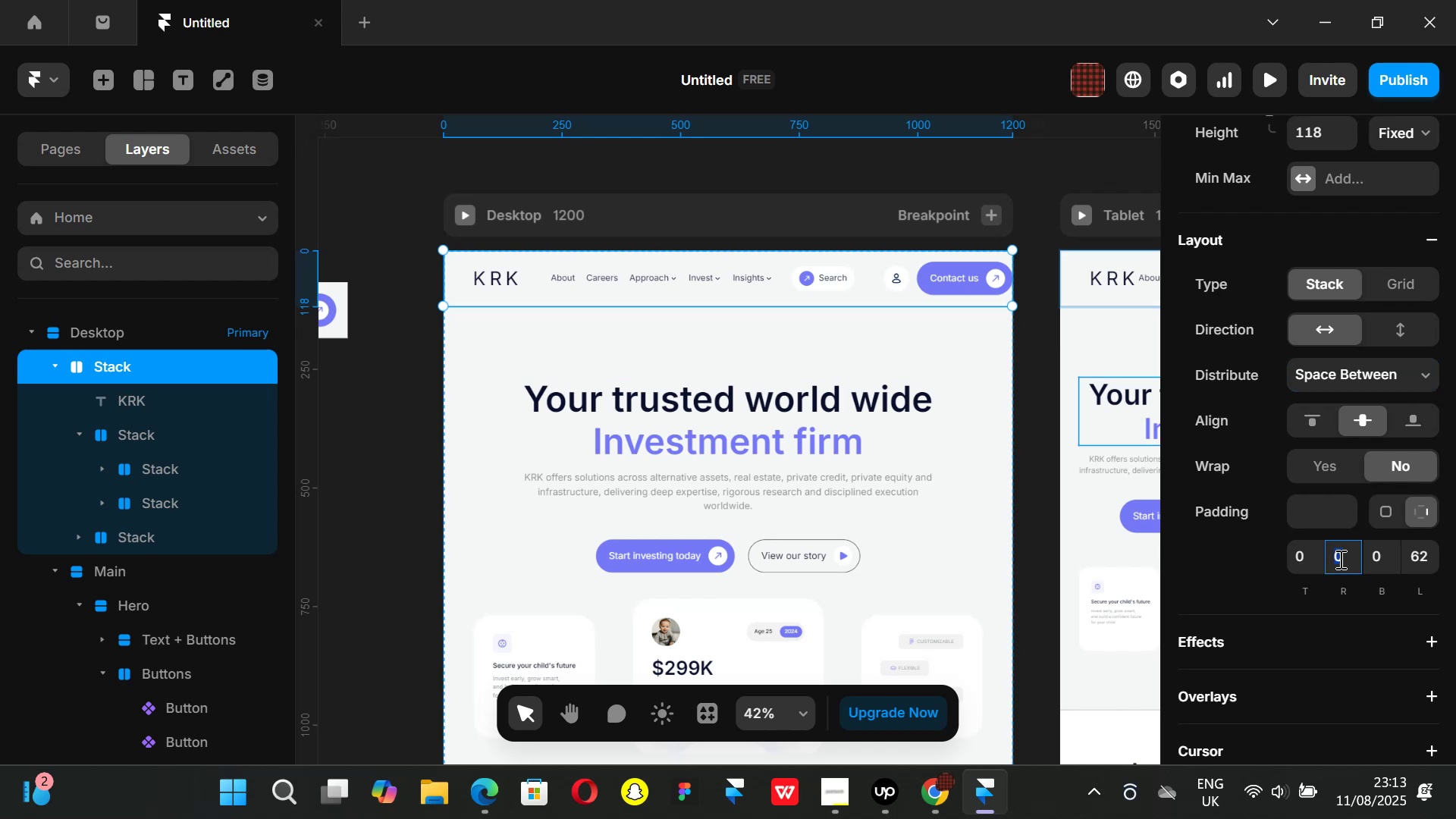 
key(Enter)
 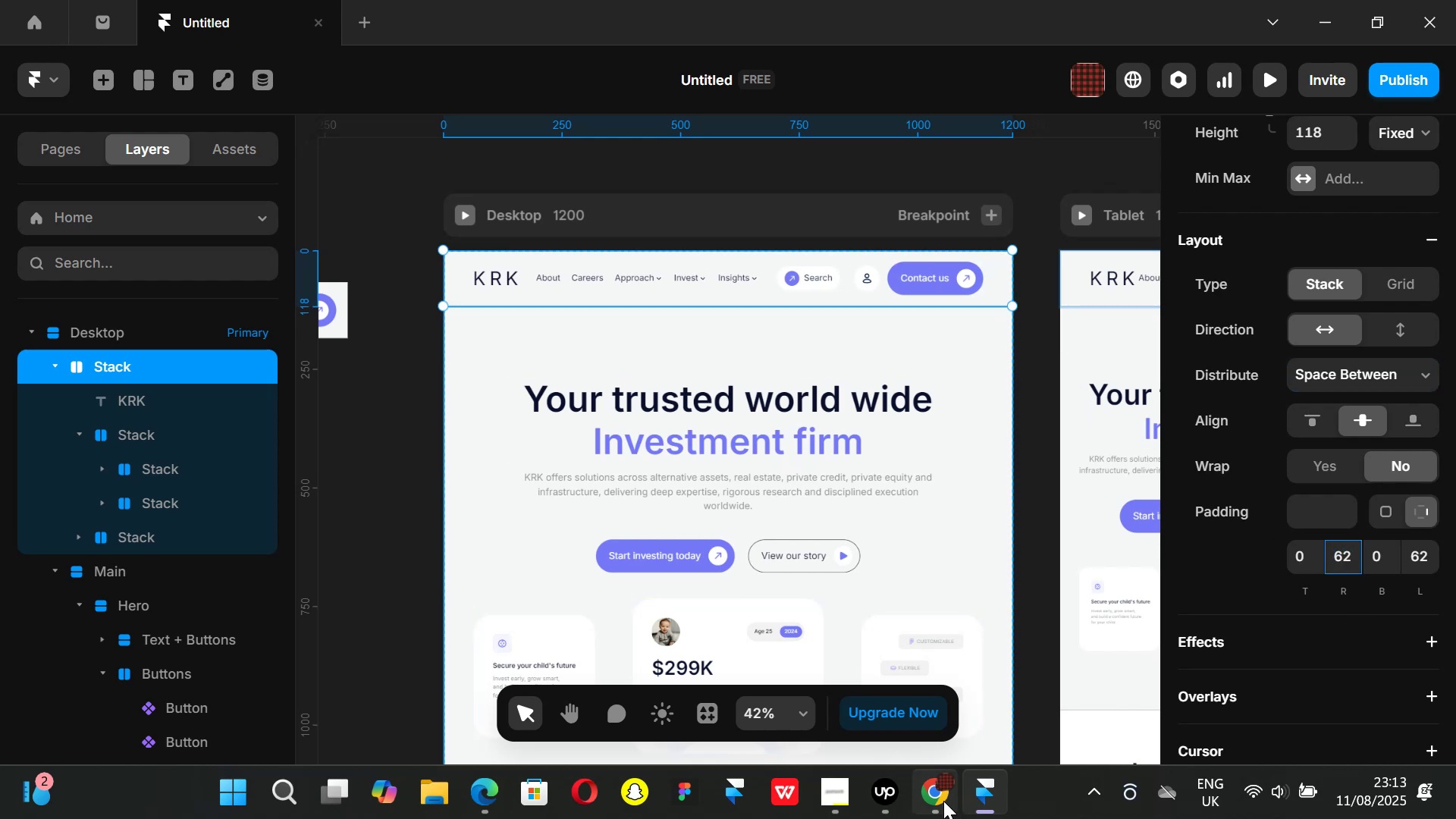 
wait(5.87)
 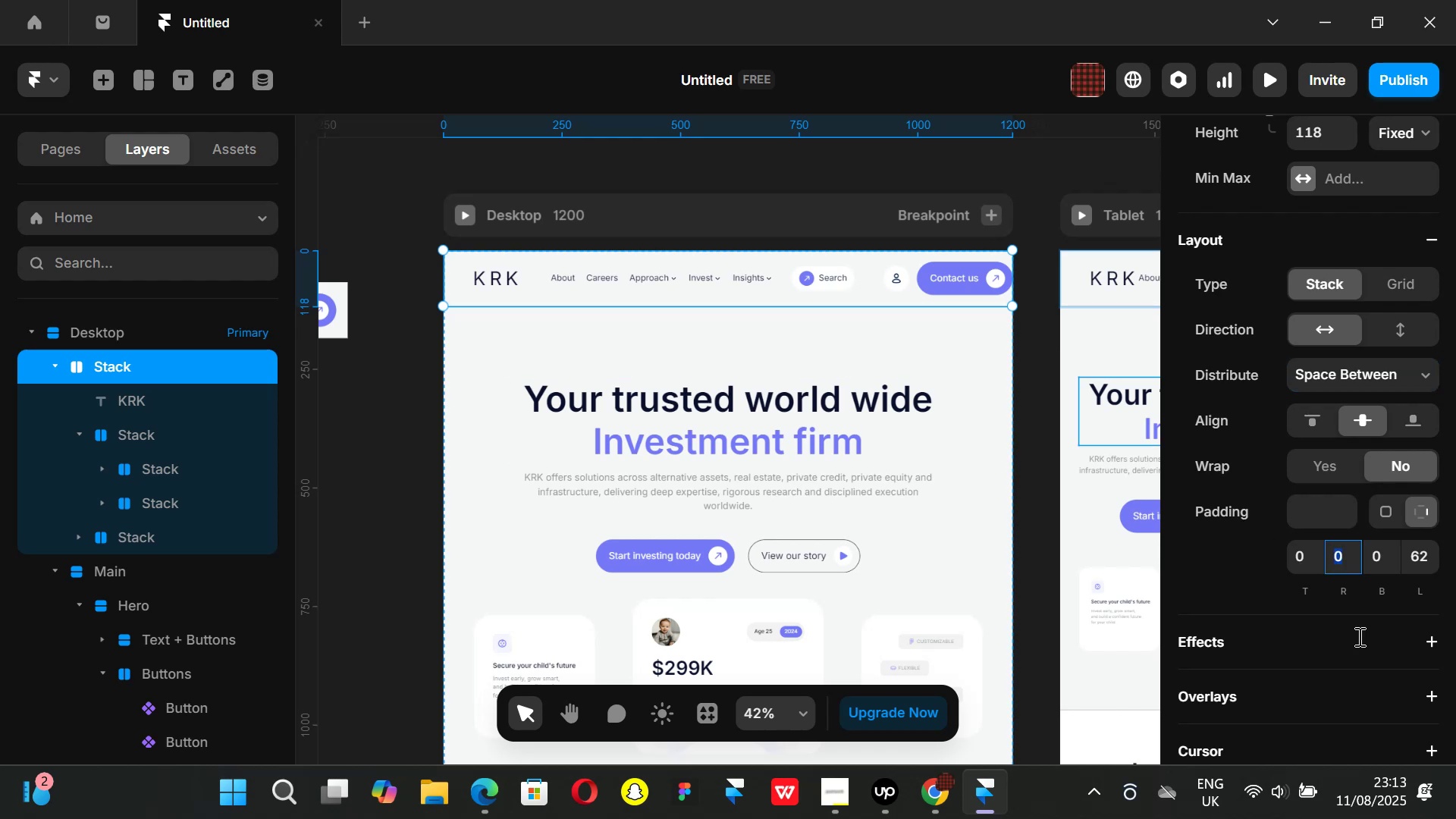 
left_click([943, 801])
 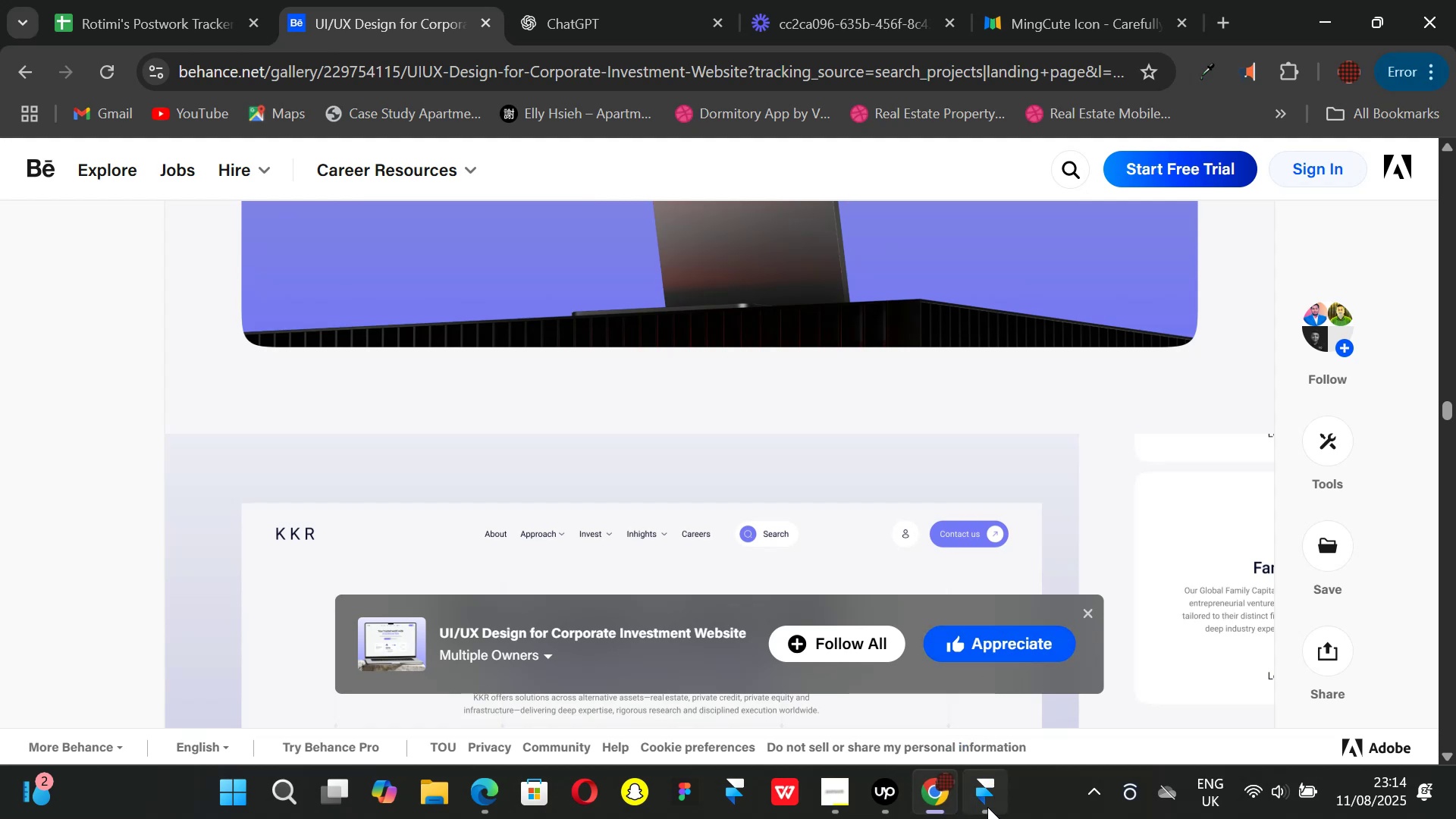 
left_click([987, 807])
 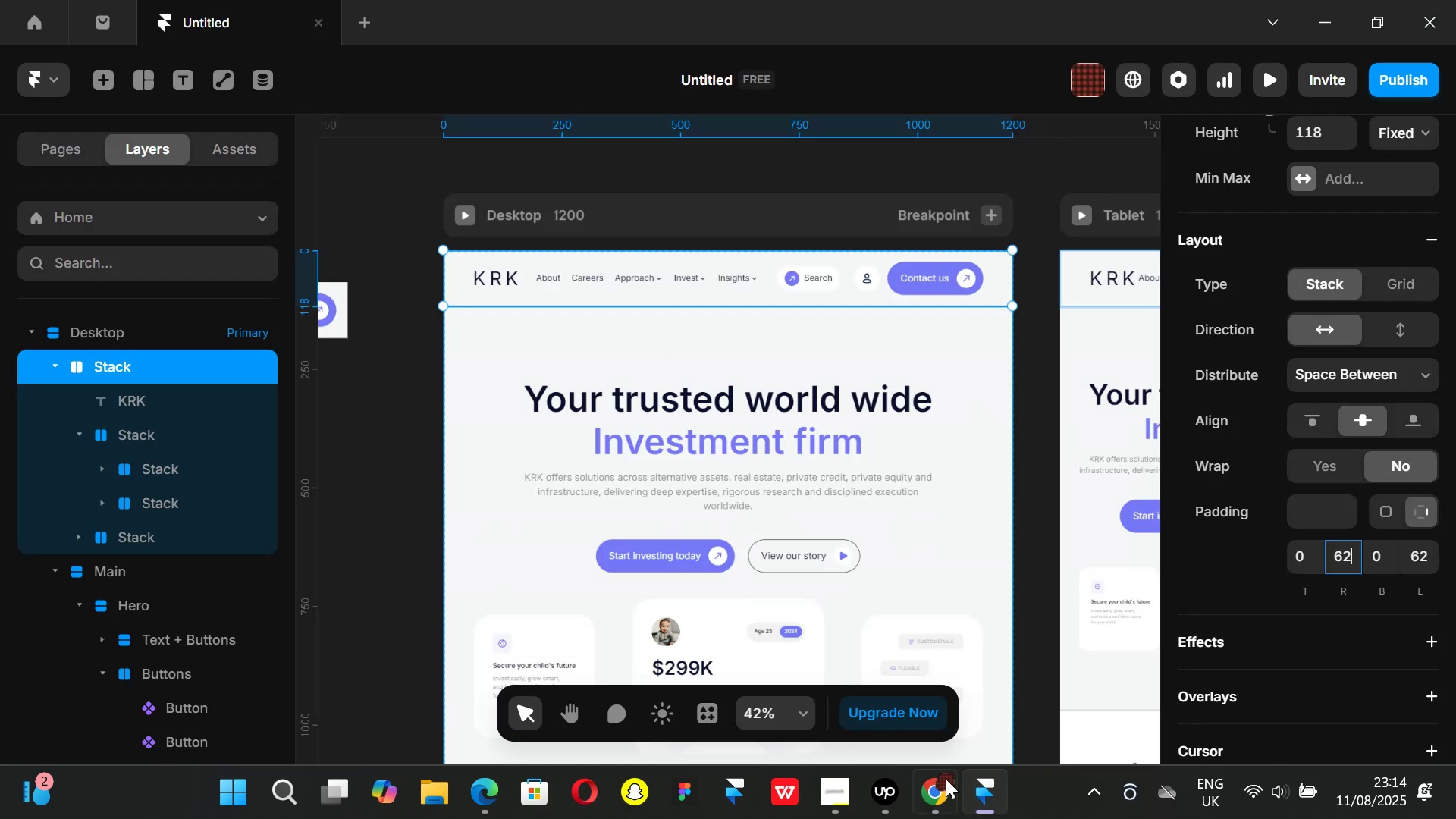 
left_click([946, 792])
 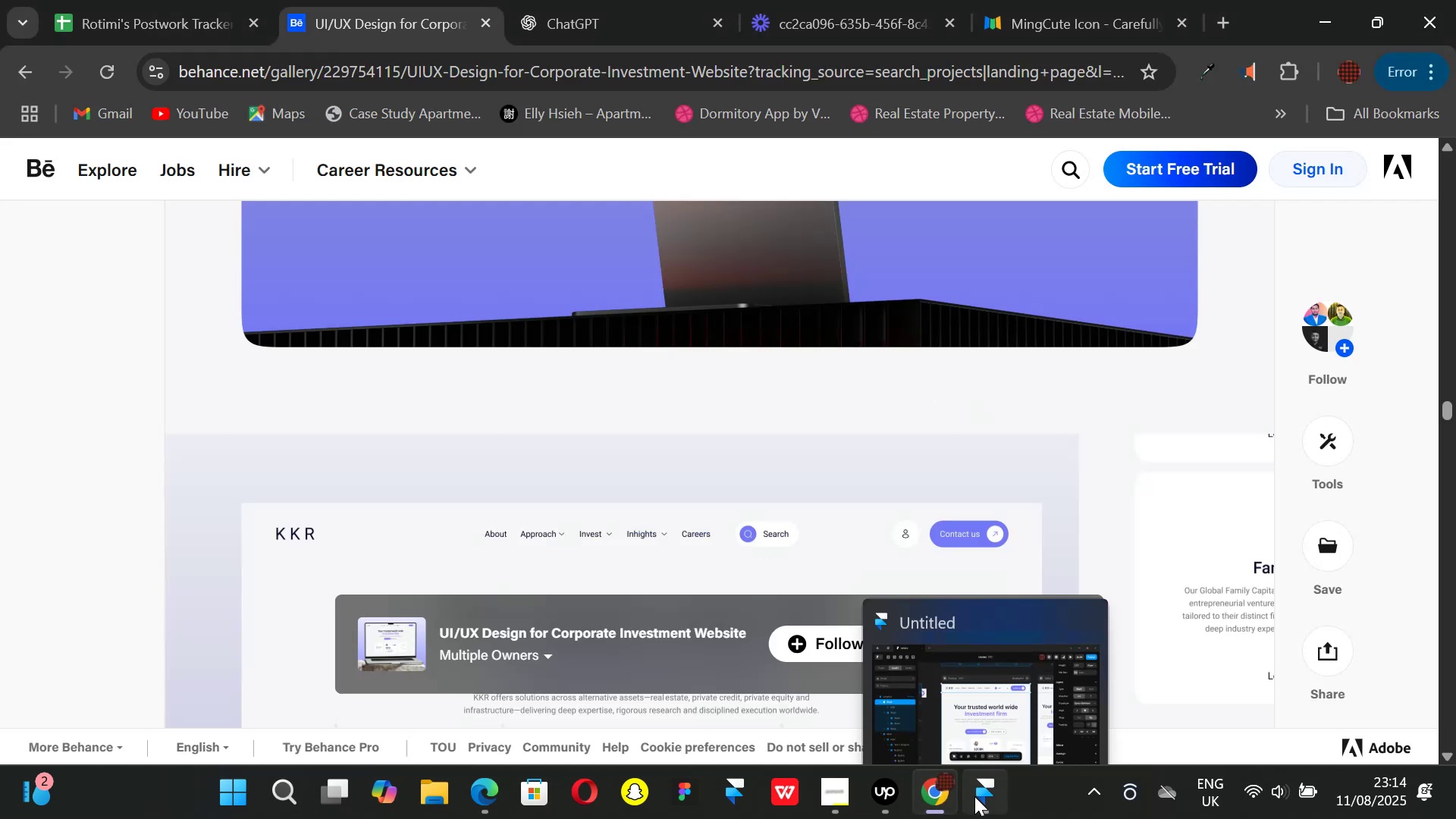 
left_click([974, 796])
 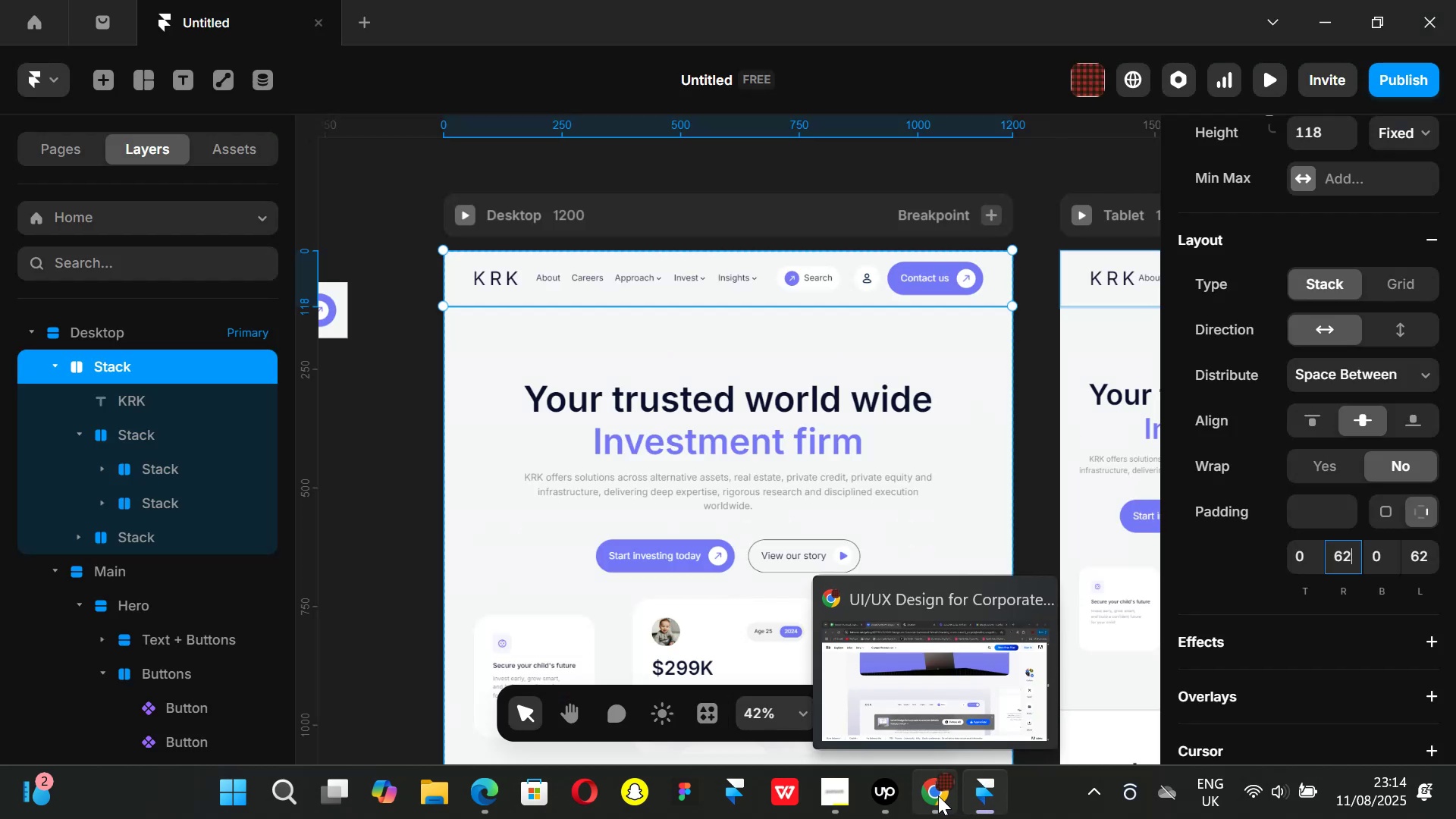 
left_click([938, 795])
 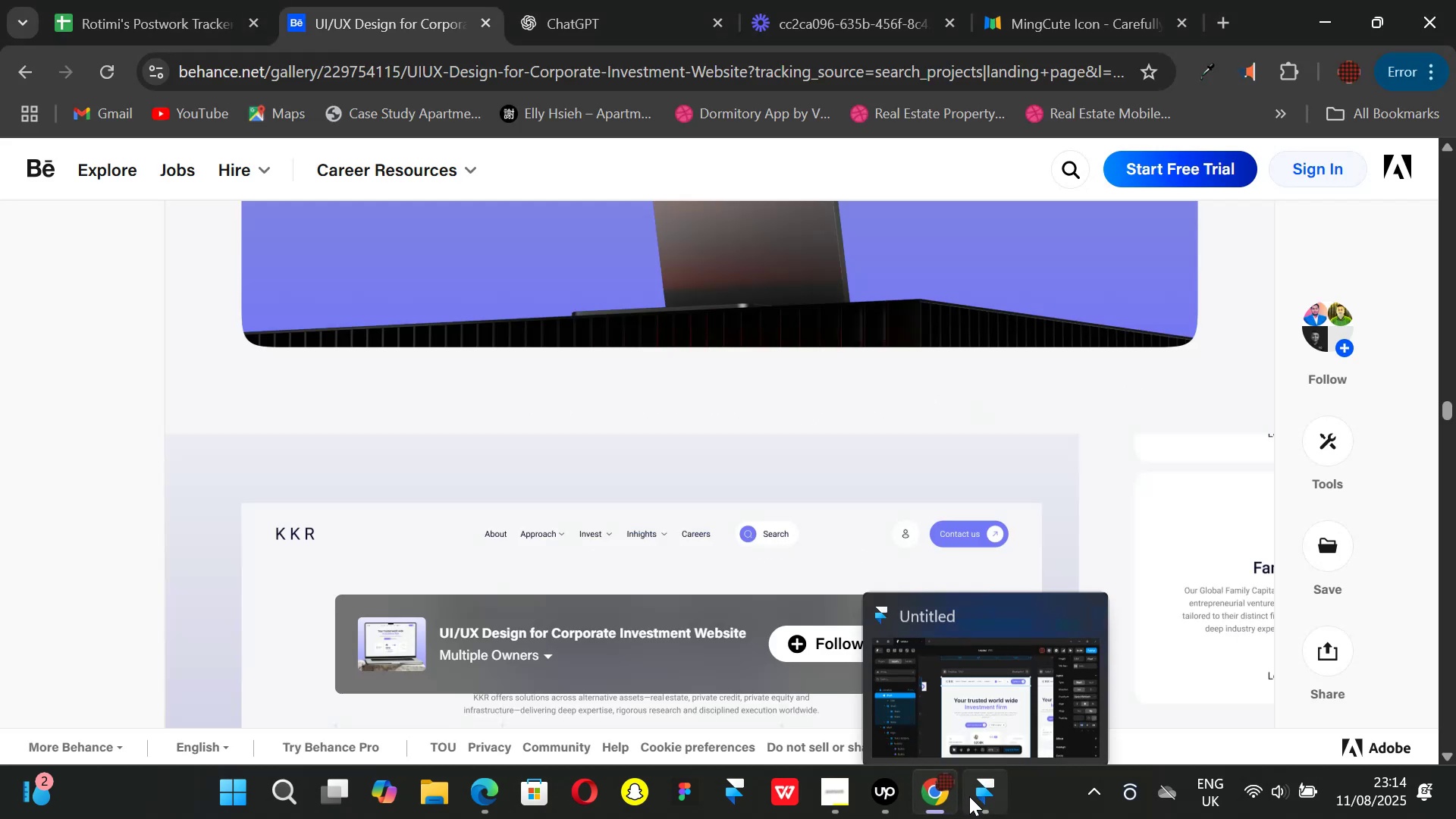 
left_click([969, 796])
 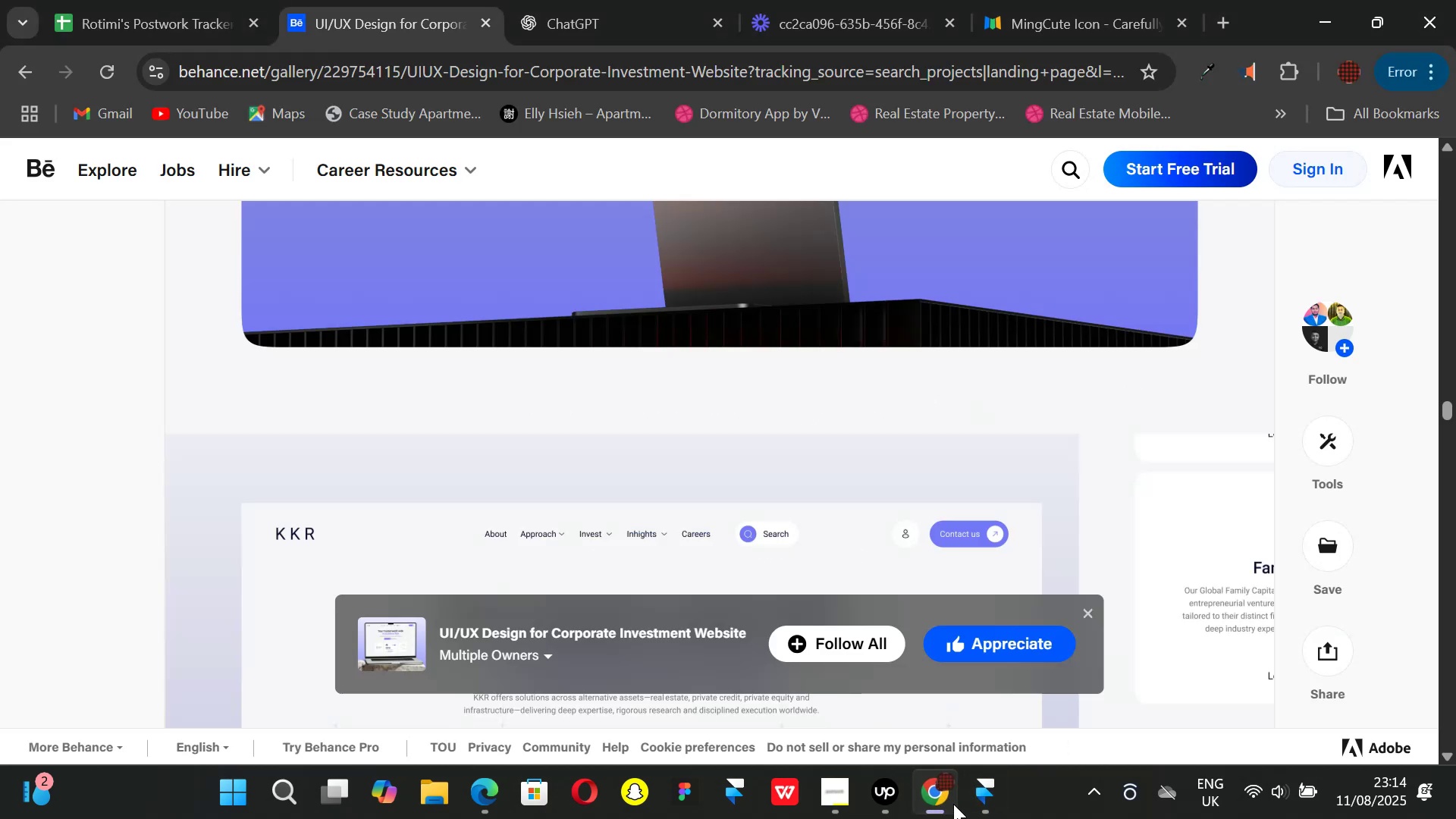 
left_click([962, 804])
 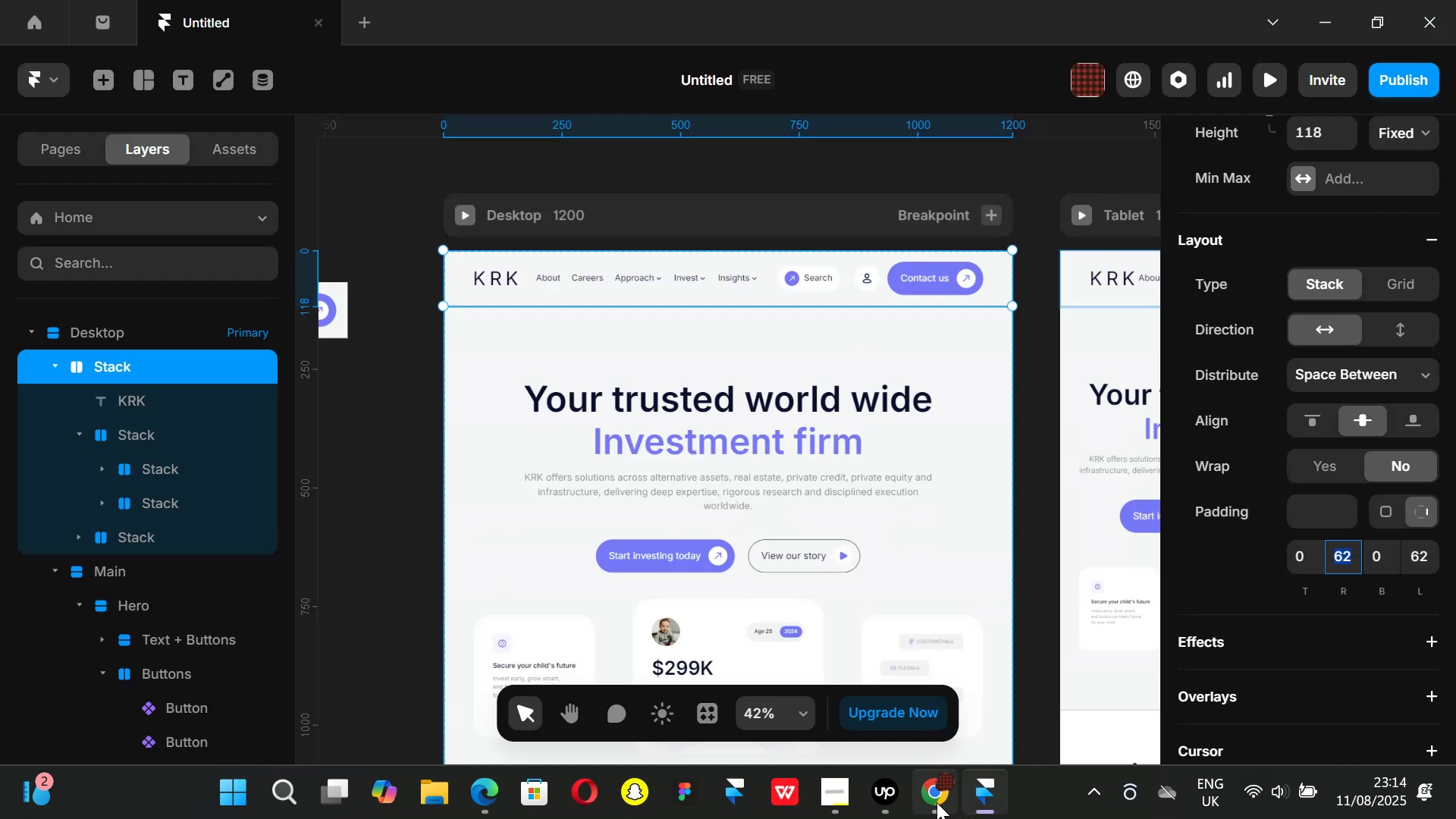 
left_click([934, 803])
 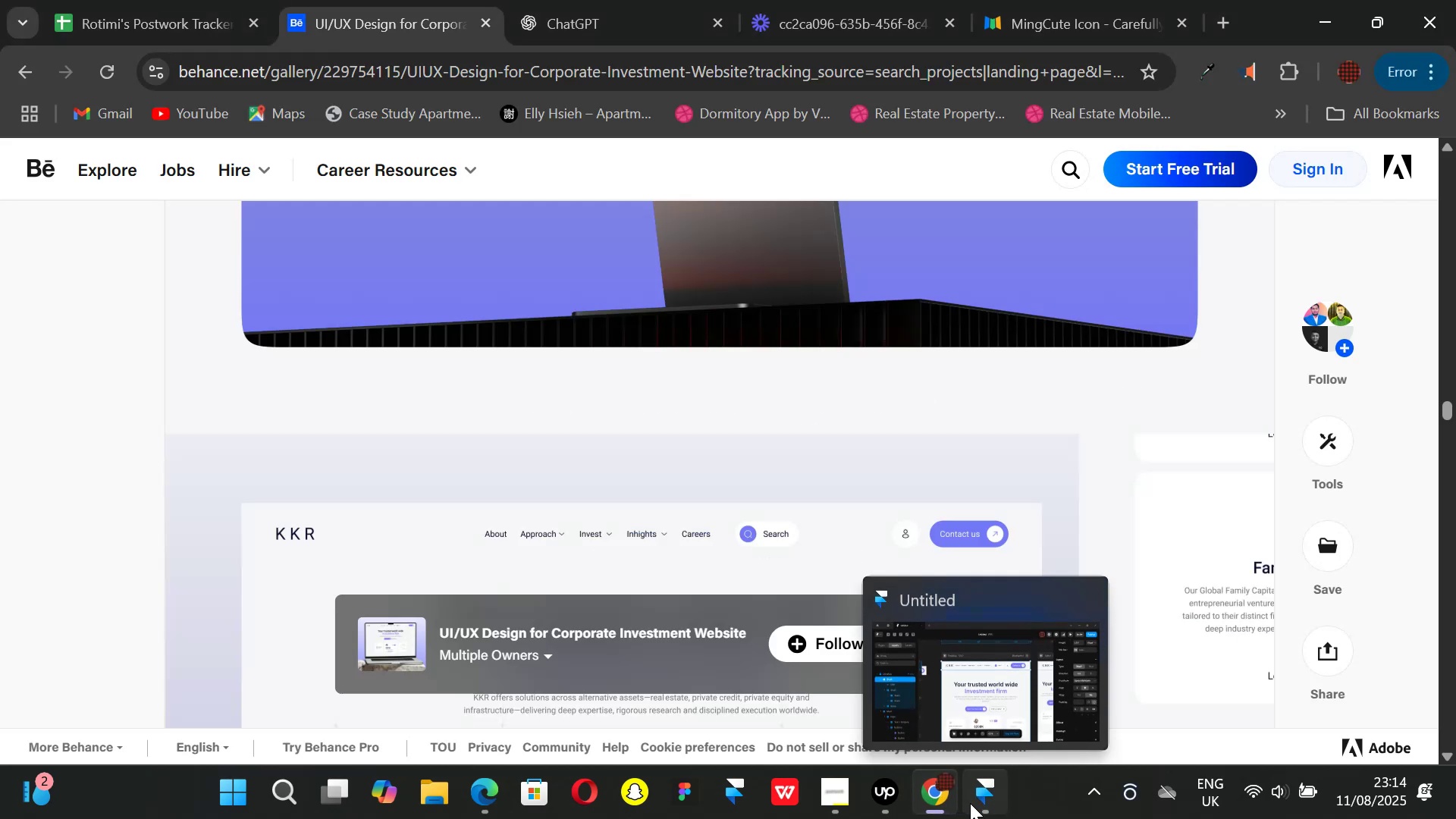 
left_click([972, 802])
 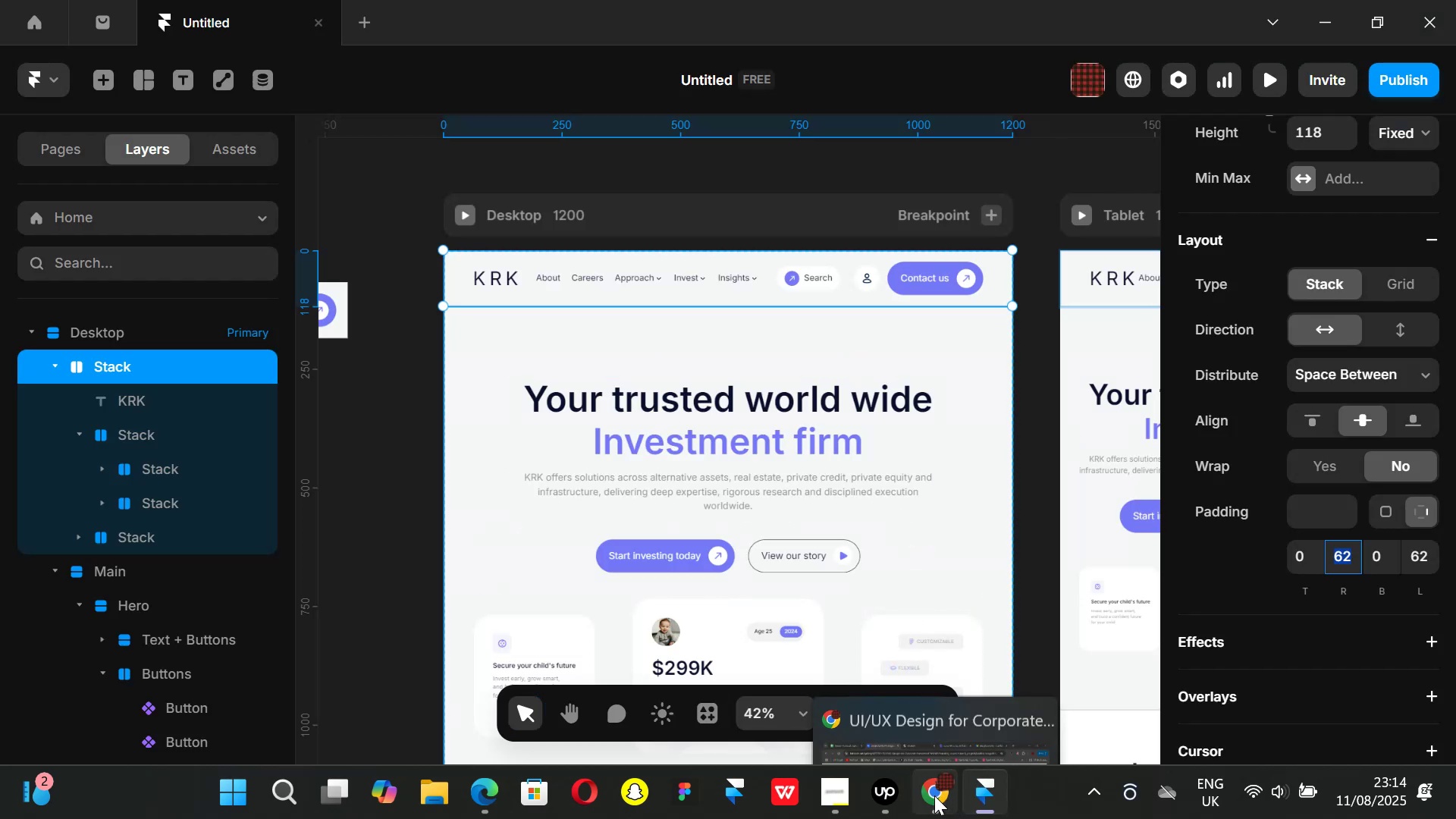 
left_click([934, 795])
 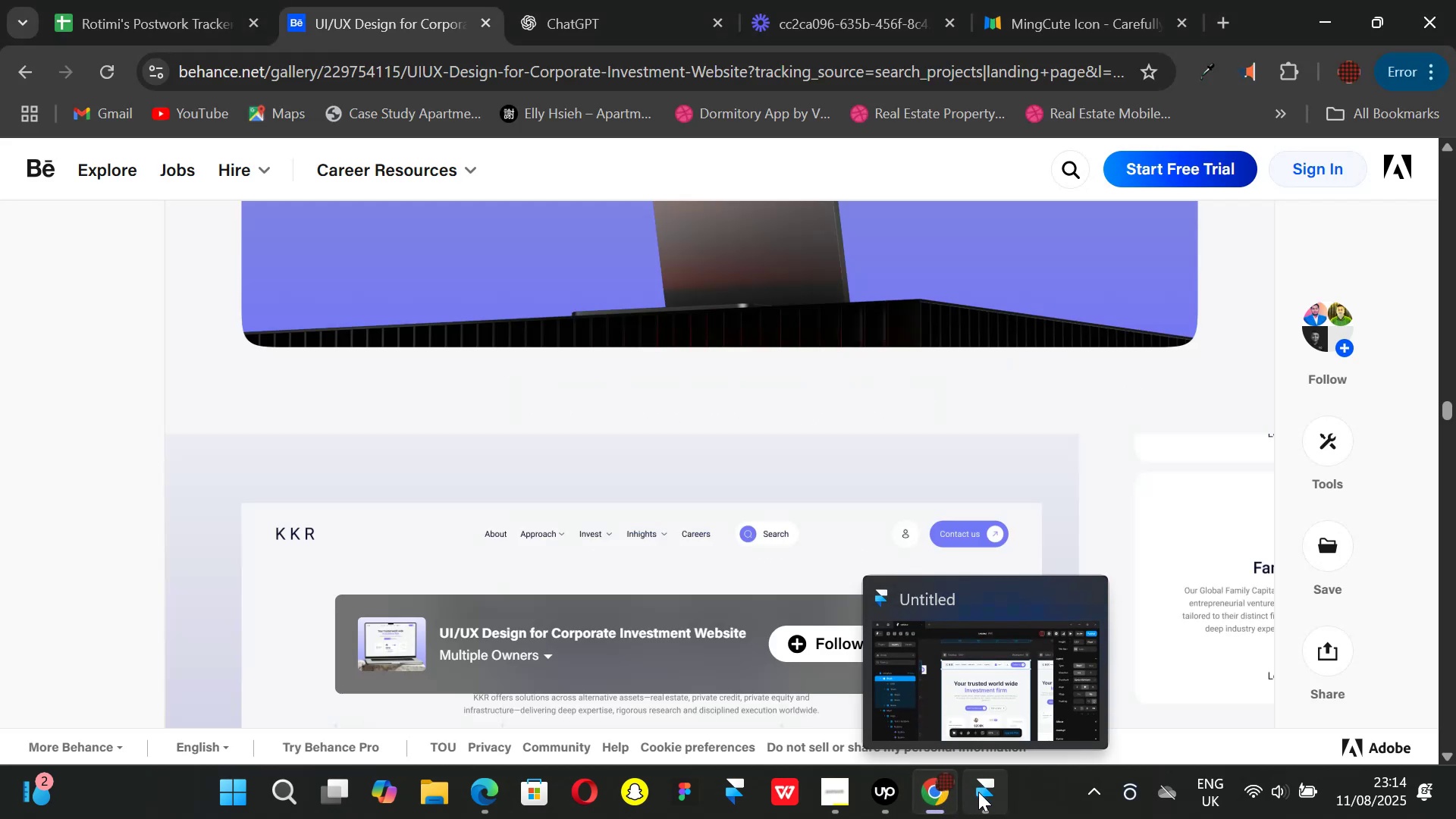 
left_click([978, 792])
 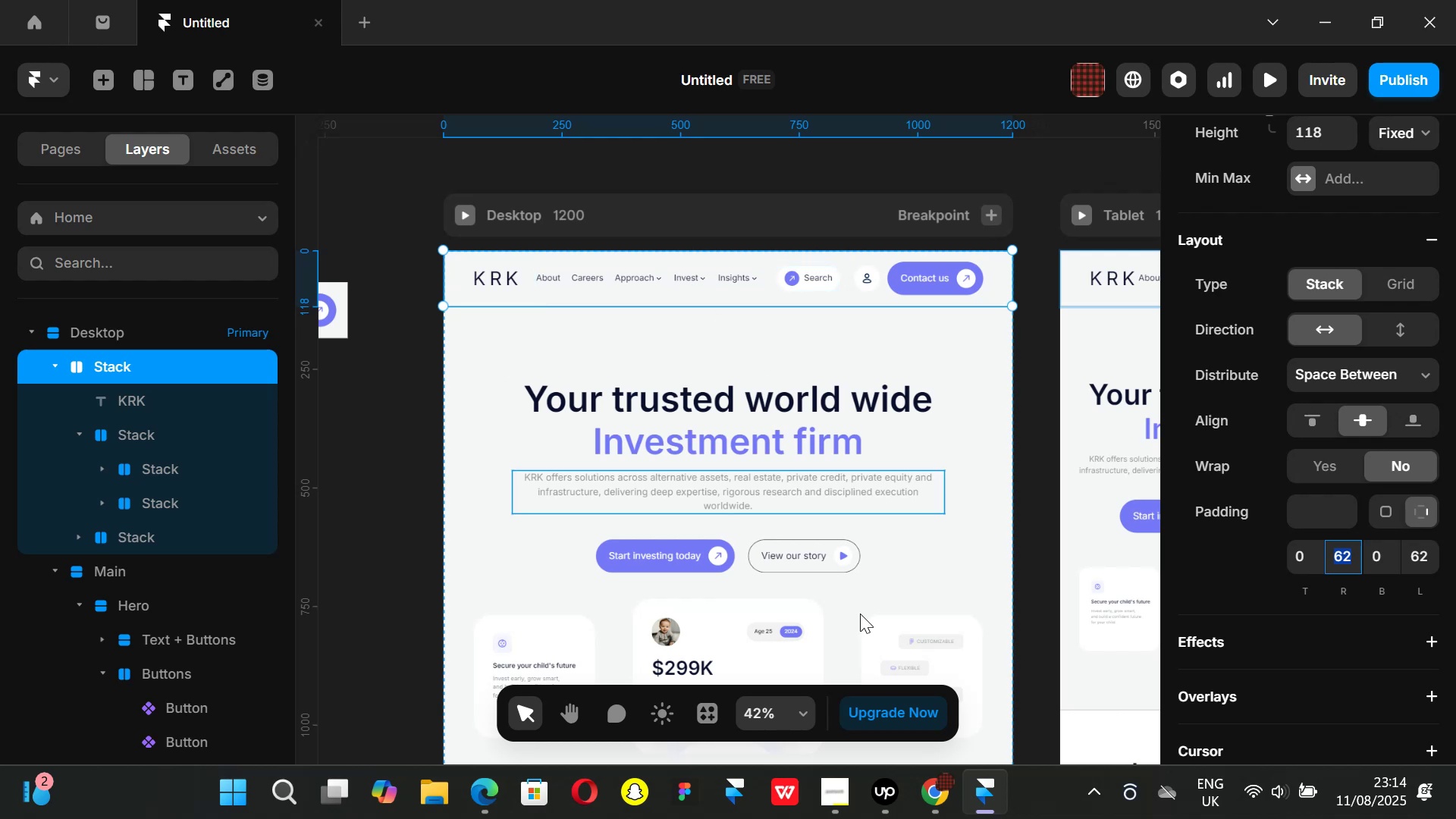 
left_click([937, 799])
 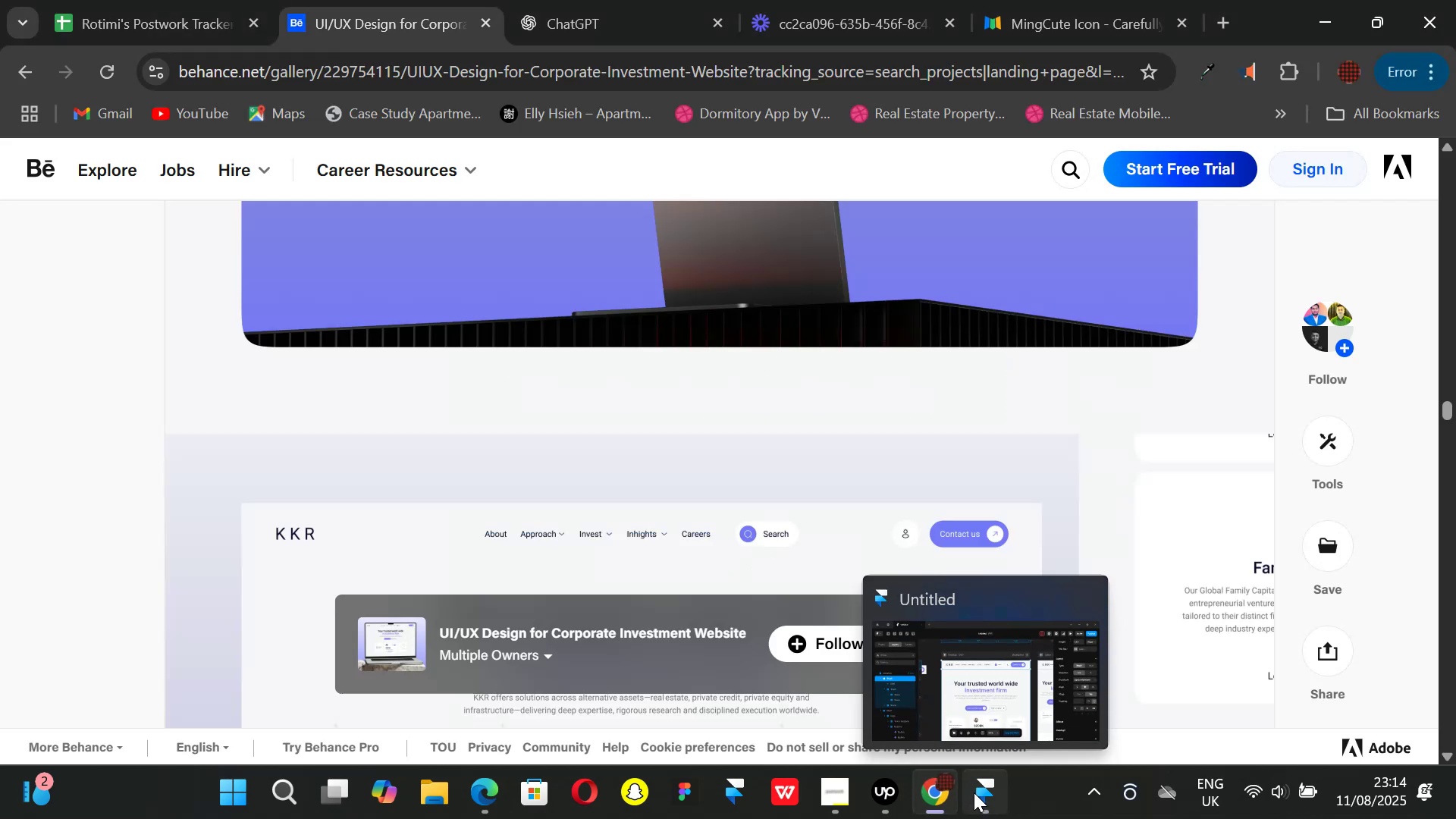 
left_click([974, 792])
 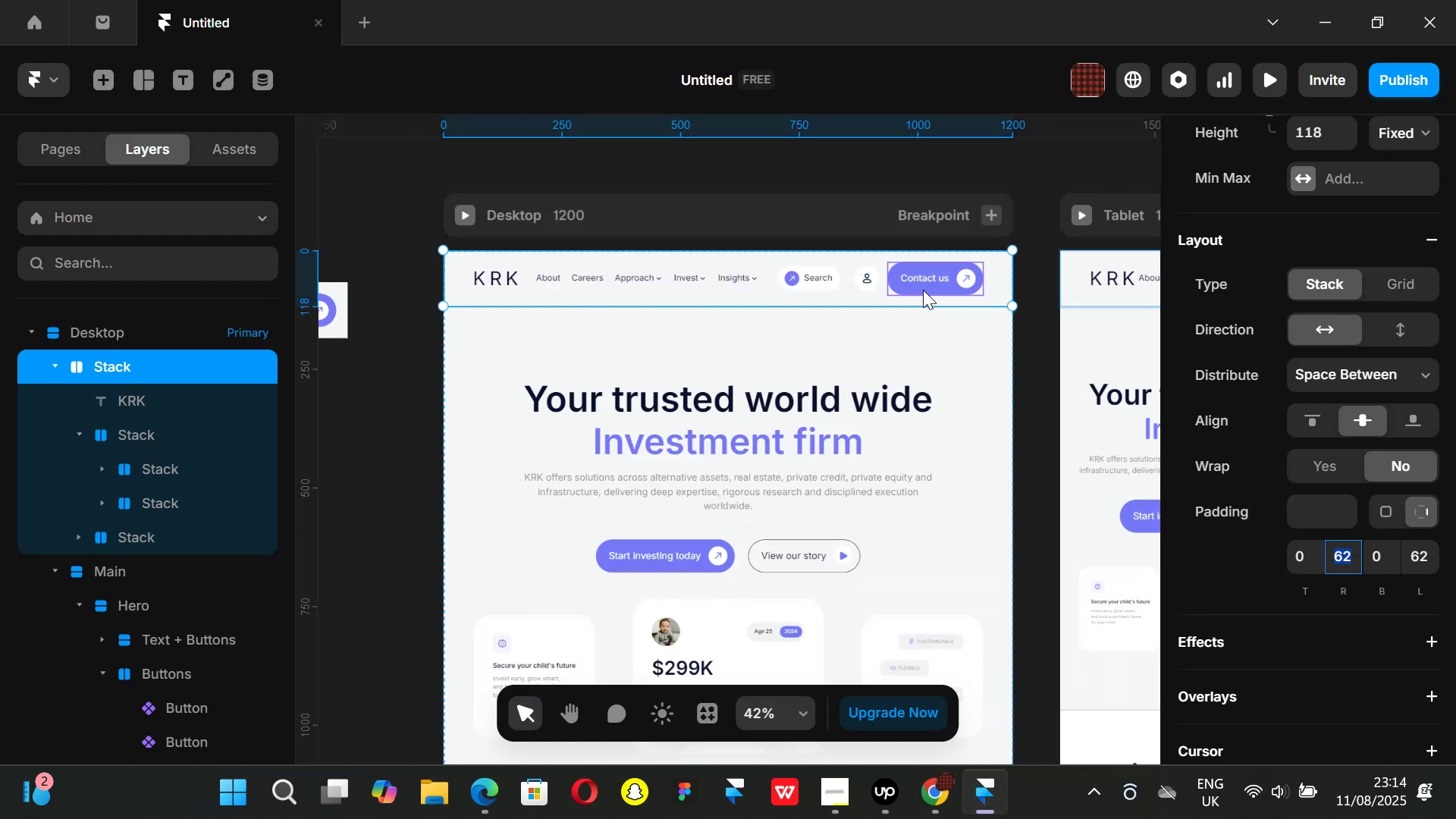 
left_click([923, 290])
 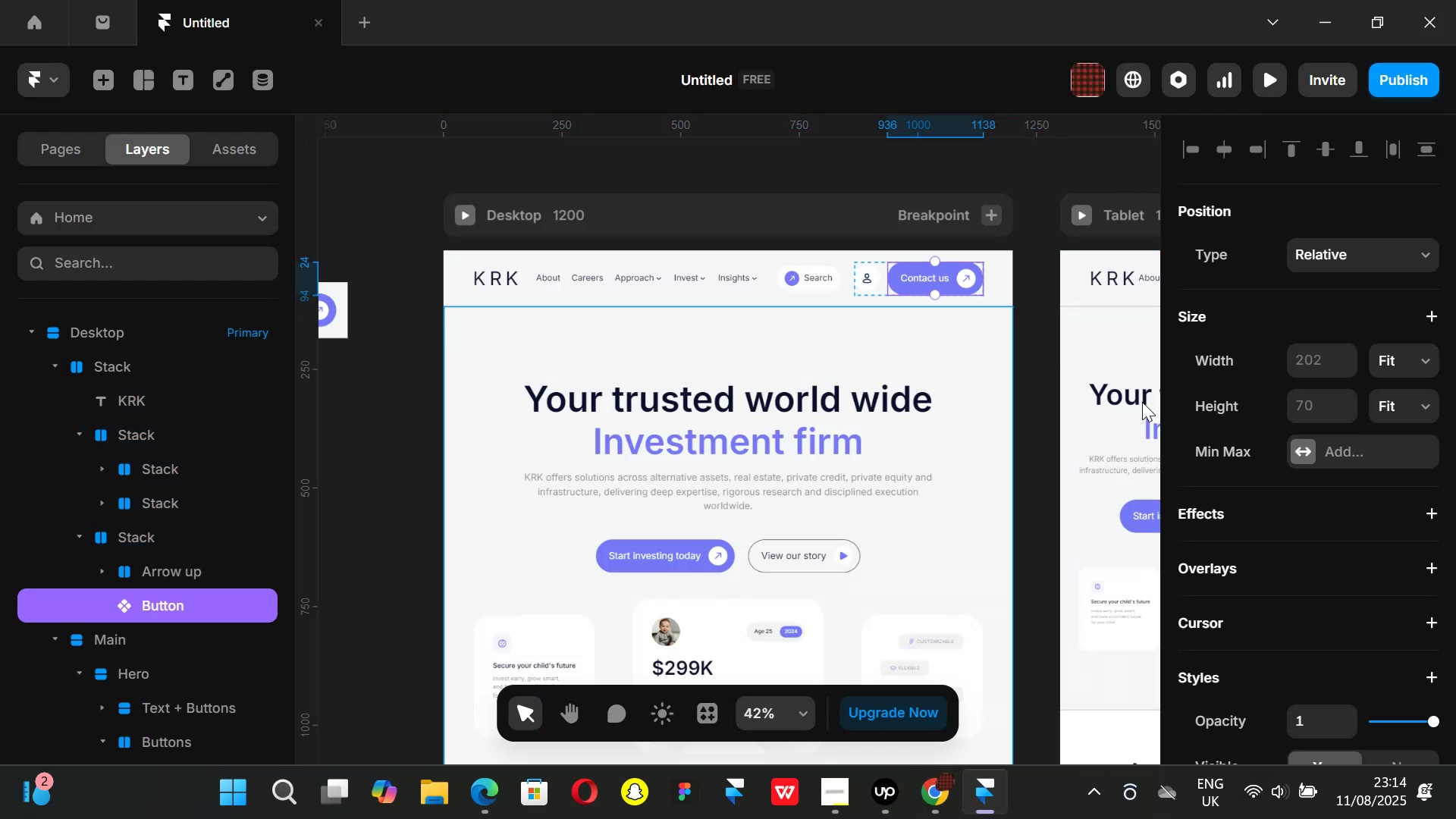 
scroll: coordinate [1294, 562], scroll_direction: down, amount: 2.0
 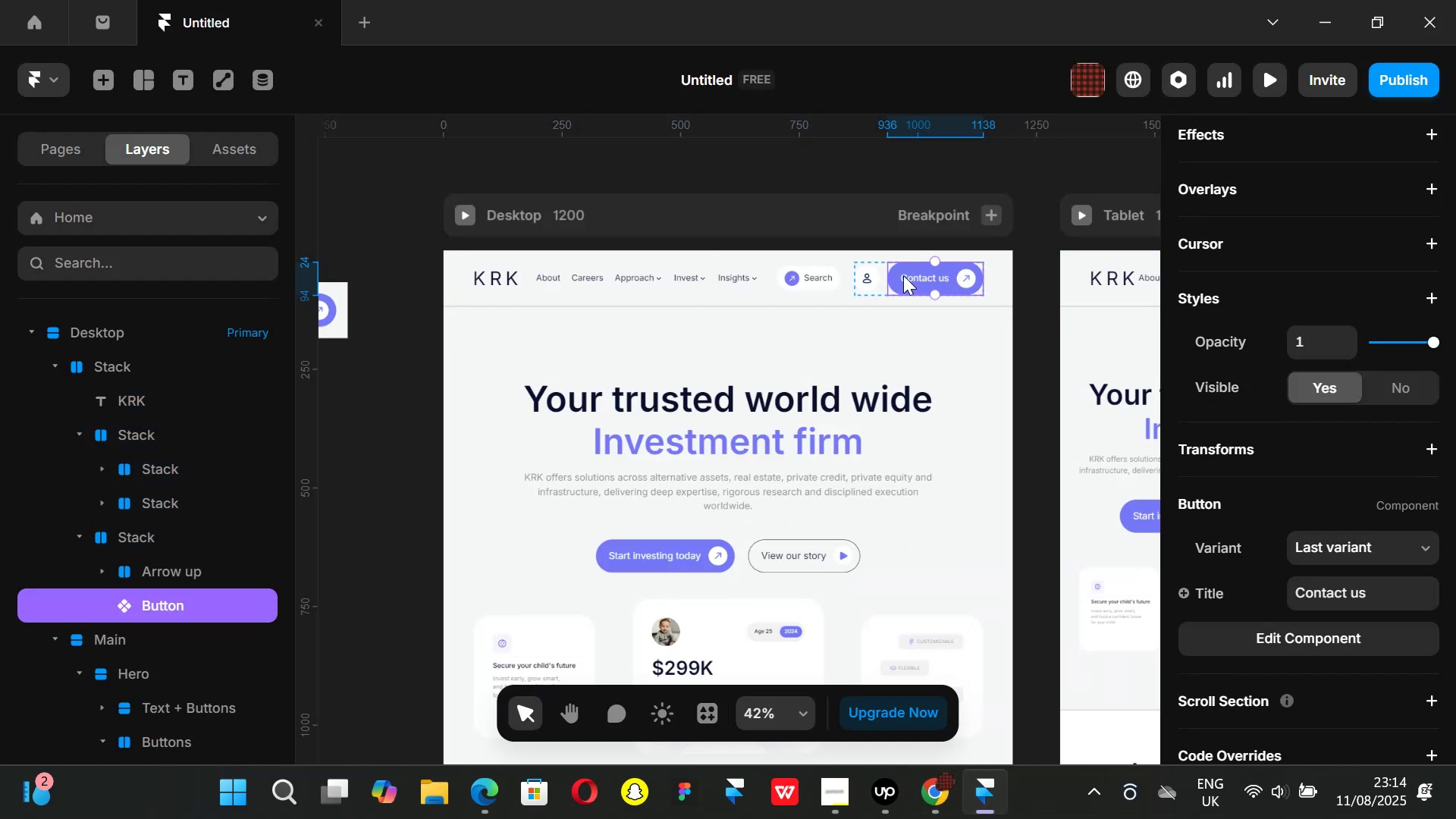 
double_click([903, 275])
 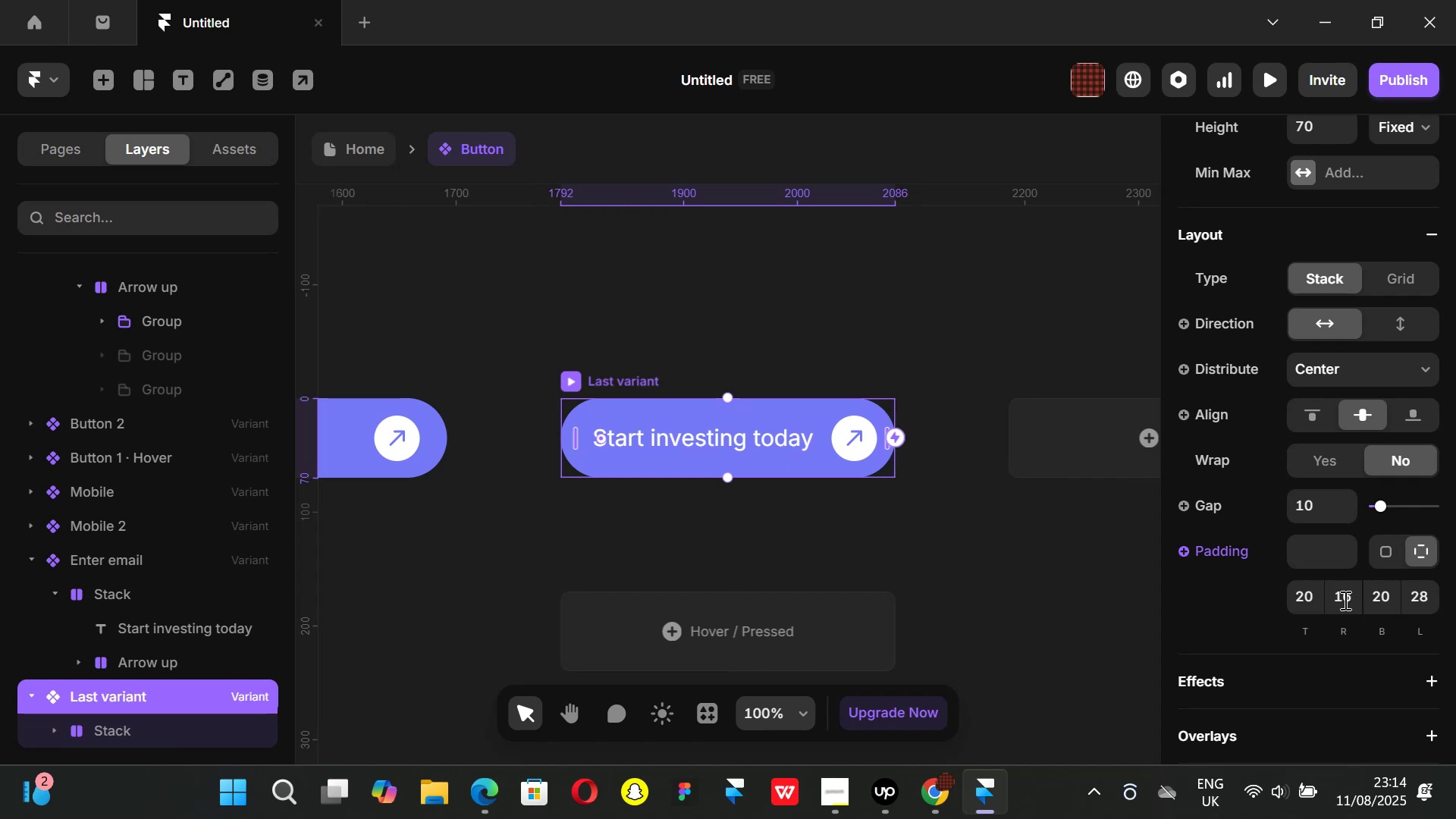 
wait(9.17)
 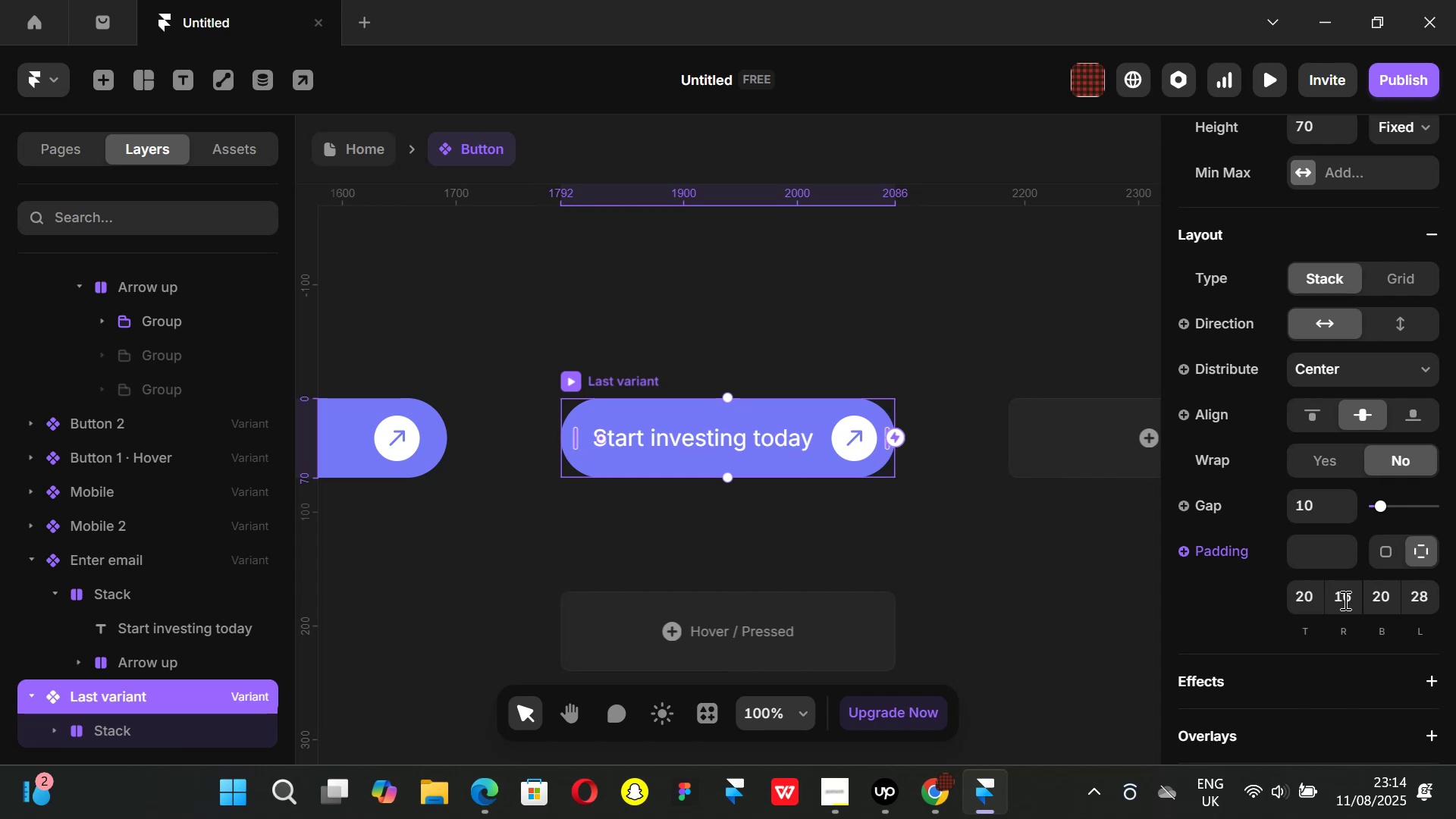 
left_click([1426, 598])
 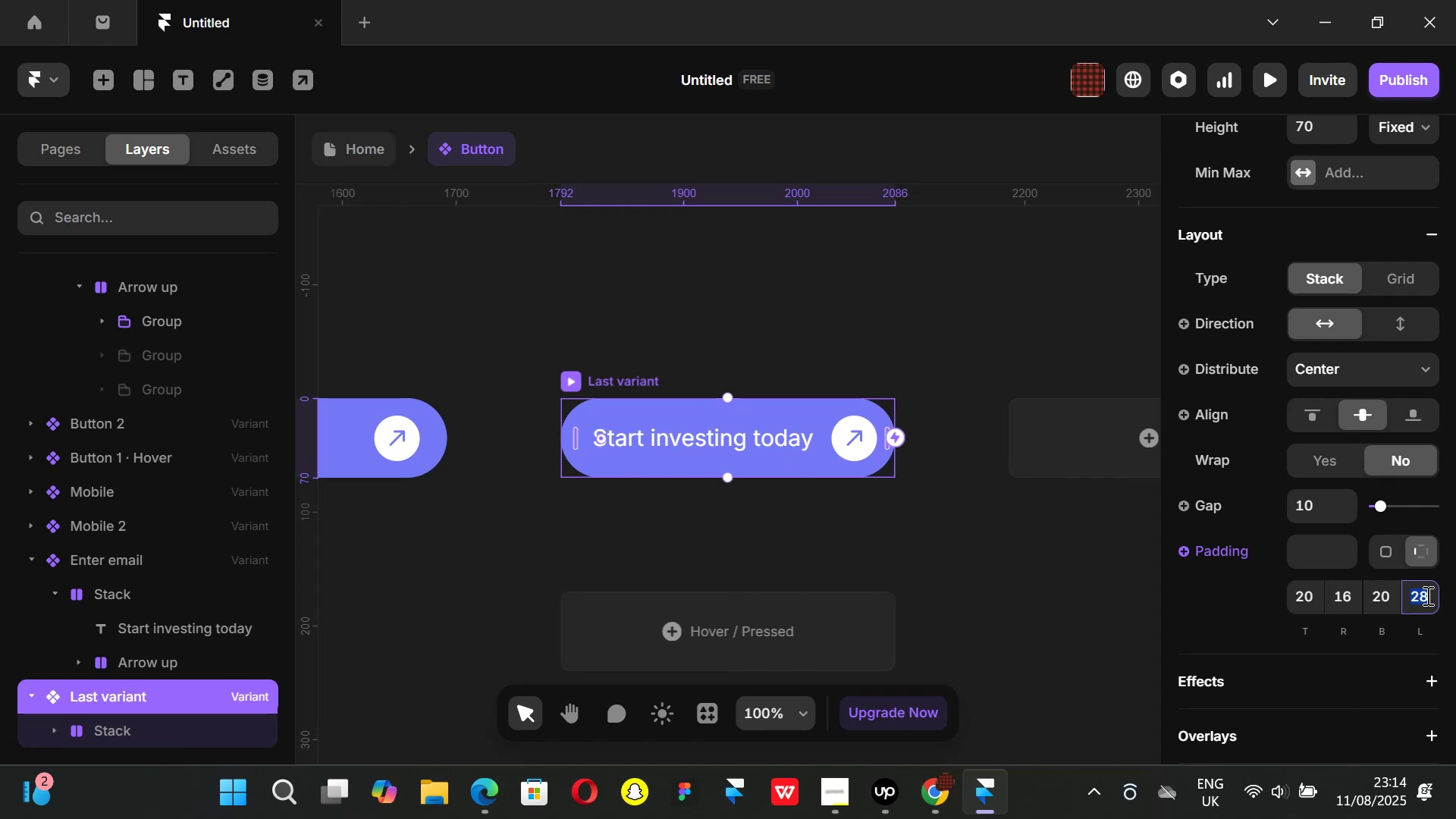 
type(16)
 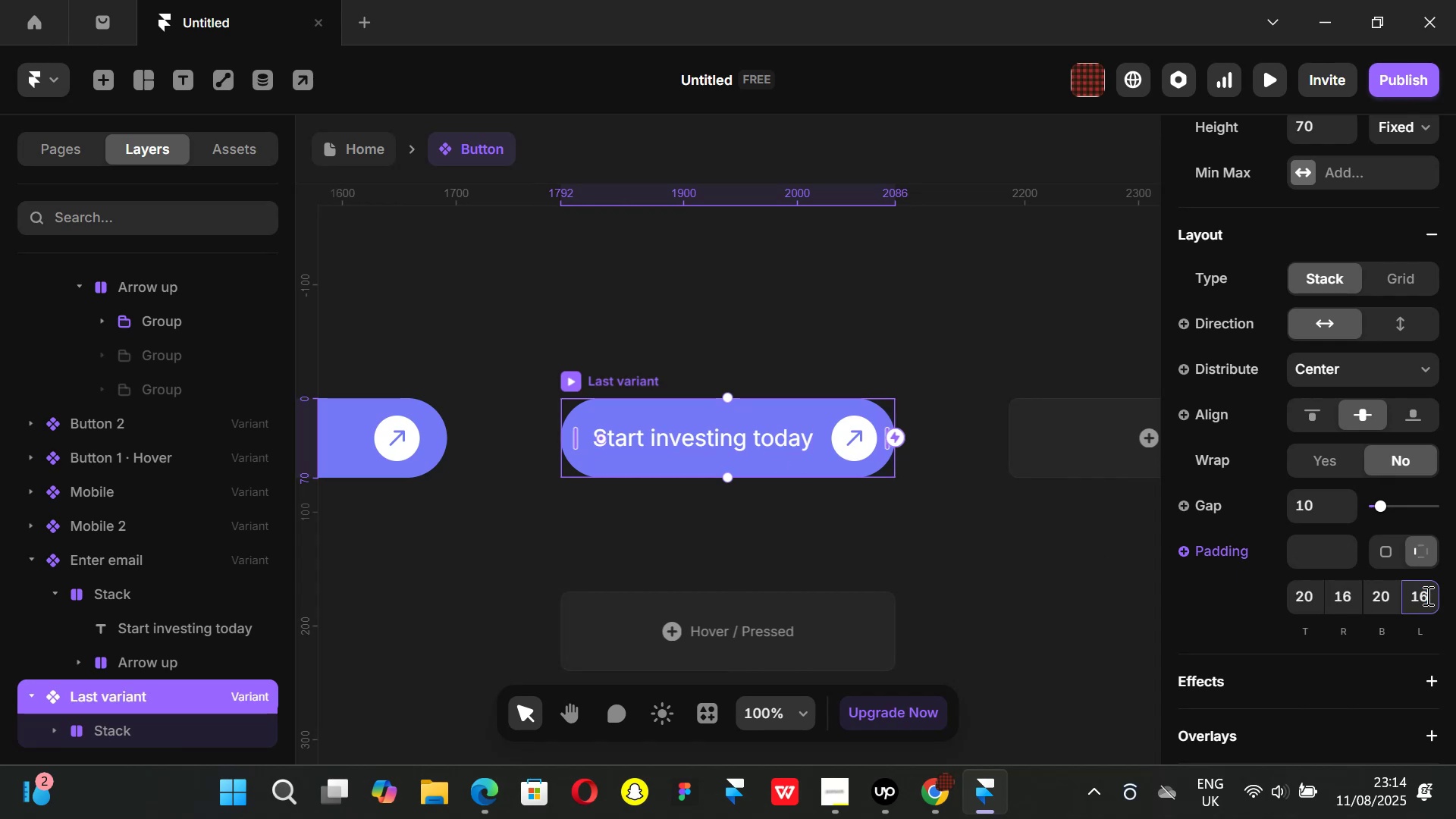 
key(Enter)
 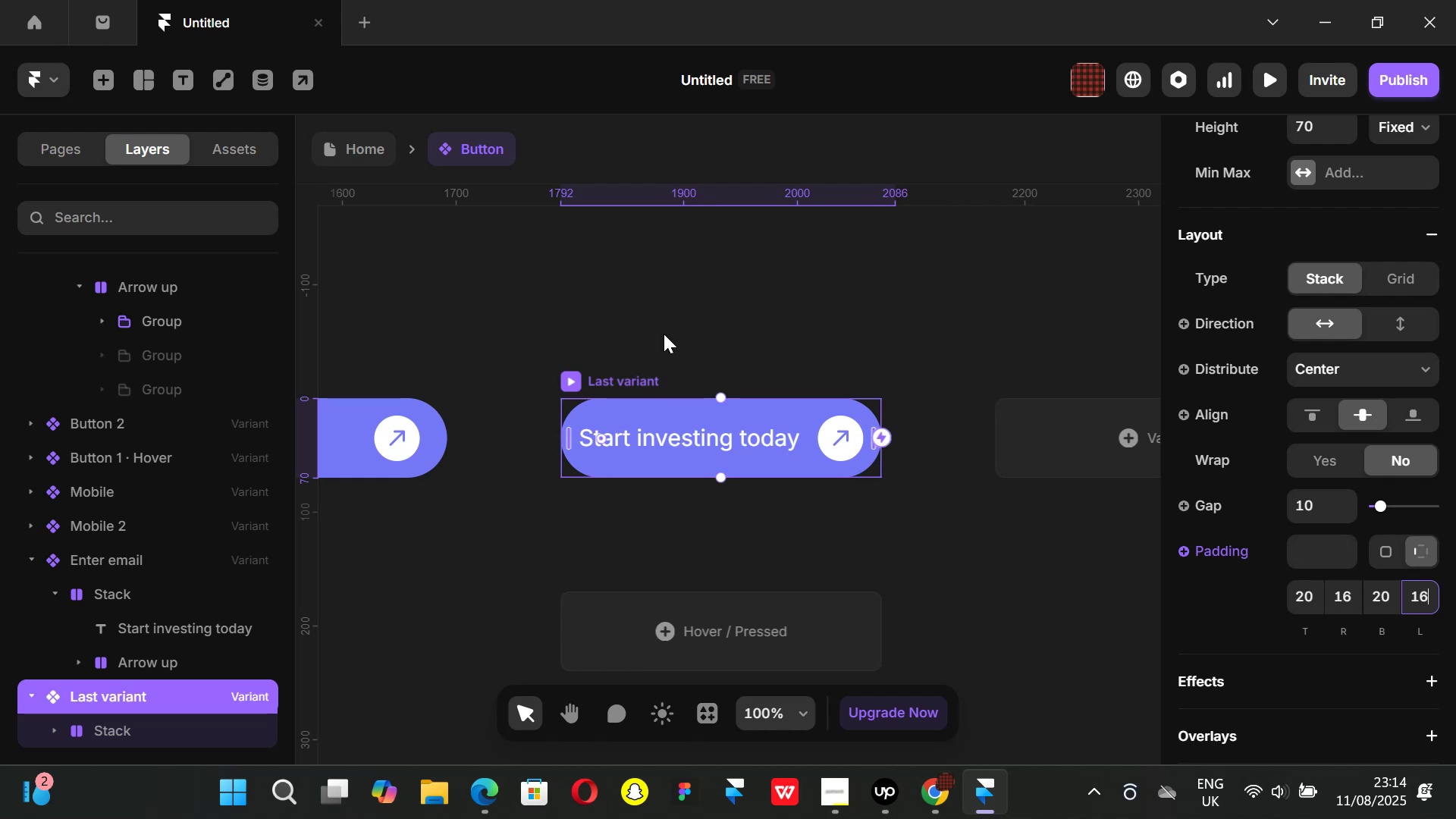 
left_click([369, 152])
 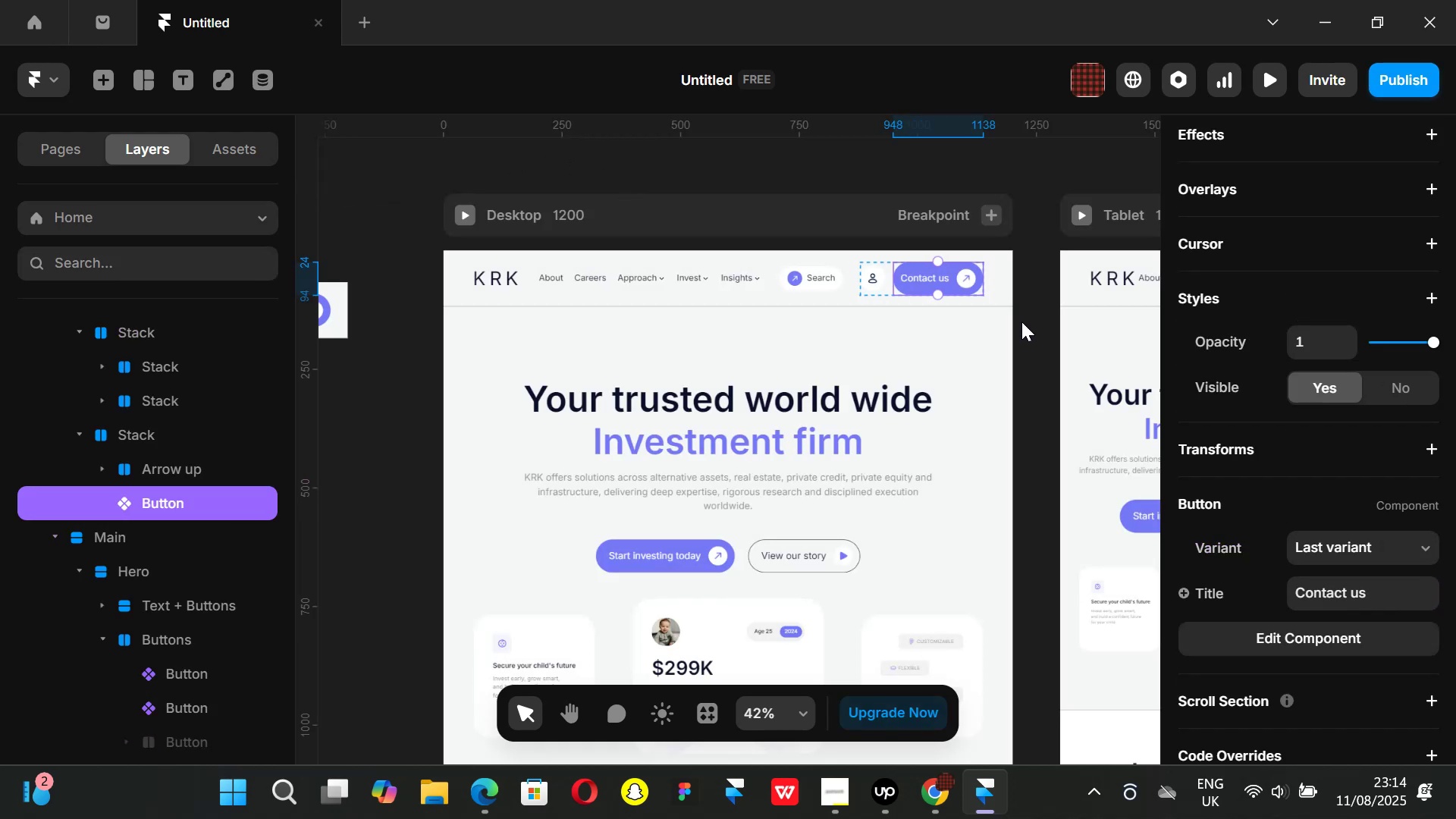 
left_click([1021, 313])
 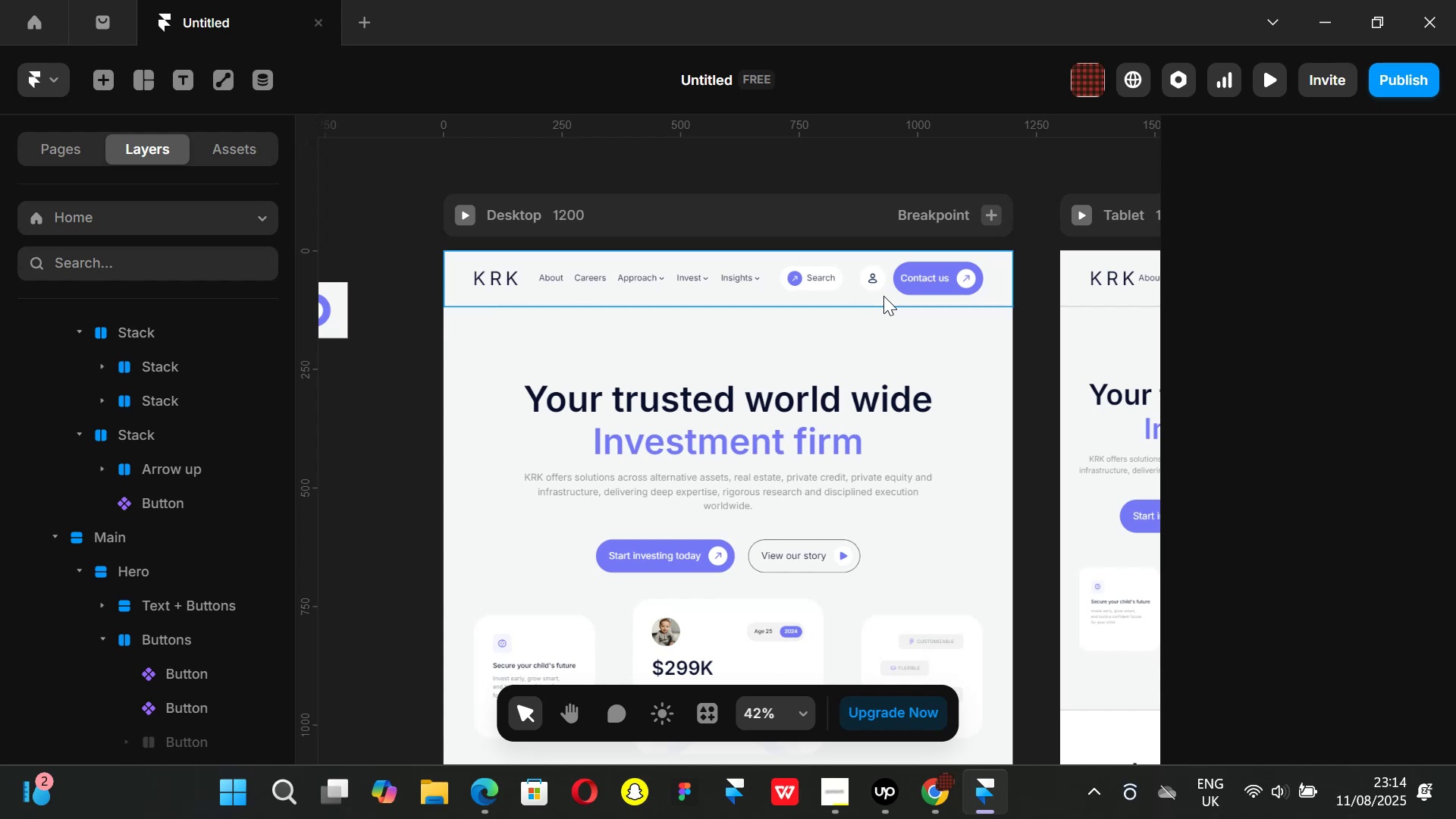 
wait(5.81)
 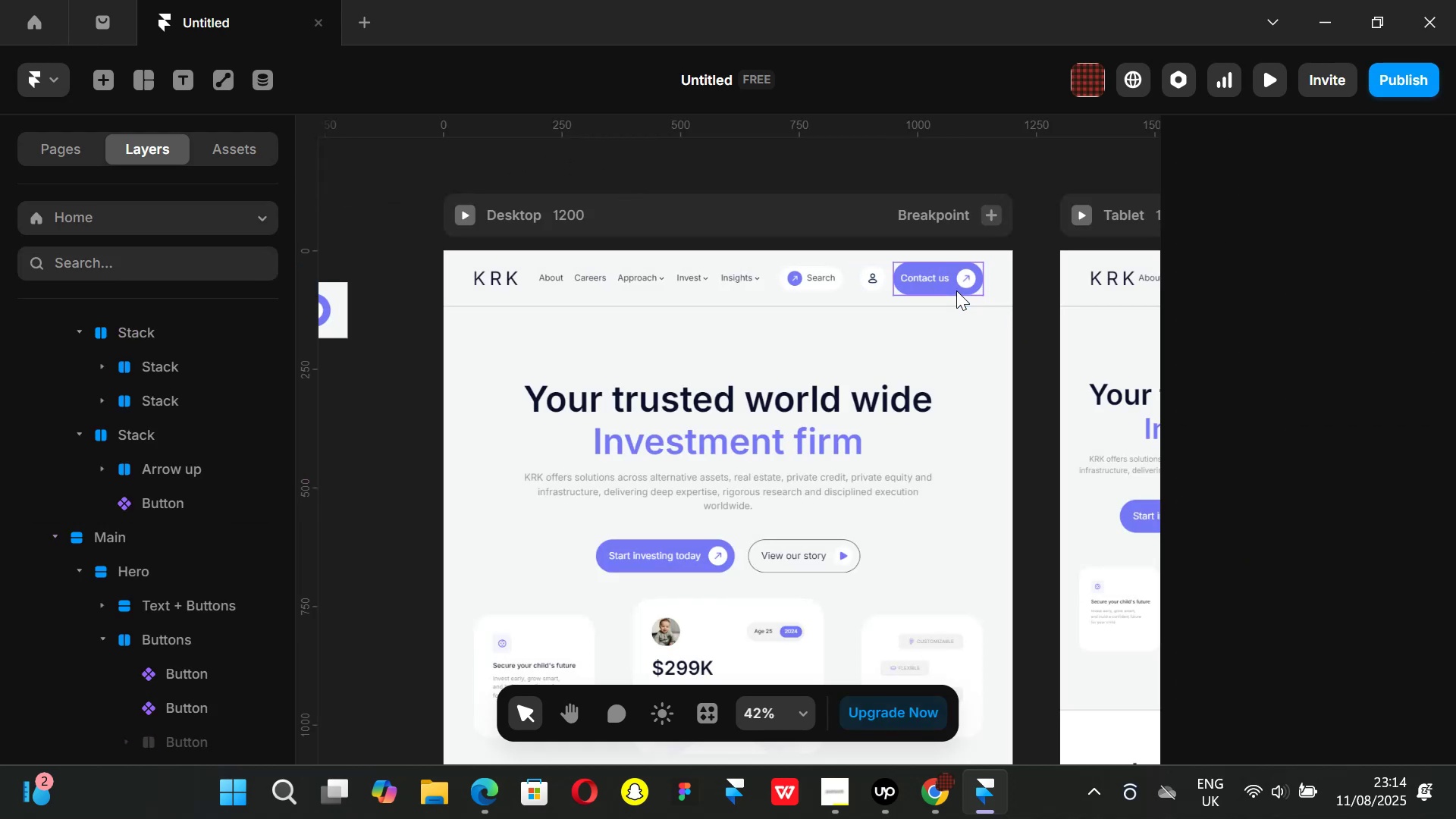 
left_click([769, 284])
 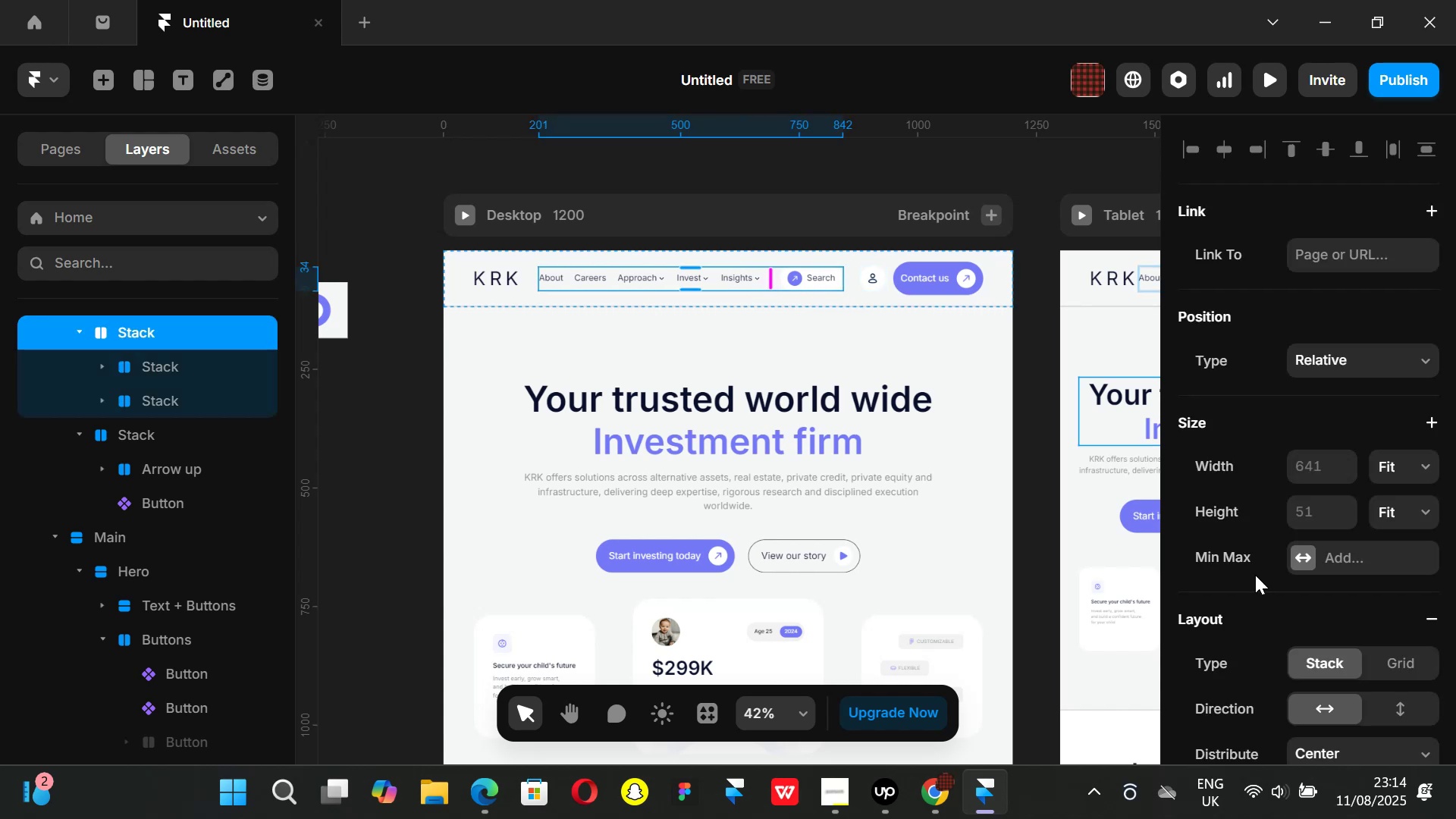 
scroll: coordinate [1288, 585], scroll_direction: down, amount: 2.0
 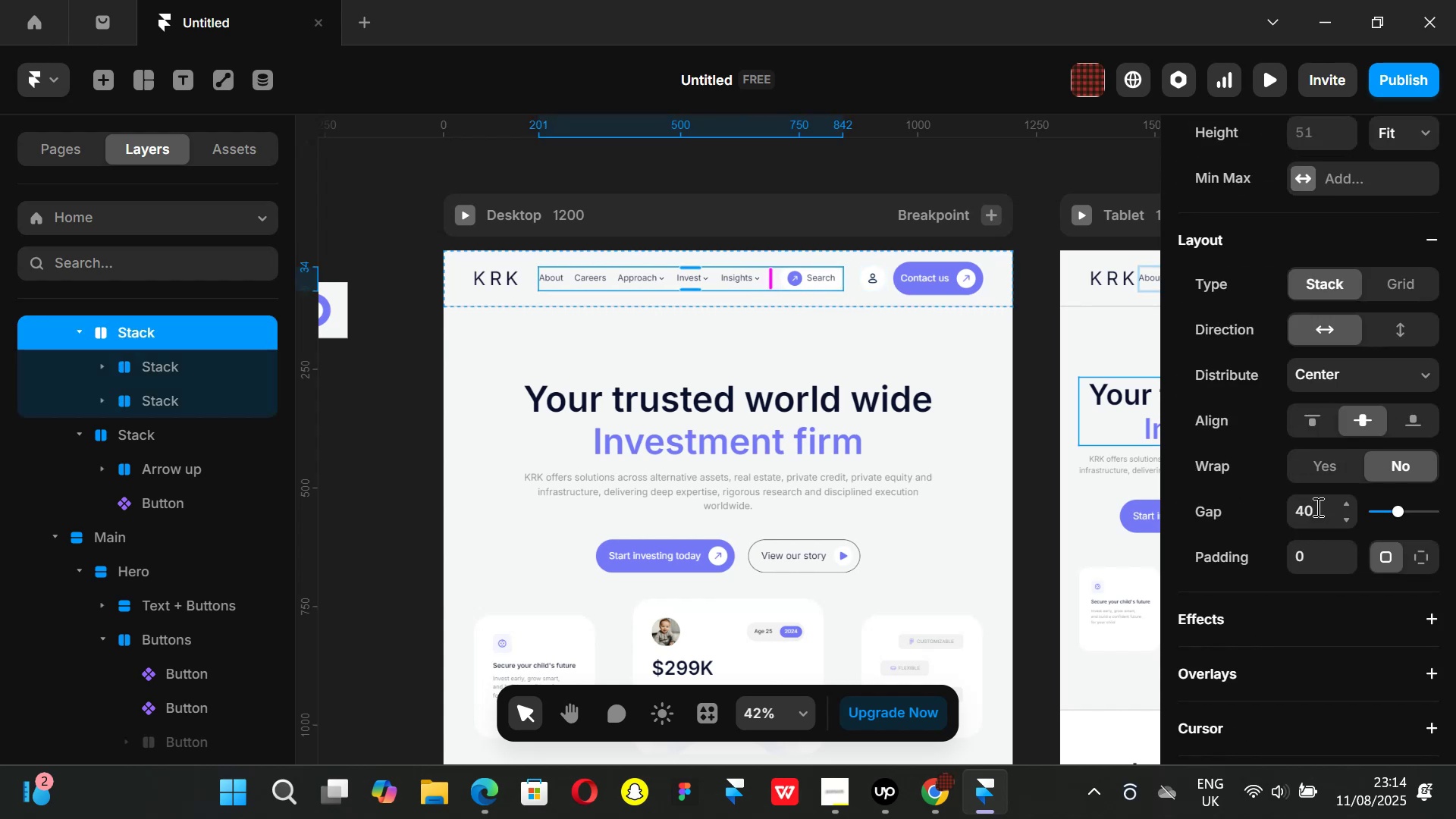 
left_click([1317, 504])
 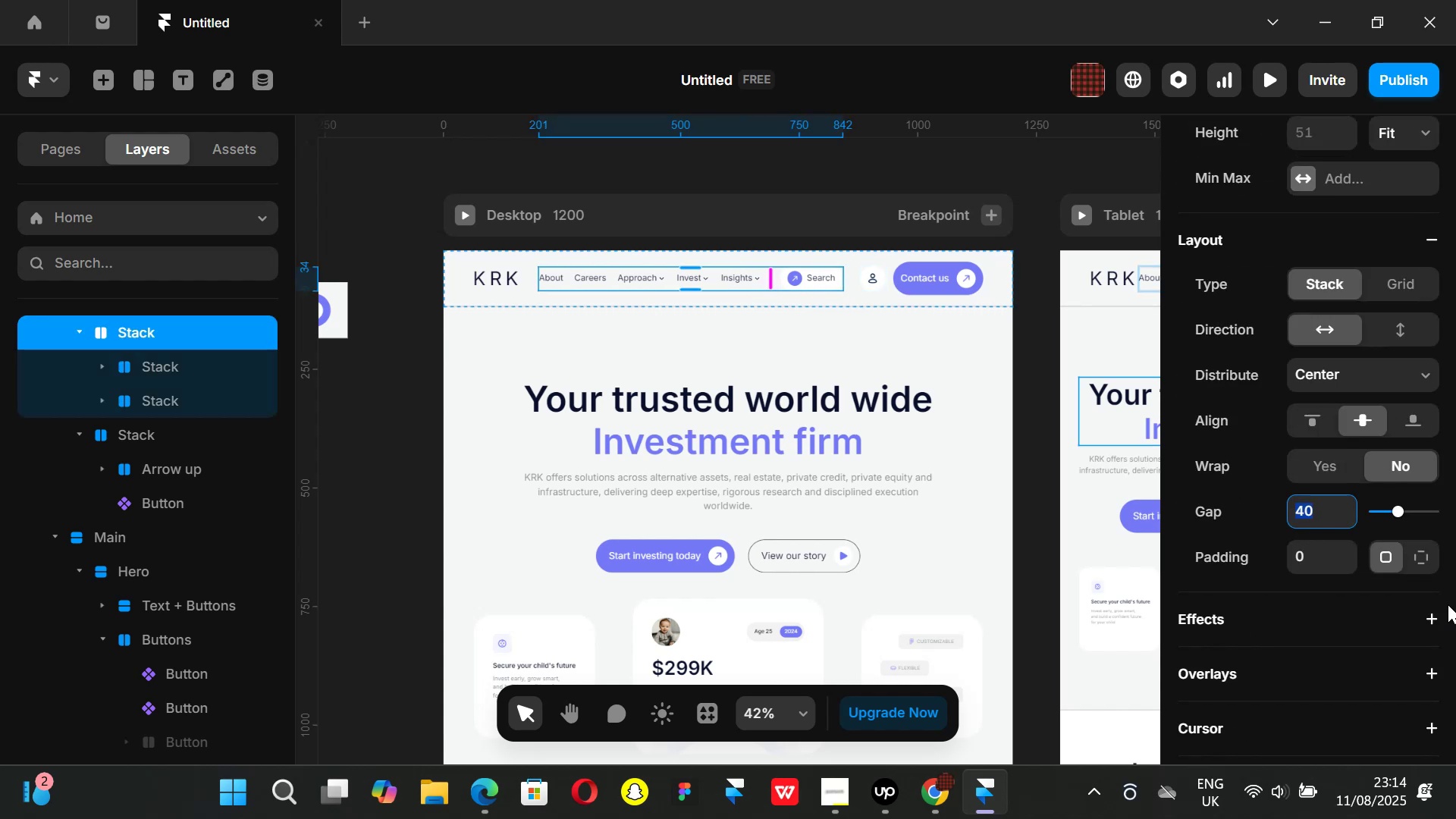 
type(24)
 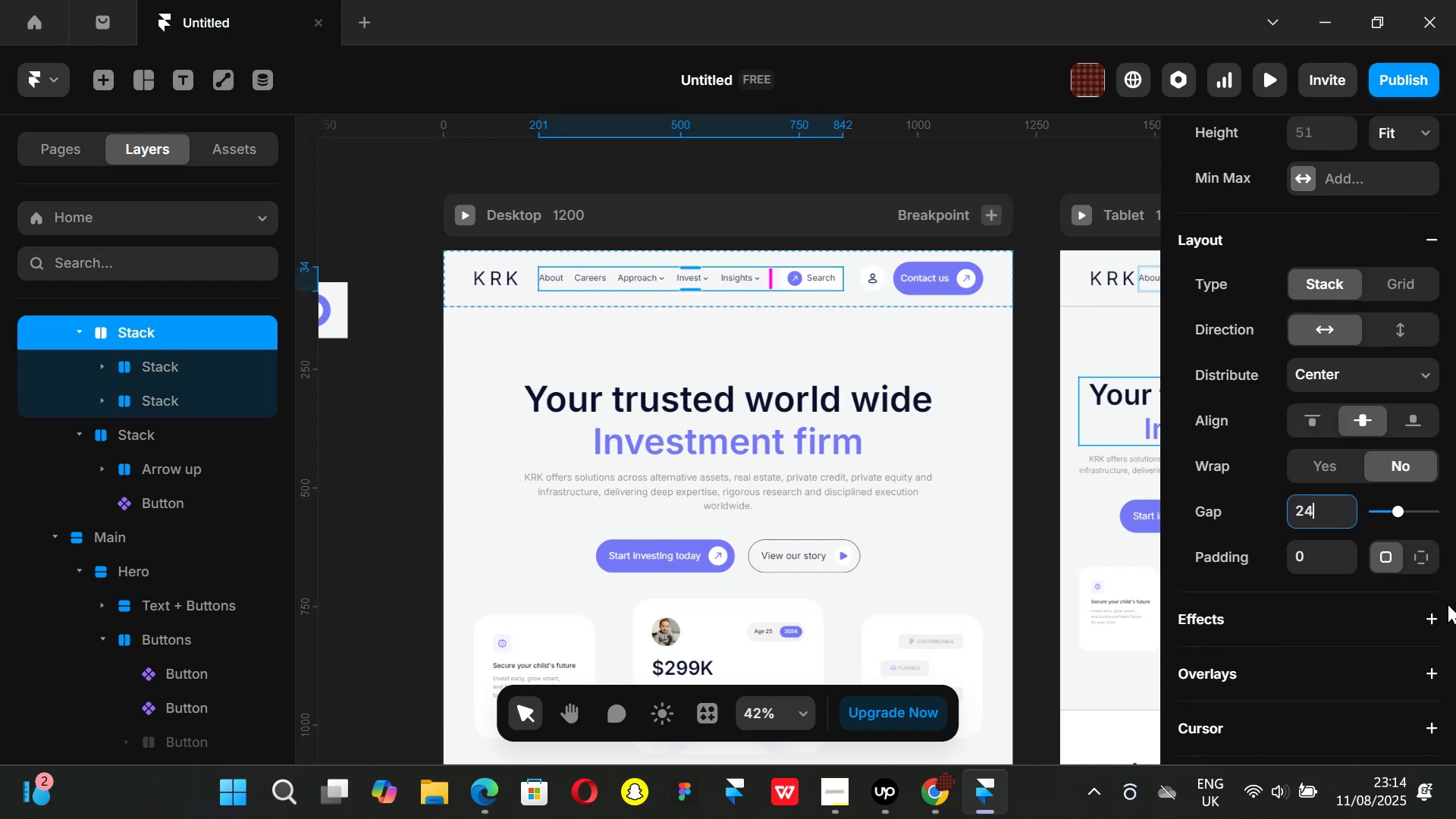 
key(Enter)
 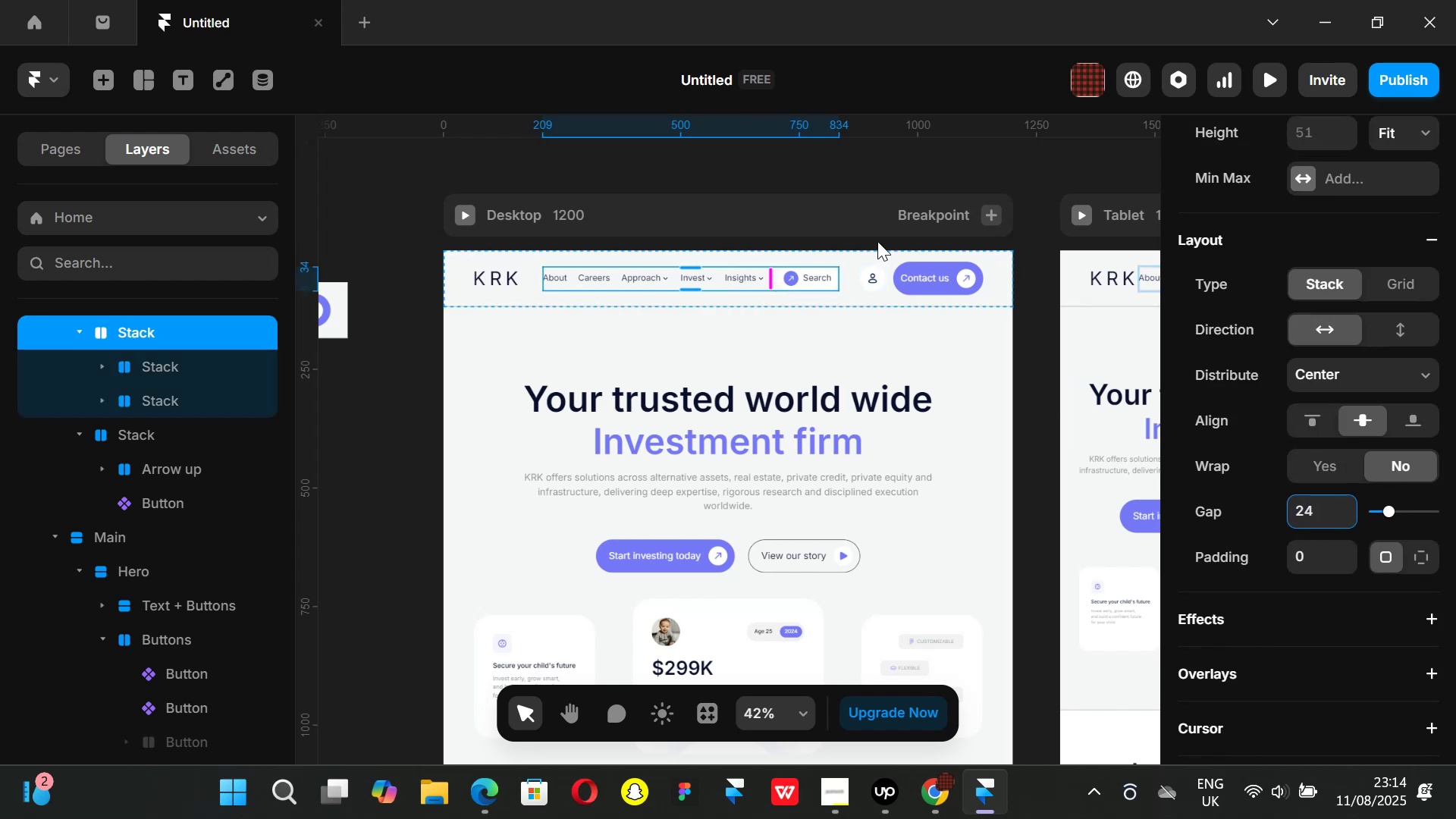 
left_click([898, 168])
 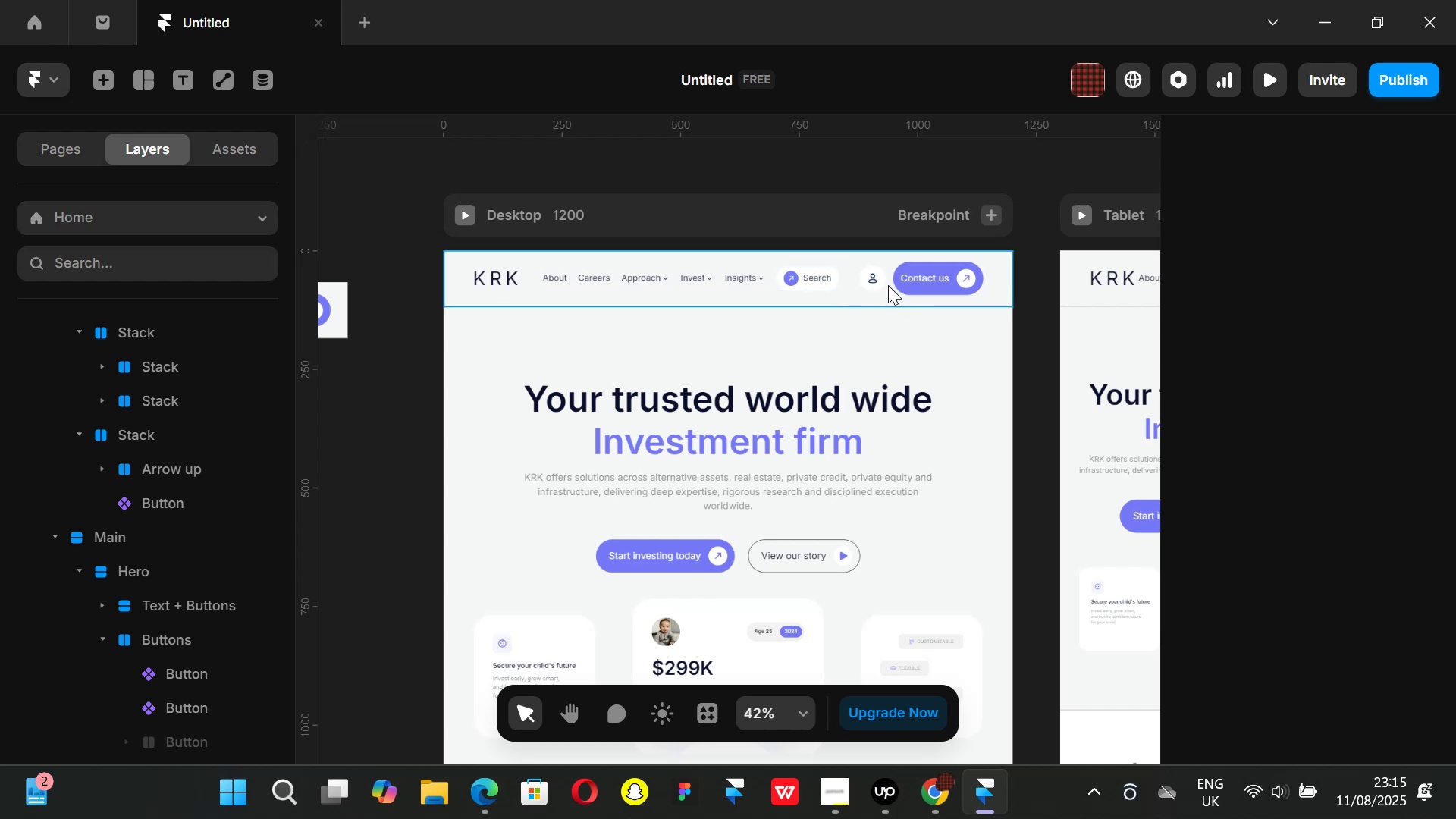 
wait(7.15)
 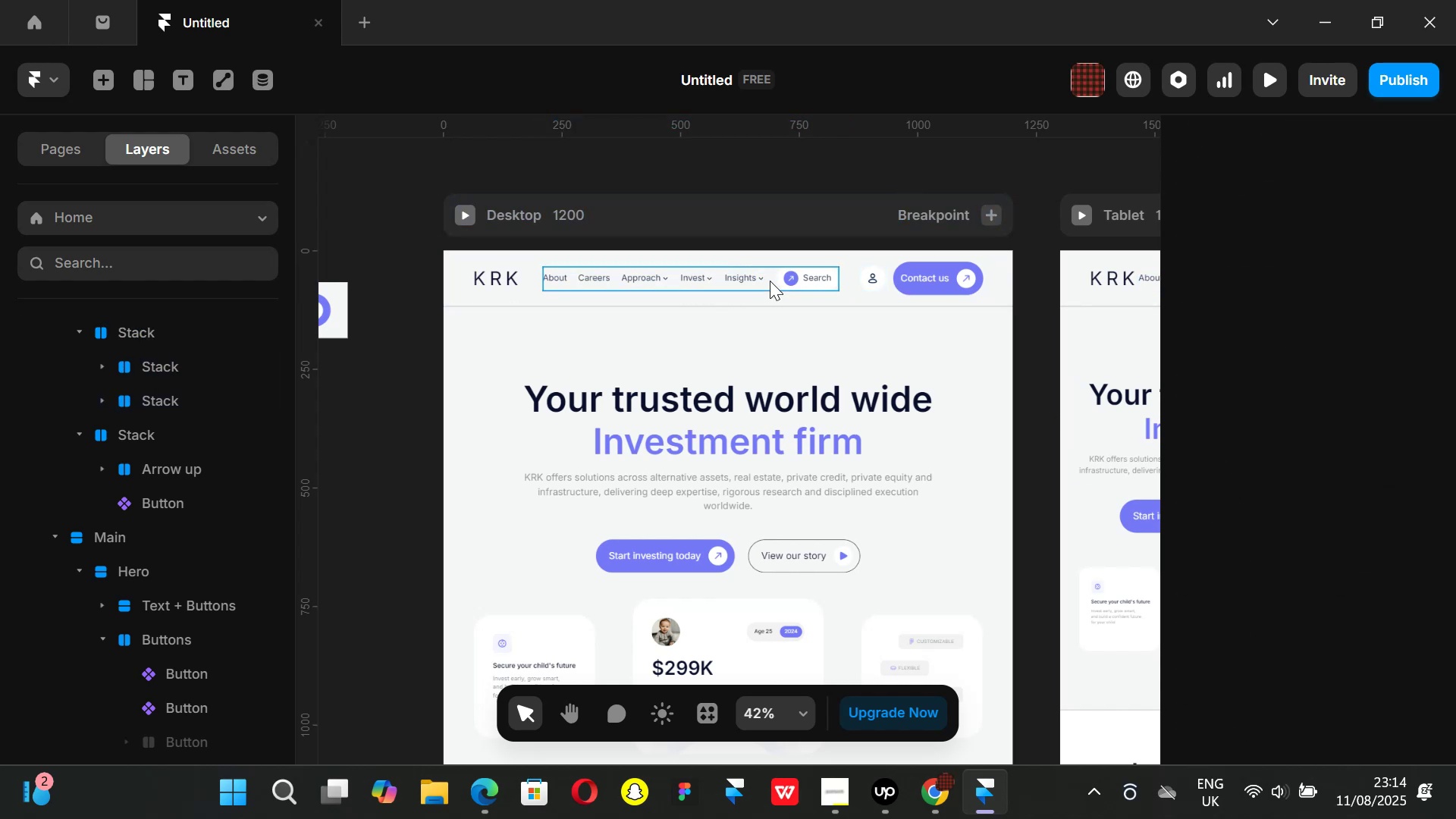 
left_click([925, 798])
 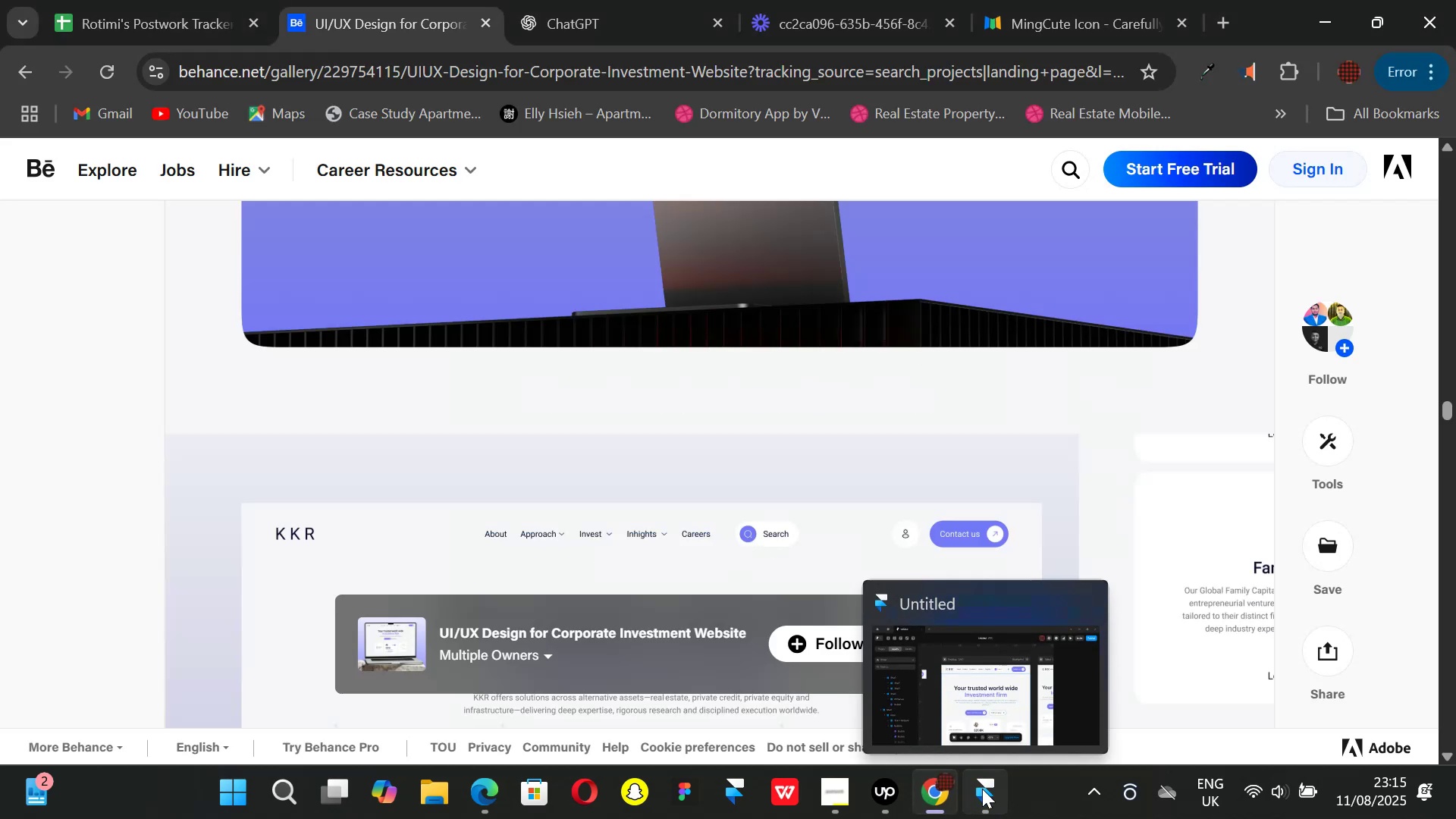 
left_click([982, 789])
 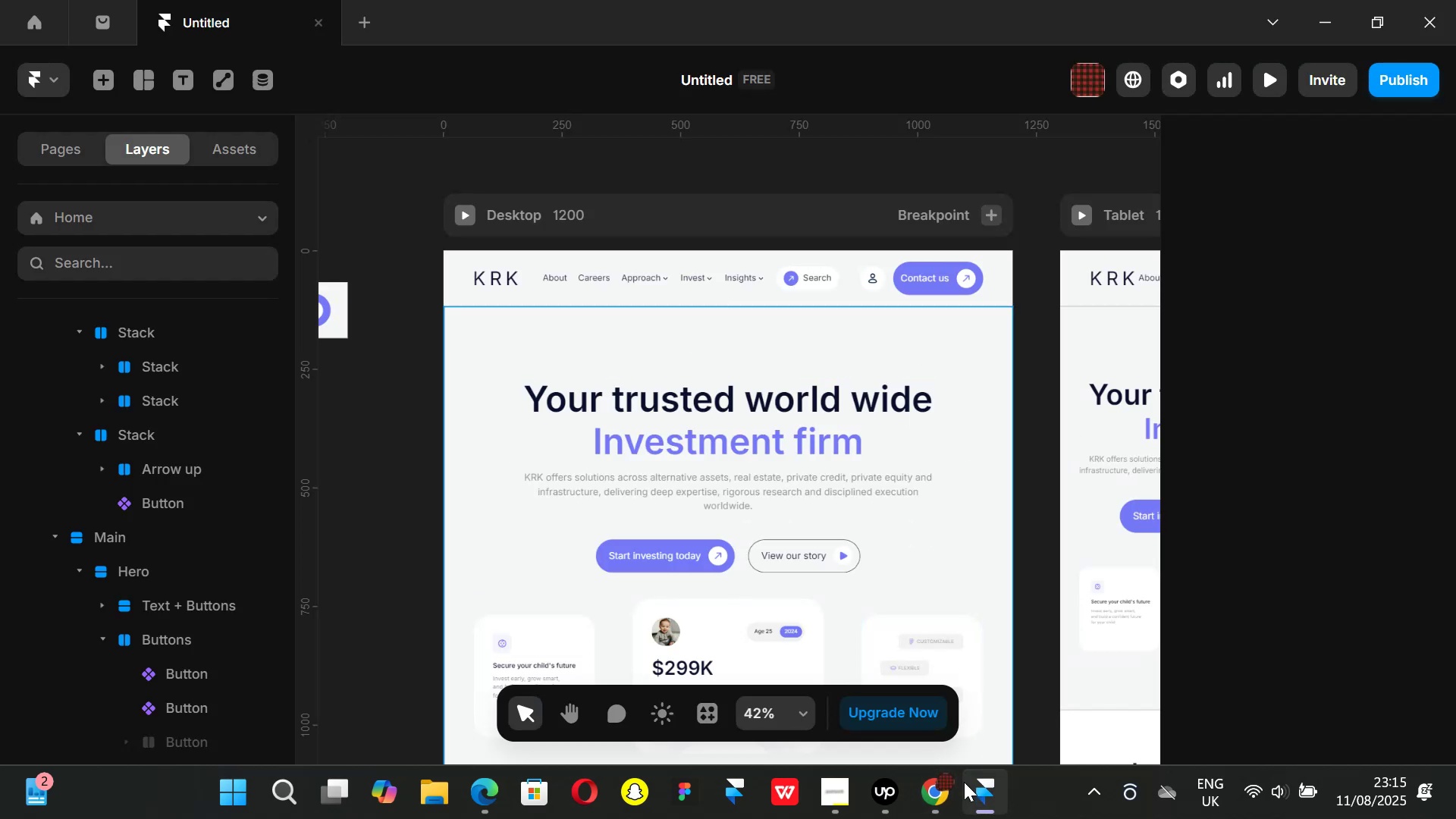 
left_click([935, 802])
 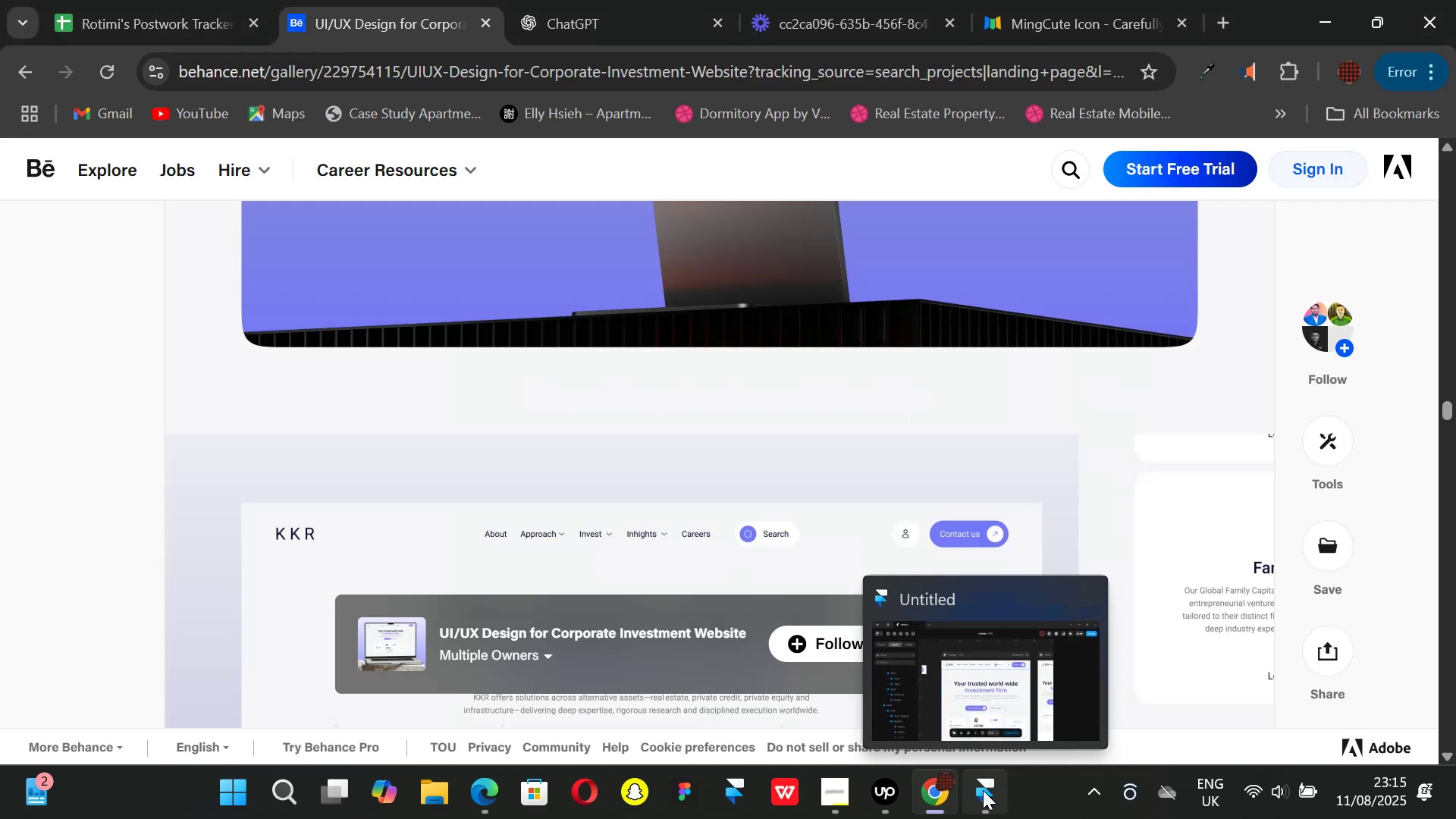 
left_click([983, 790])
 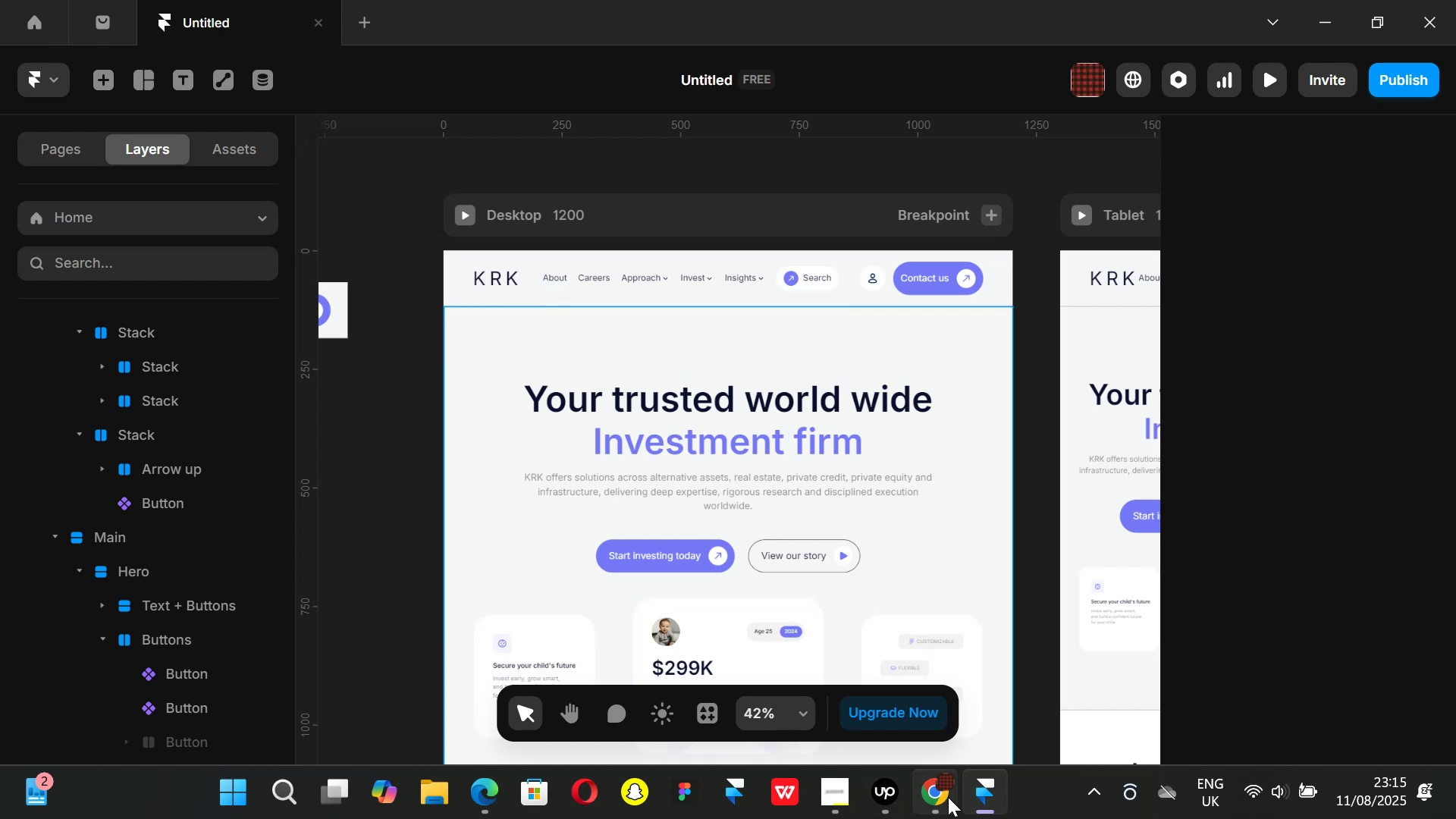 
left_click([980, 792])
 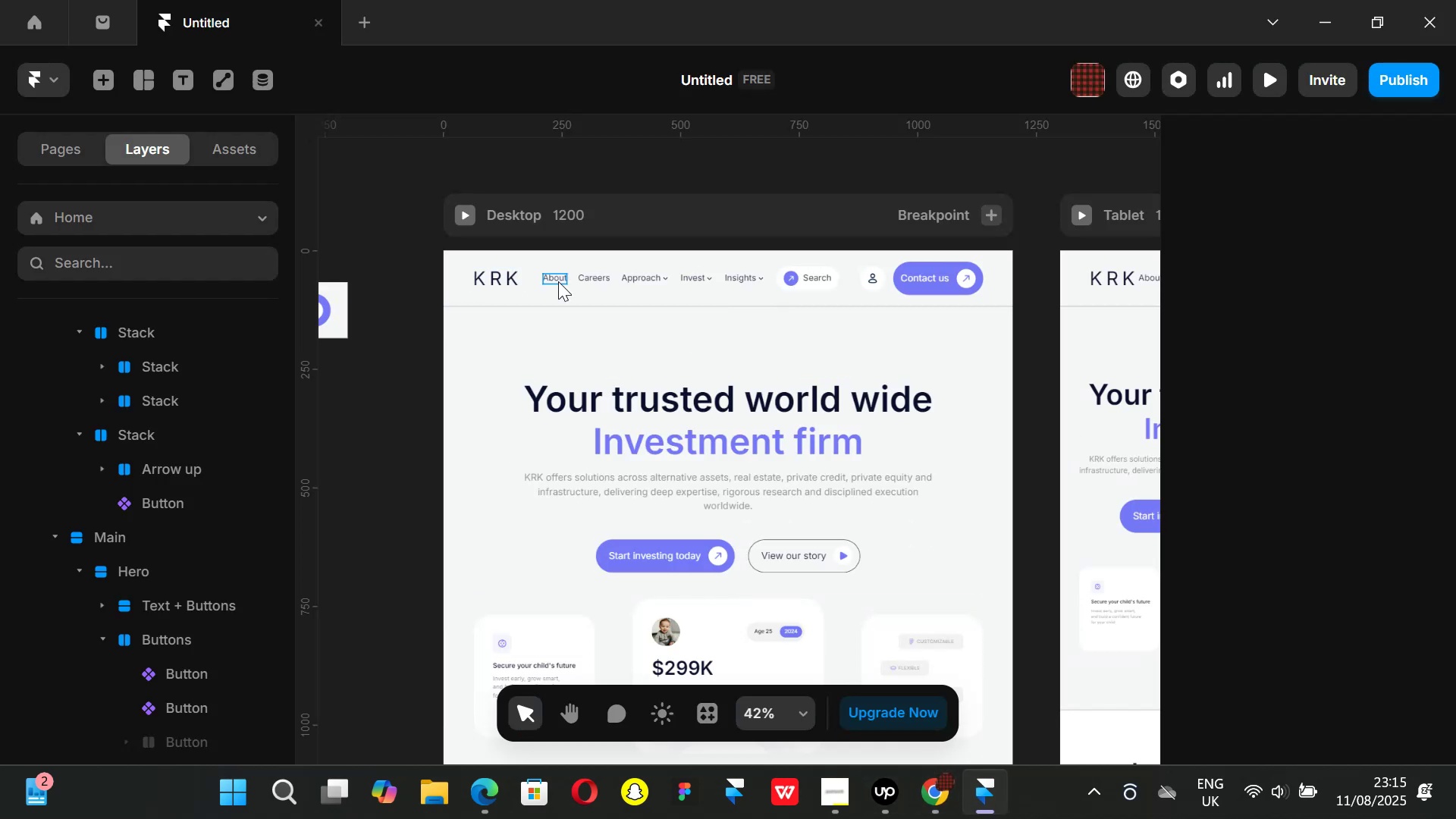 
hold_key(key=ControlLeft, duration=0.91)
scroll: coordinate [558, 276], scroll_direction: up, amount: 4.0
 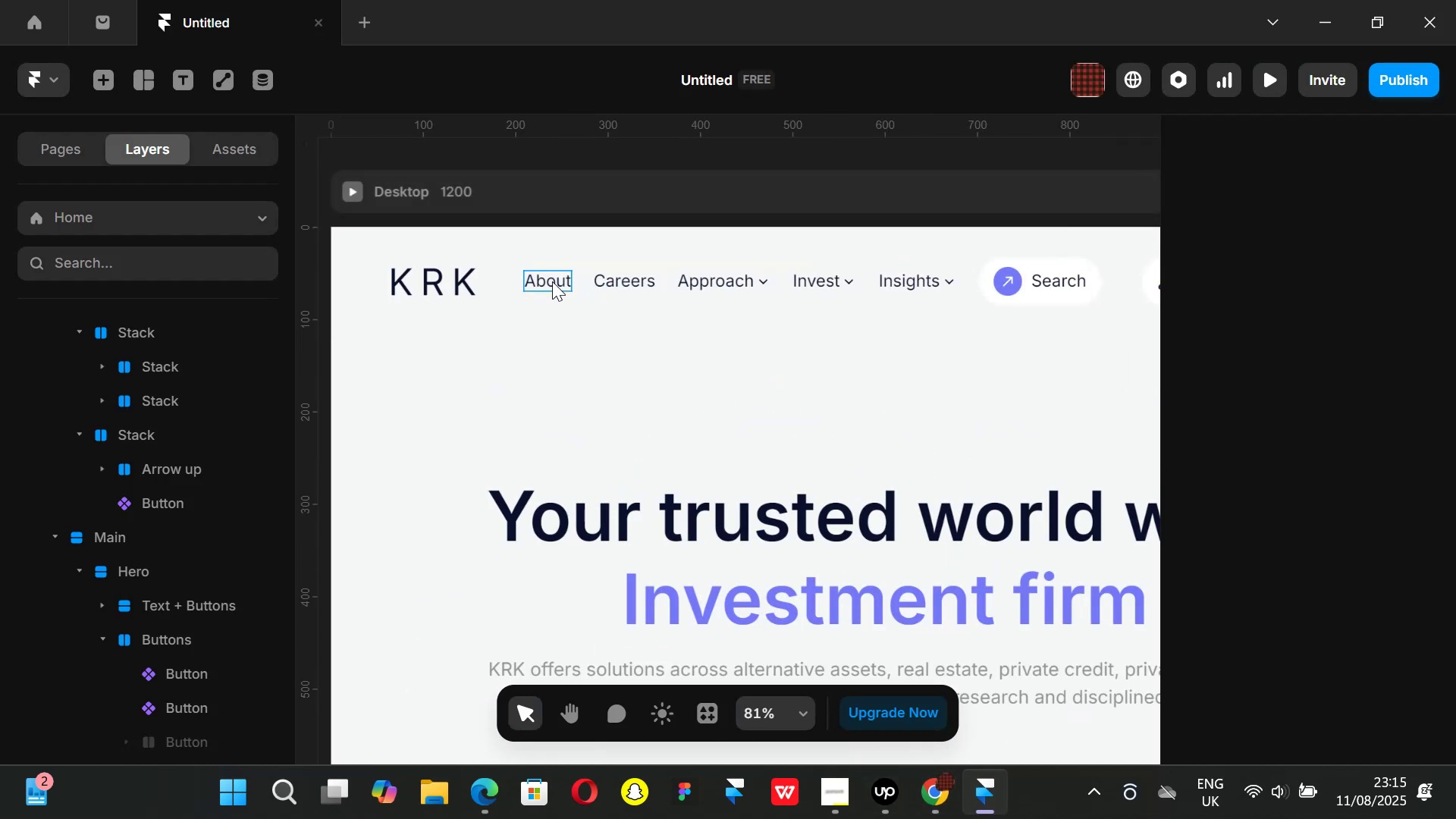 
hold_key(key=ShiftLeft, duration=1.51)
left_click([552, 281])
 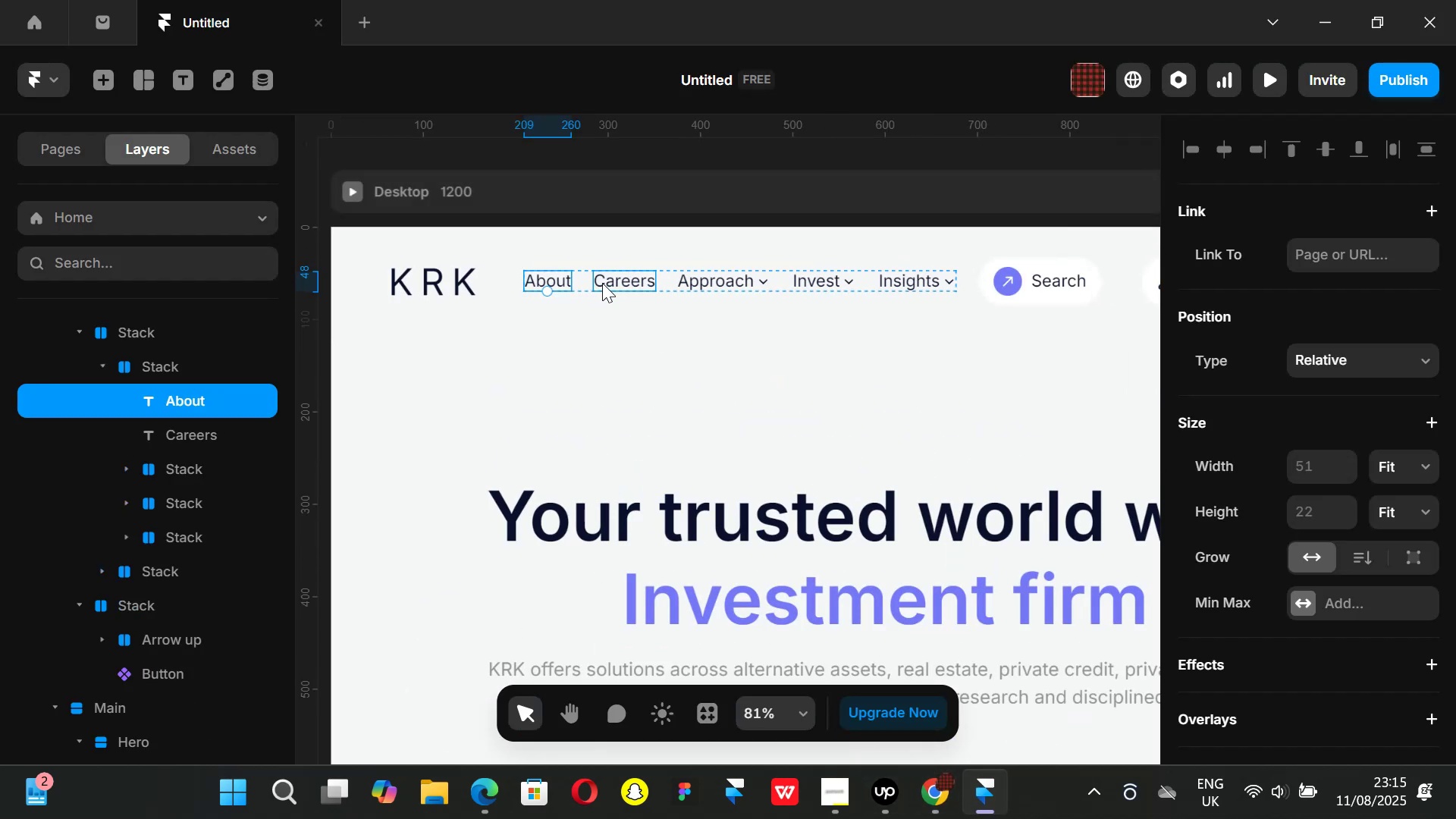 
left_click([602, 283])
 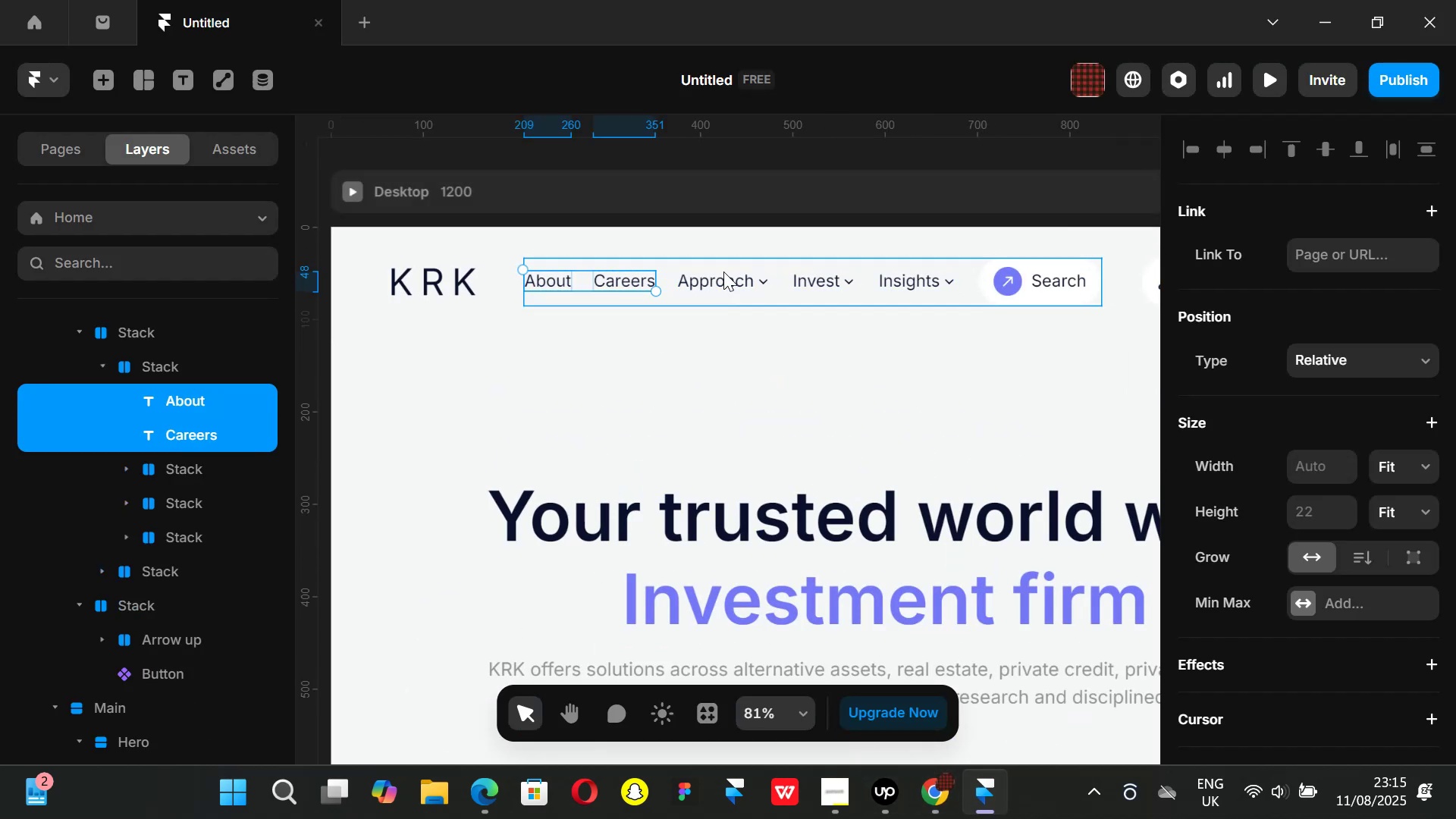 
hold_key(key=ShiftLeft, duration=1.51)
left_click([723, 280])
 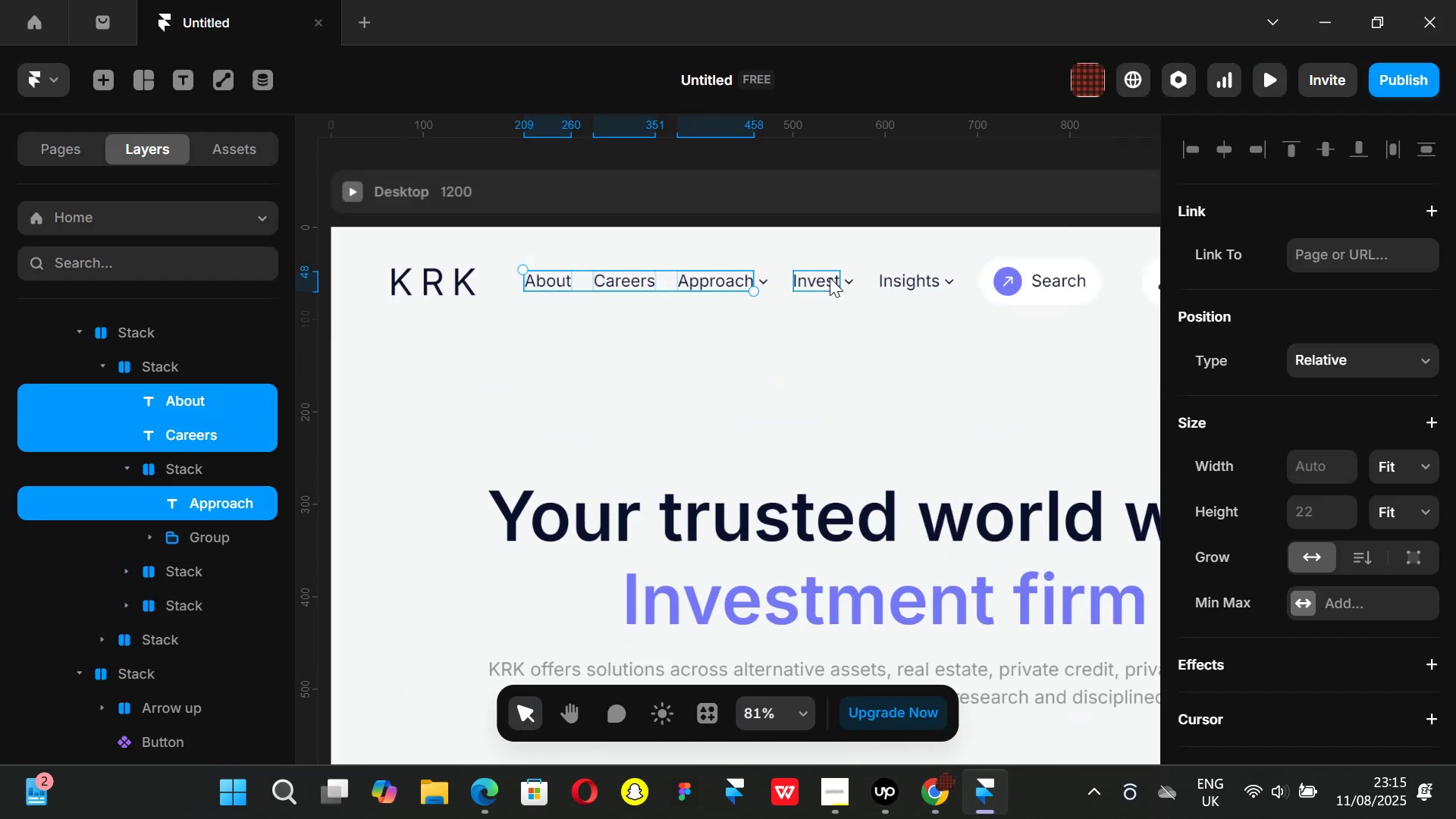 
left_click([830, 278])
 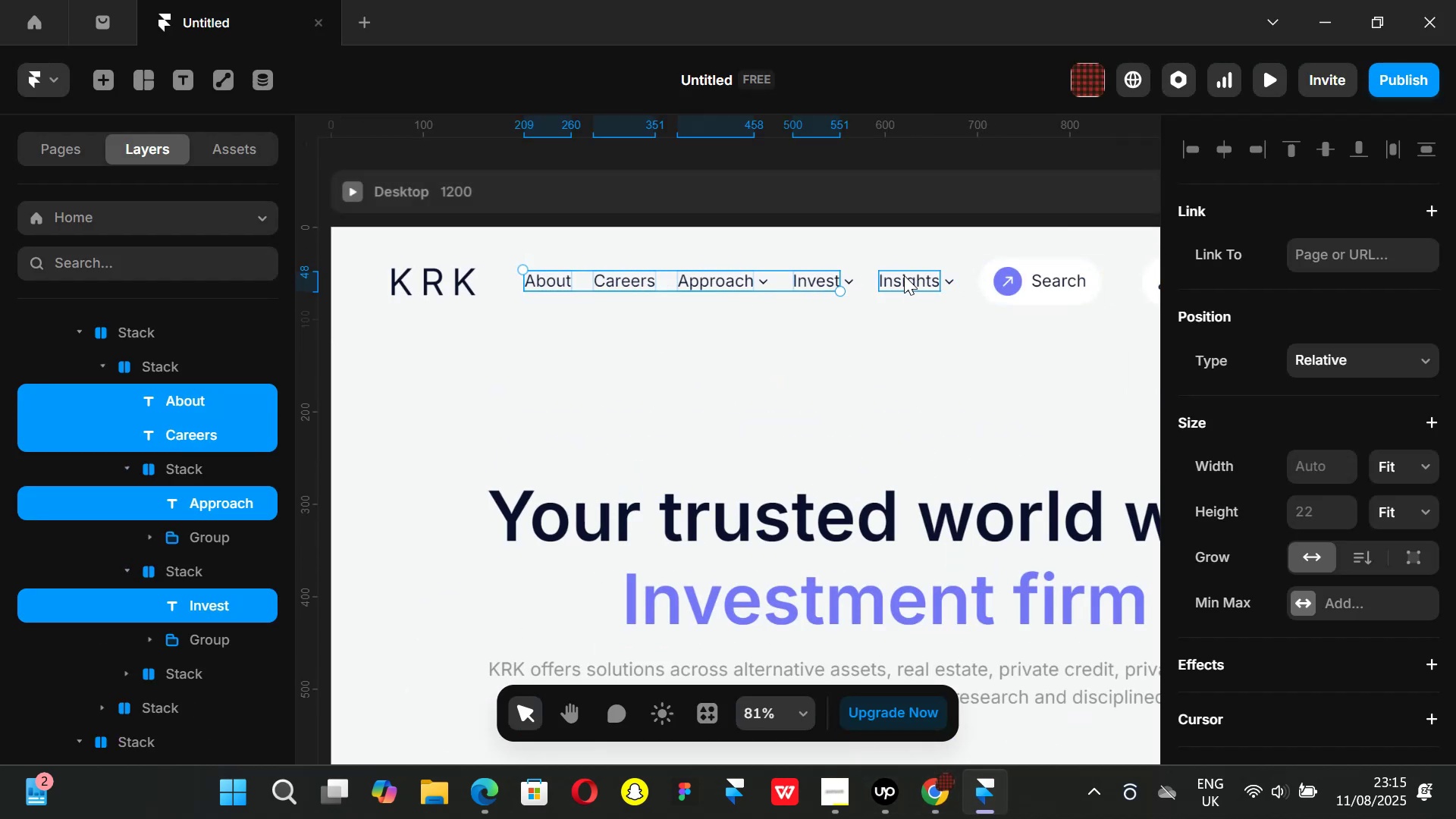 
hold_key(key=ShiftLeft, duration=0.4)
left_click([904, 275])
 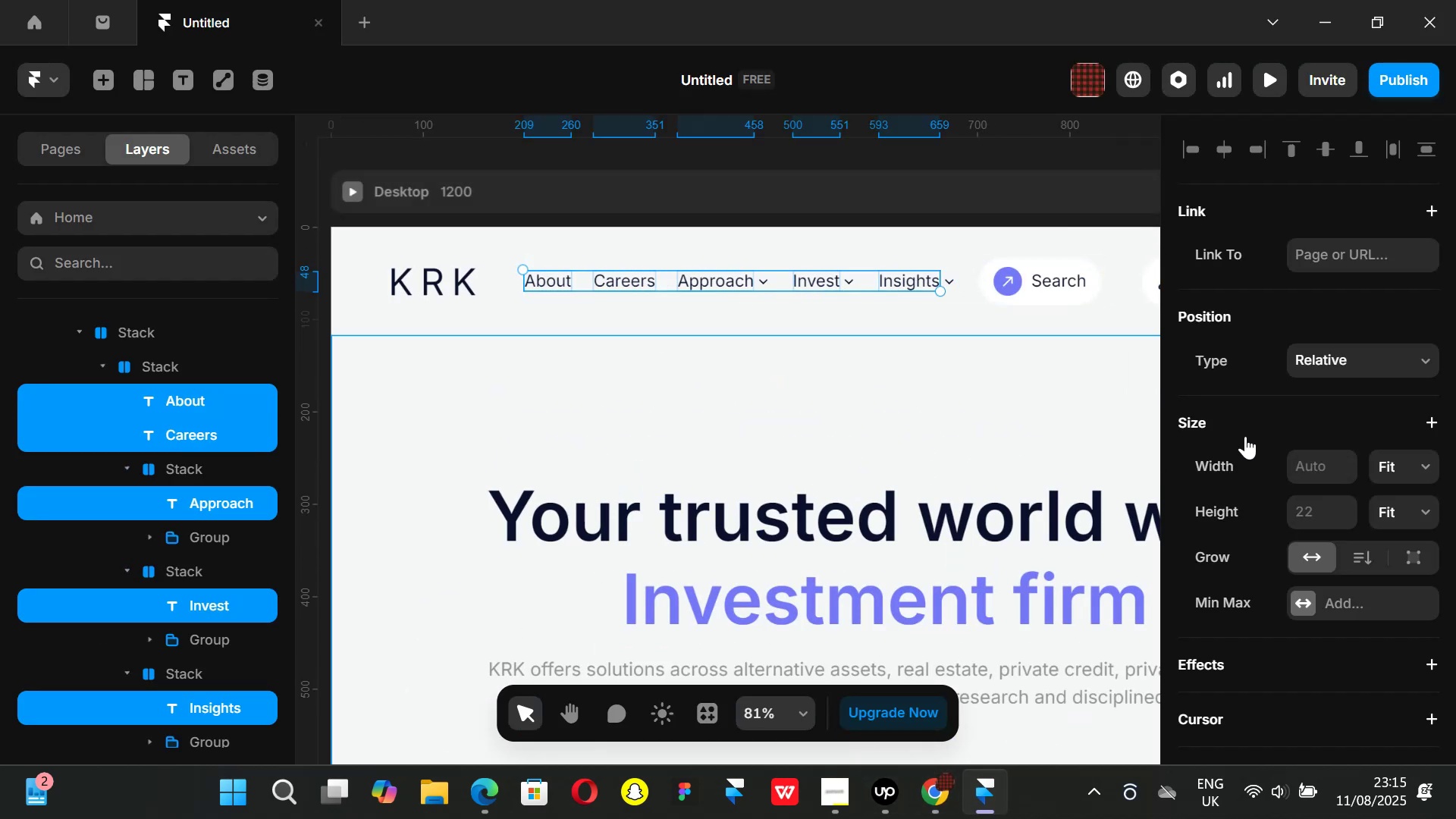 
scroll: coordinate [1307, 490], scroll_direction: down, amount: 3.0
 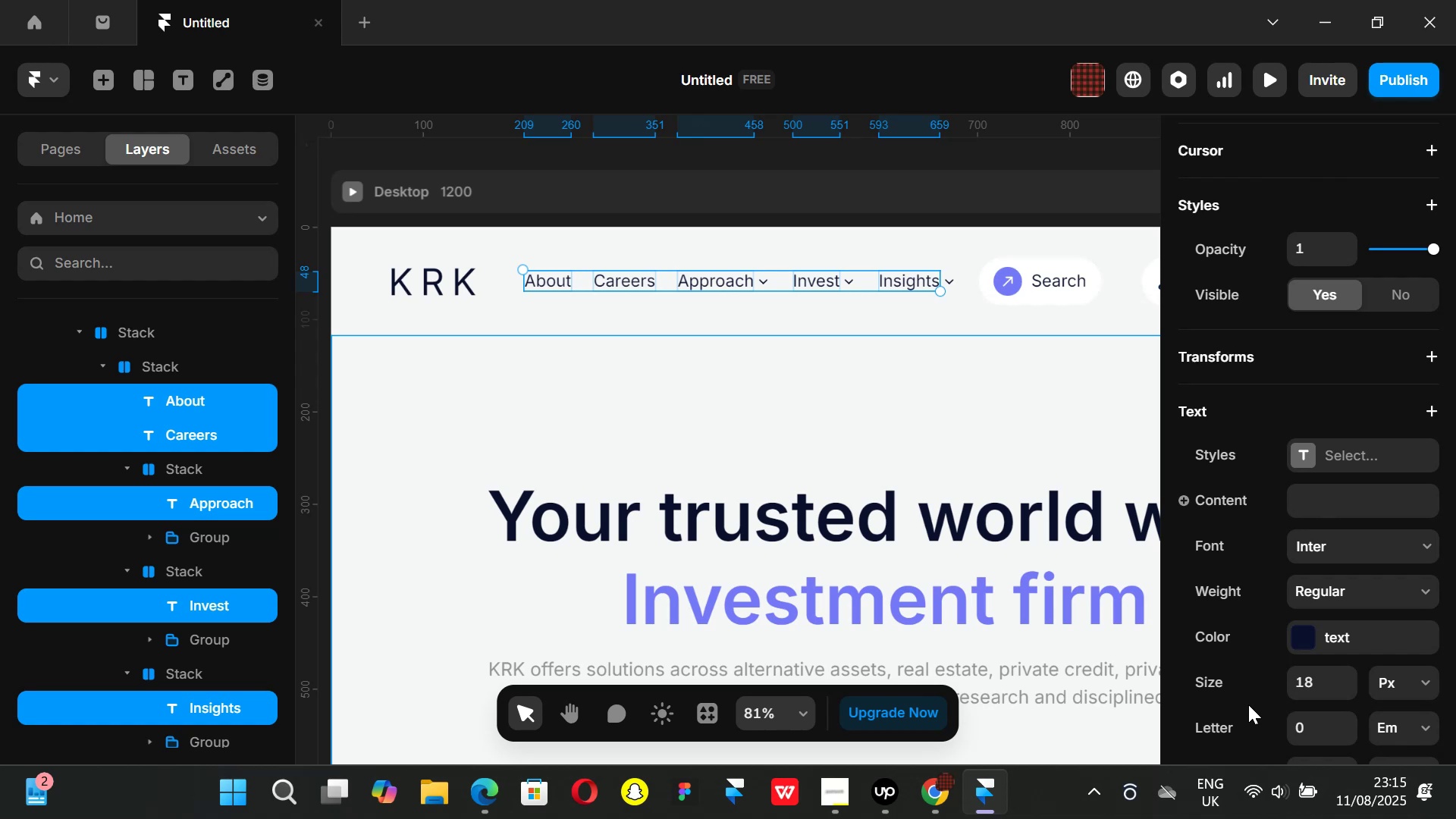 
wait(33.0)
 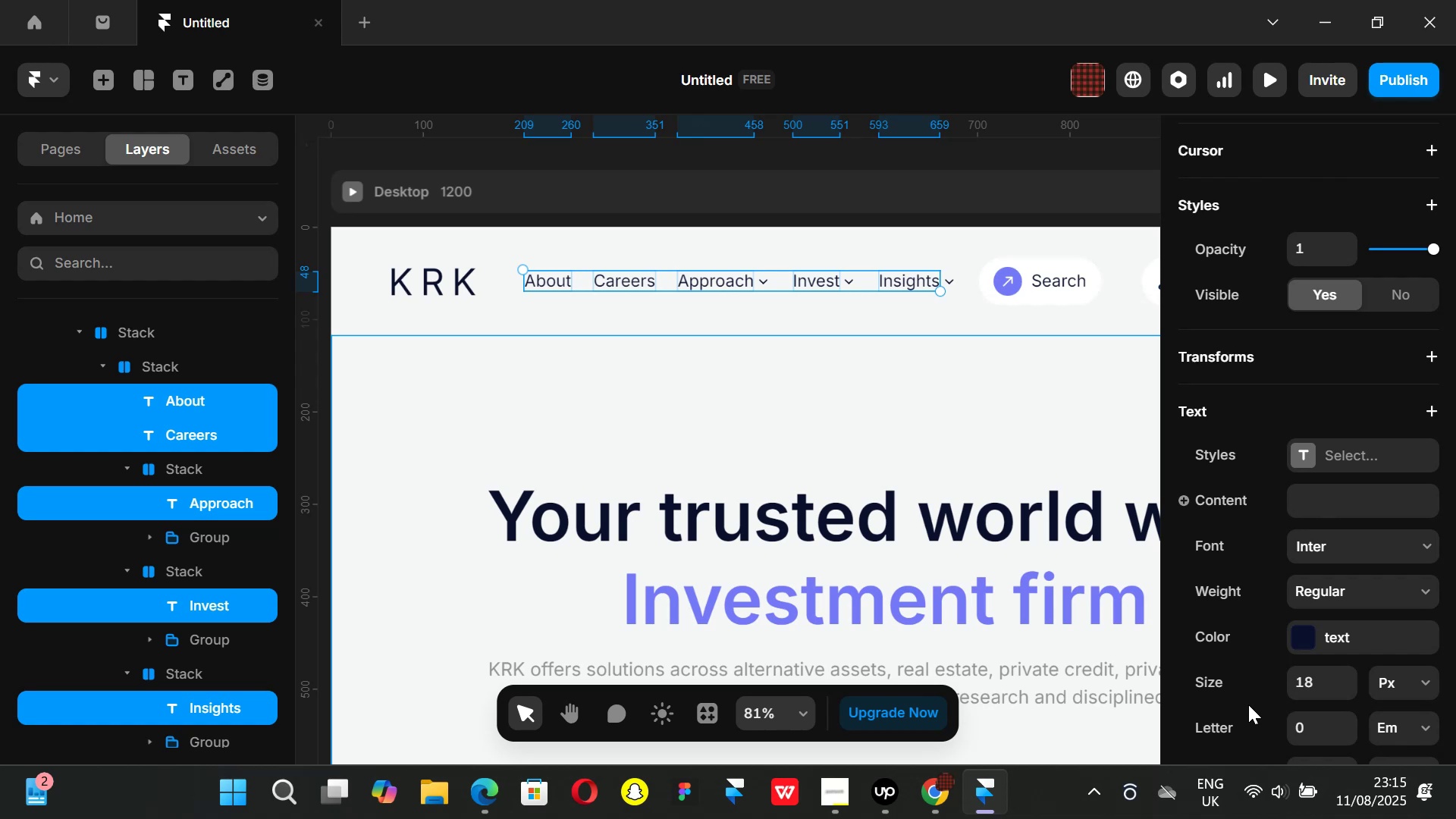 
left_click([1323, 682])
 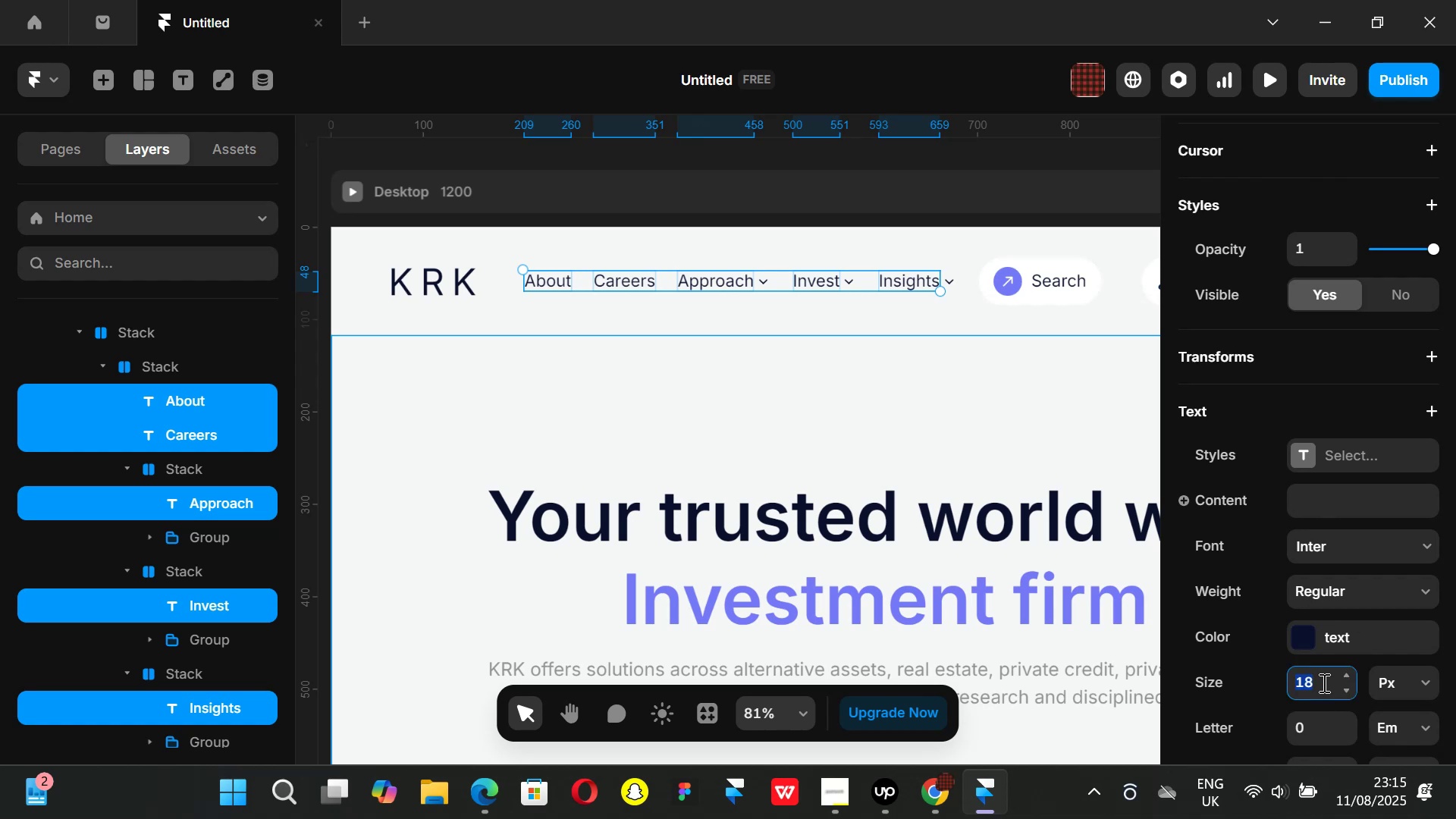 
type(16)
 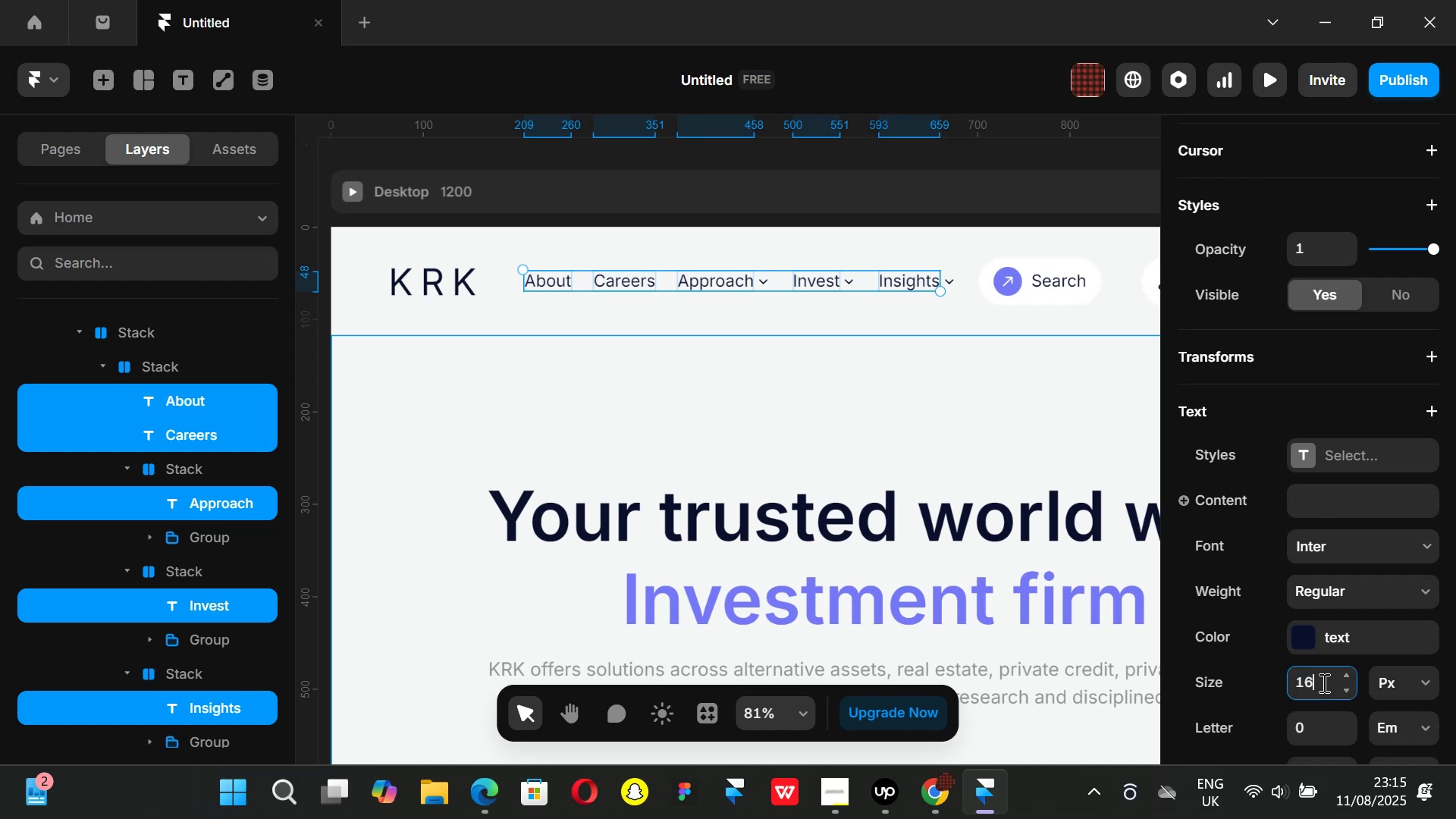 
key(Enter)
 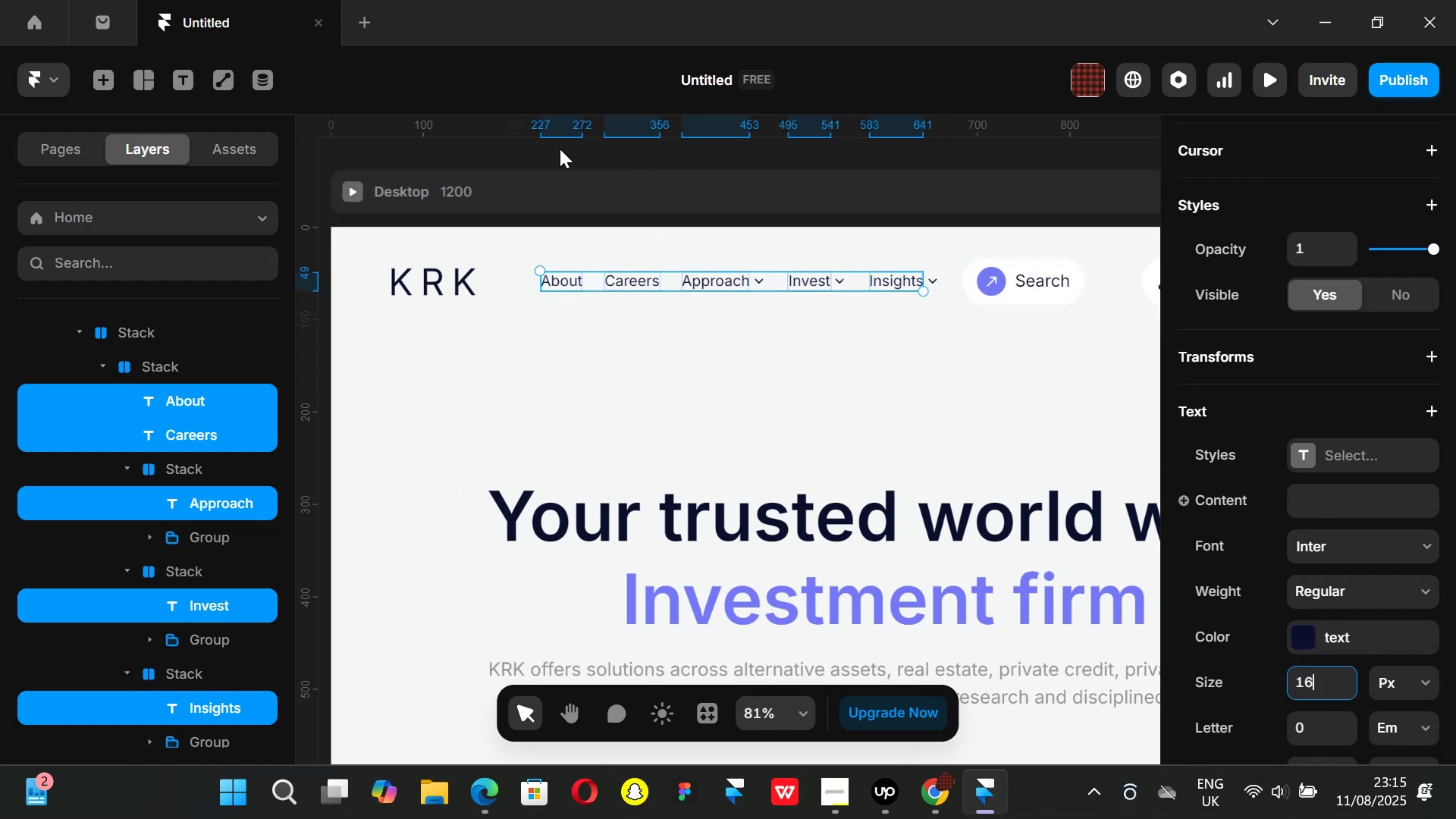 
left_click([497, 151])
 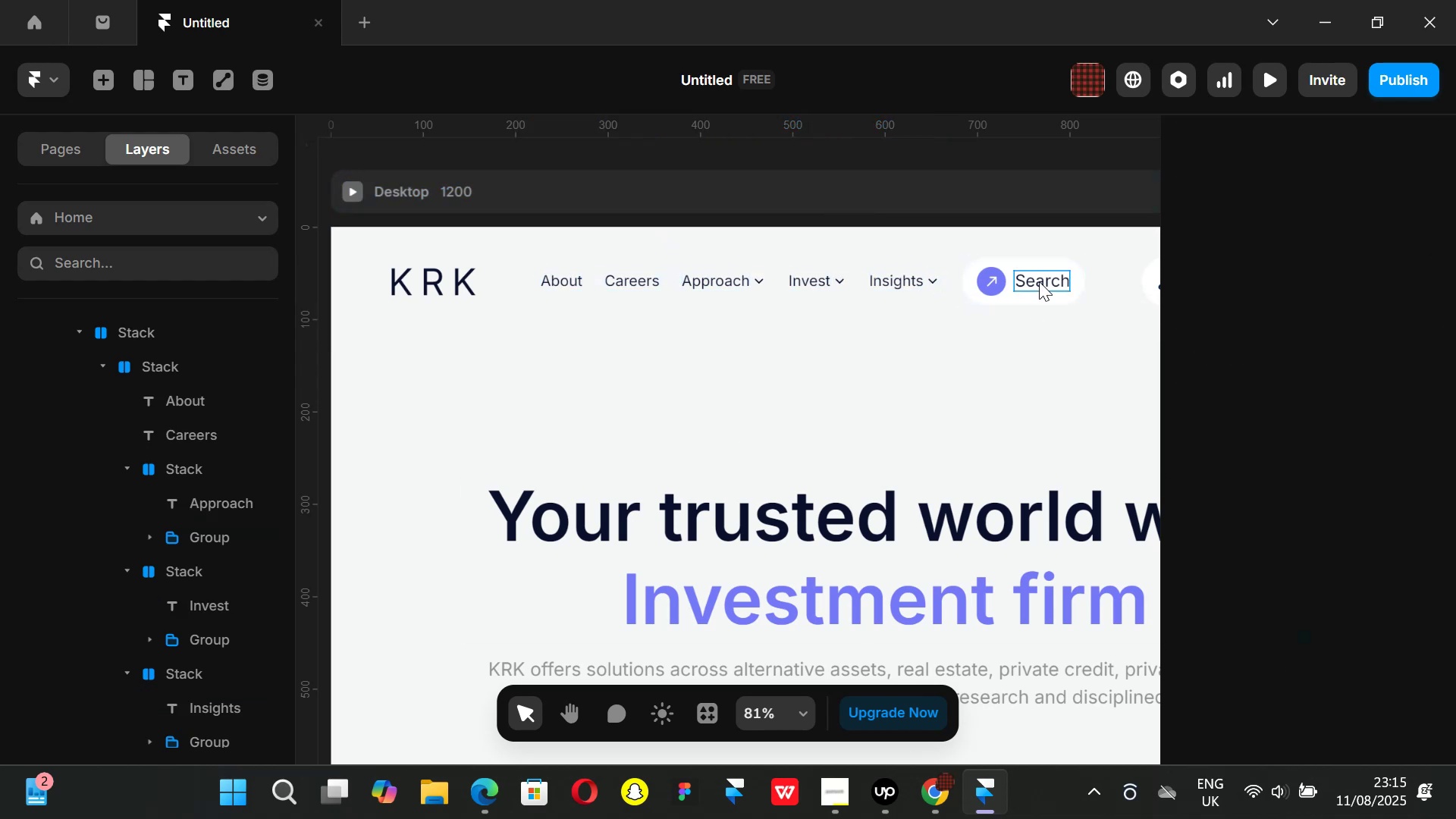 
left_click([1039, 281])
 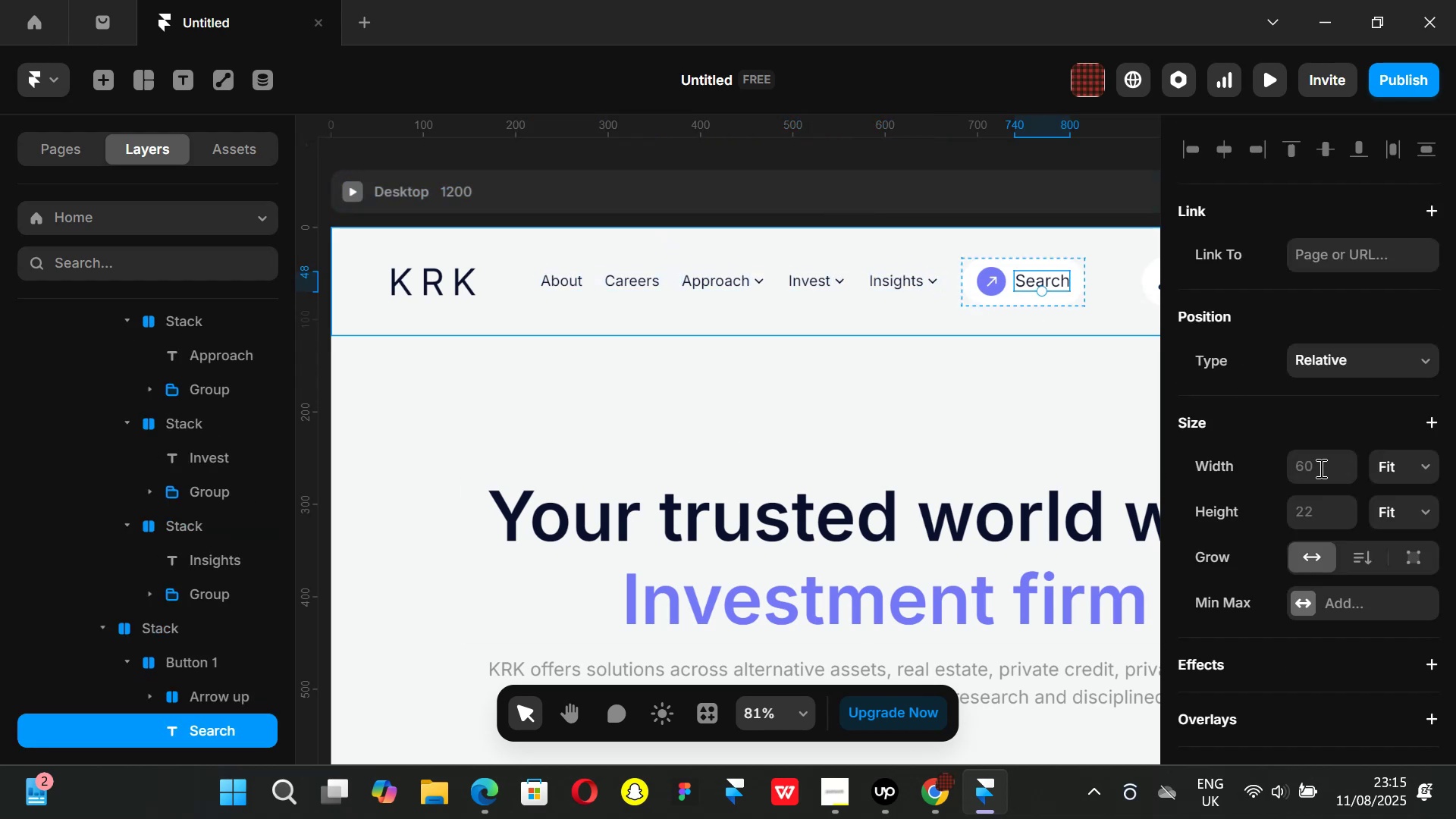 
scroll: coordinate [1334, 598], scroll_direction: down, amount: 4.0
 